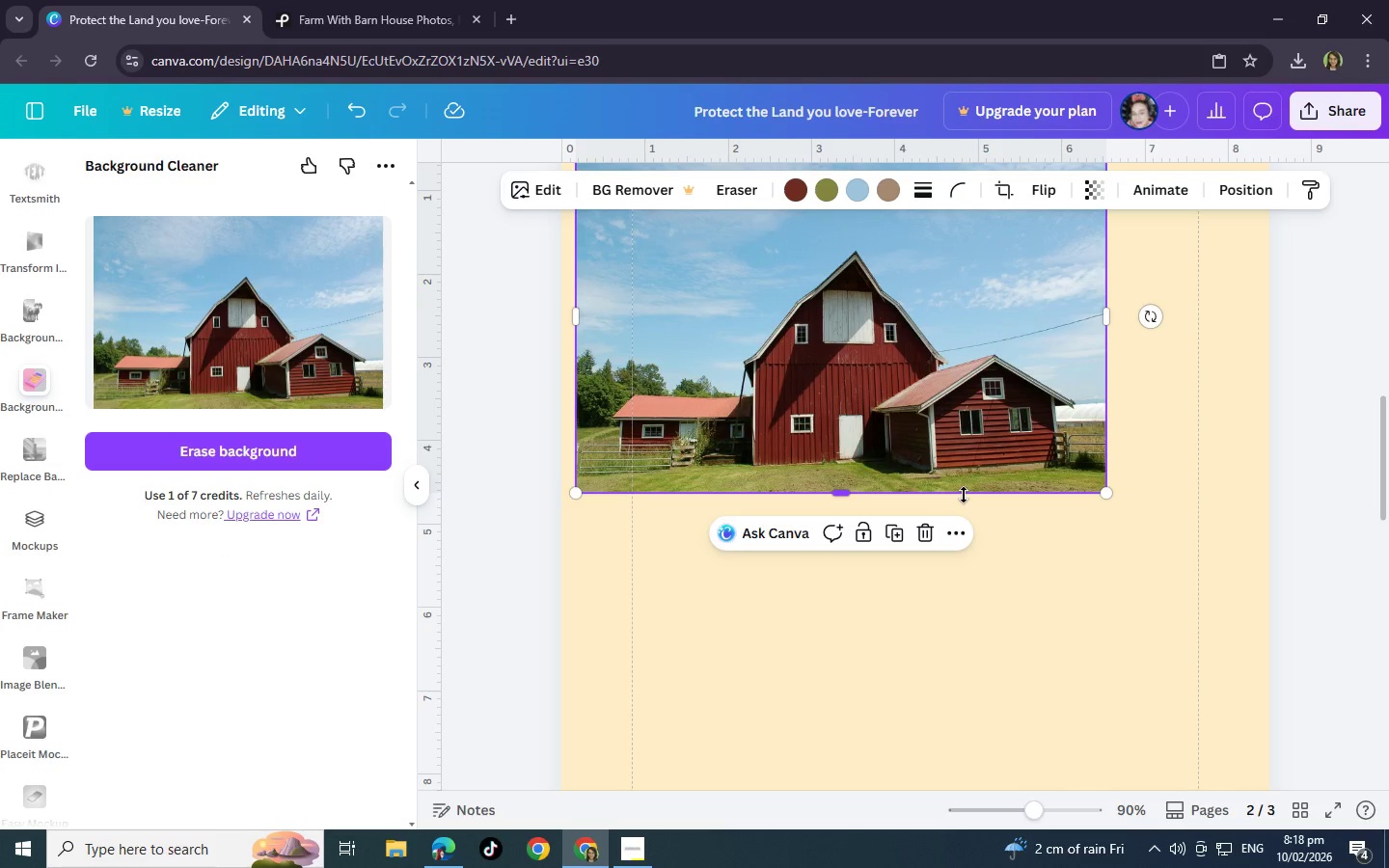 
left_click([652, 601])
 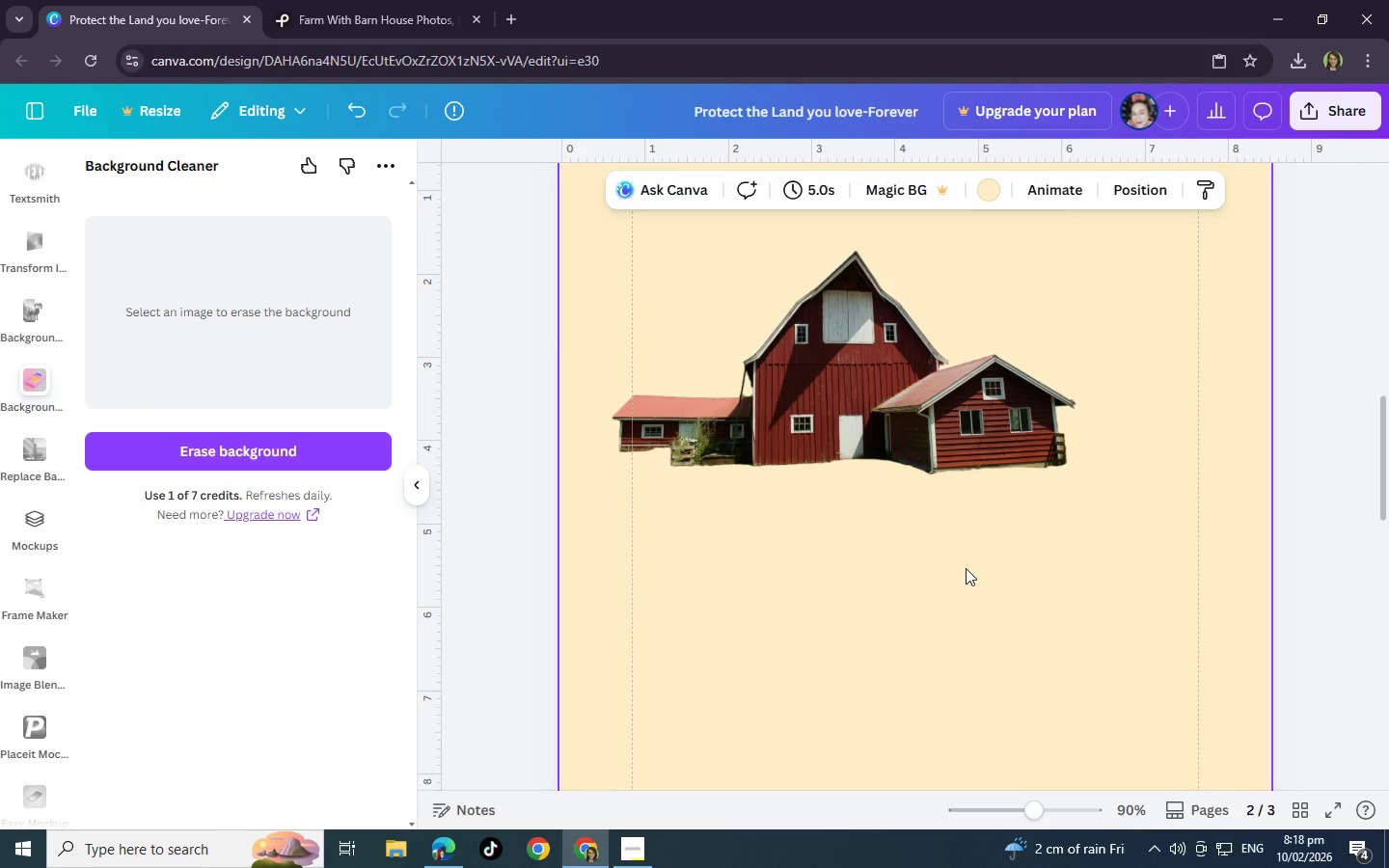 
left_click_drag(start_coordinate=[945, 436], to_coordinate=[912, 409])
 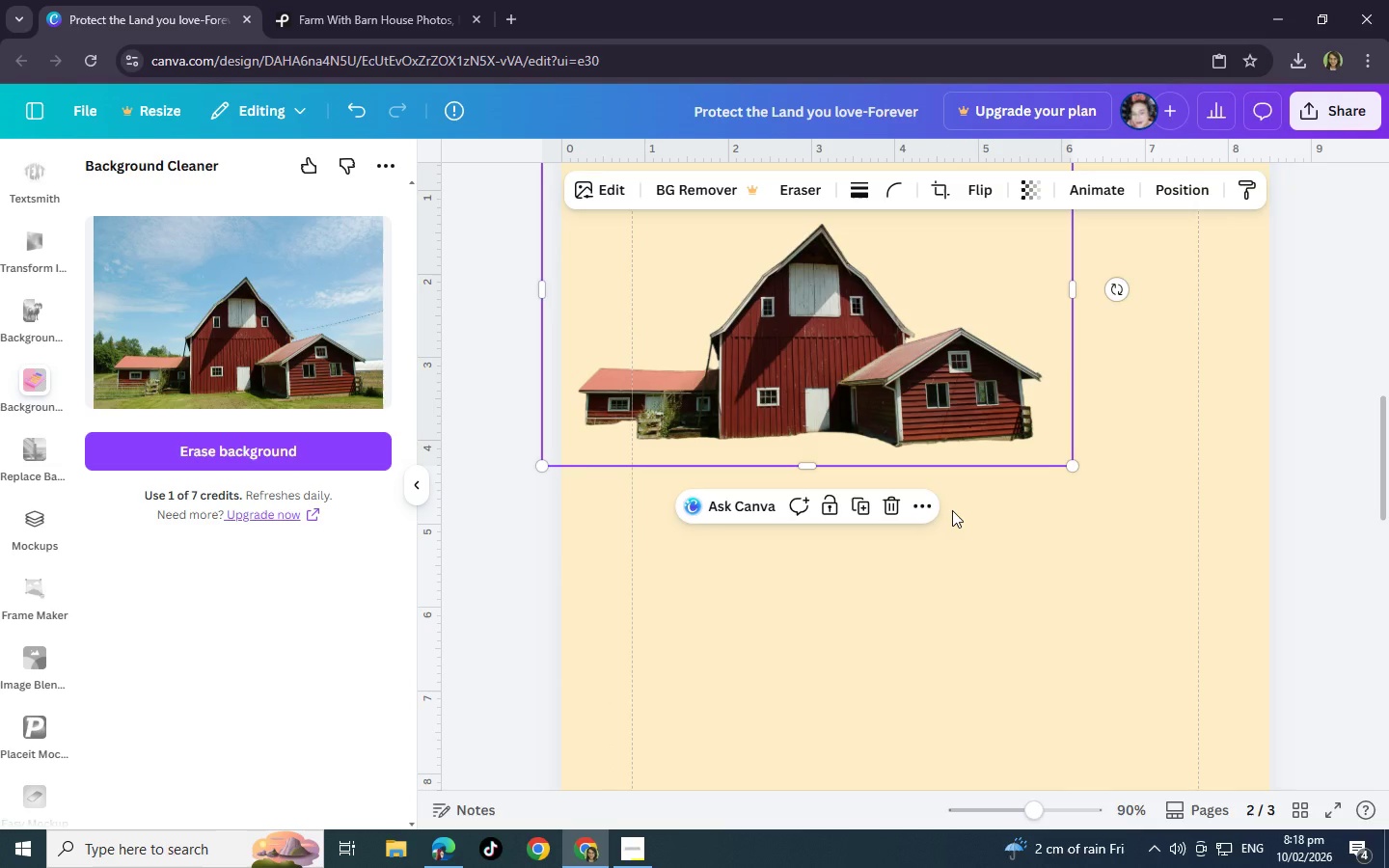 
scroll: coordinate [955, 529], scroll_direction: up, amount: 3.0
 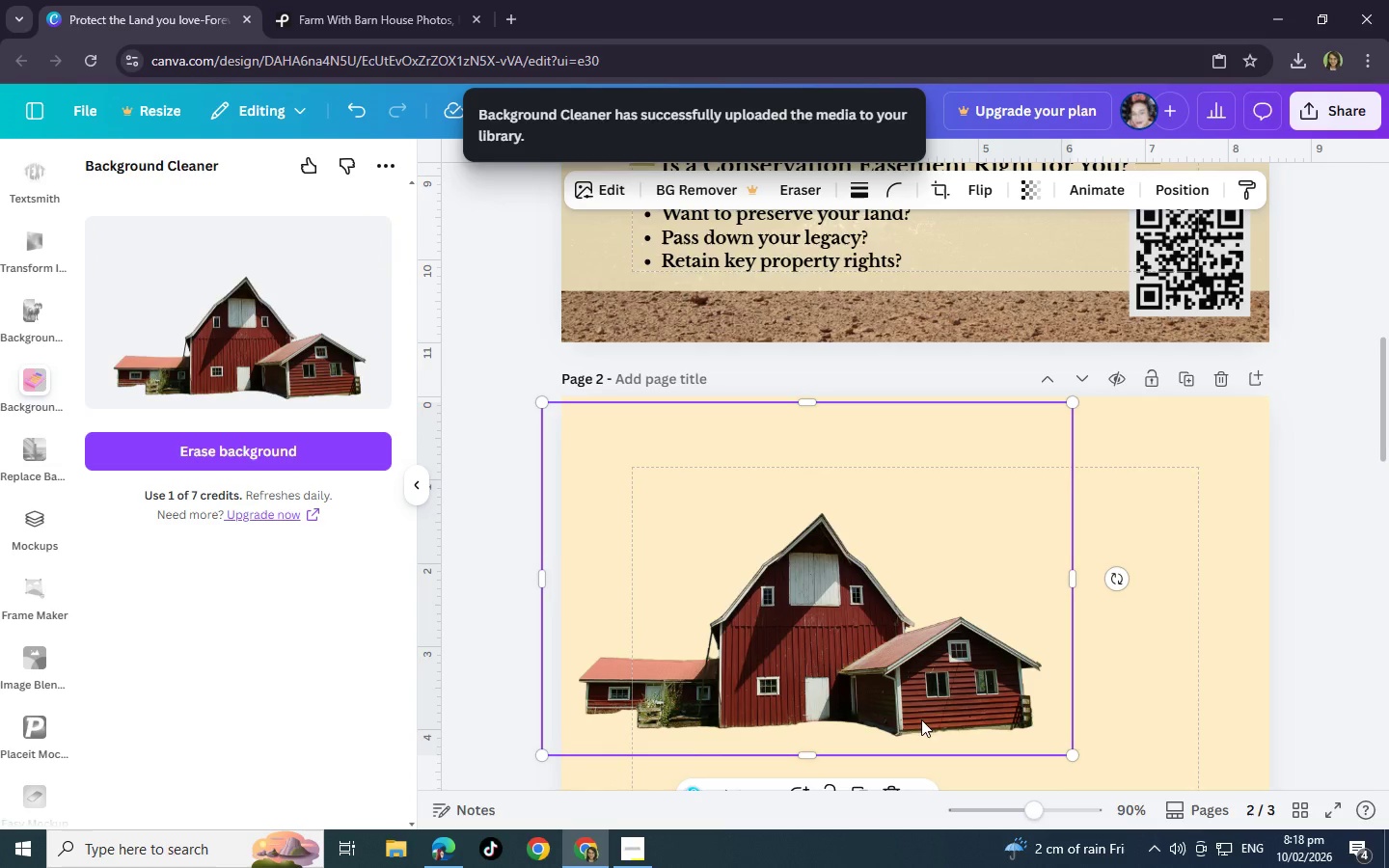 
left_click_drag(start_coordinate=[920, 698], to_coordinate=[868, 663])
 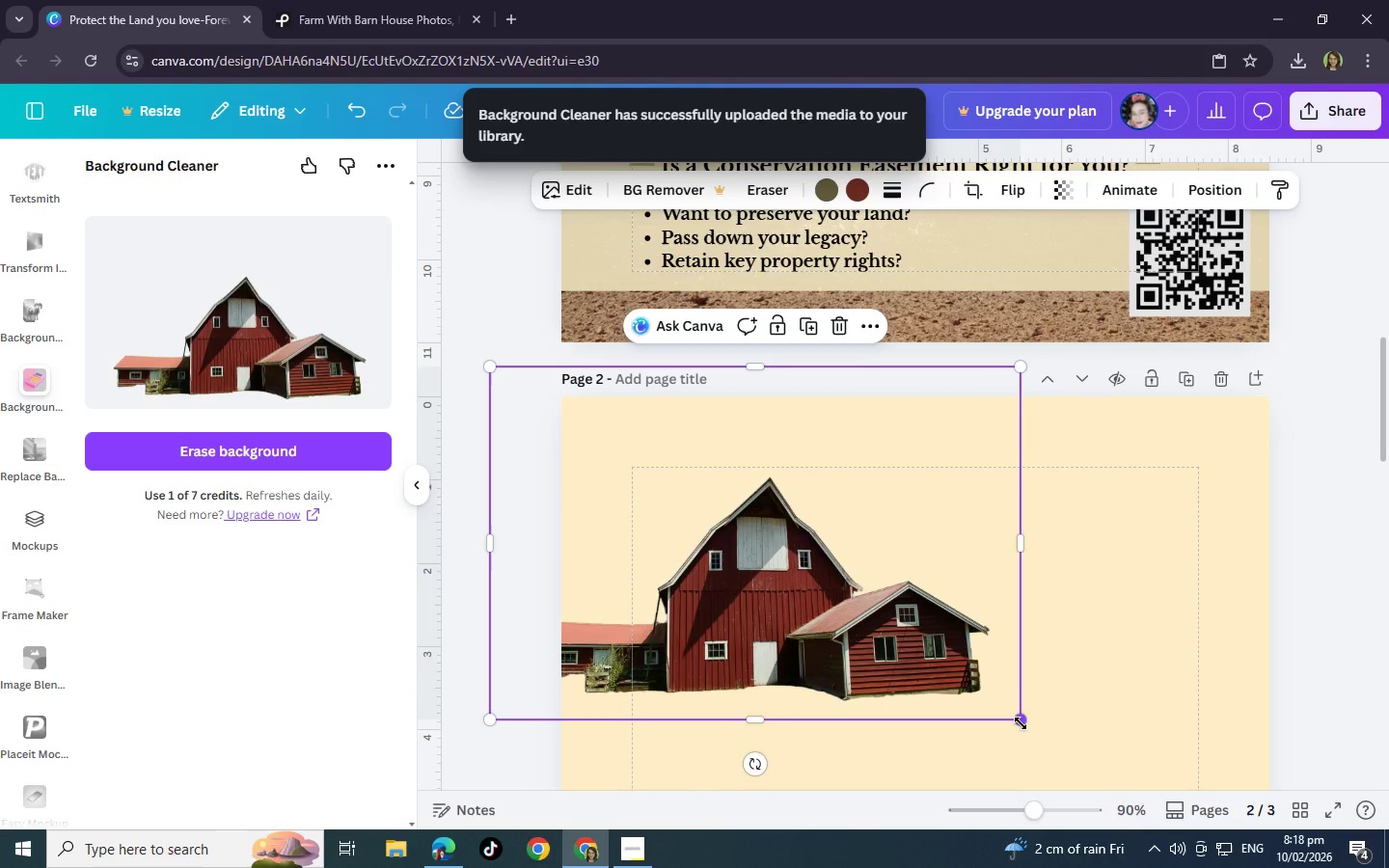 
left_click_drag(start_coordinate=[1021, 723], to_coordinate=[879, 572])
 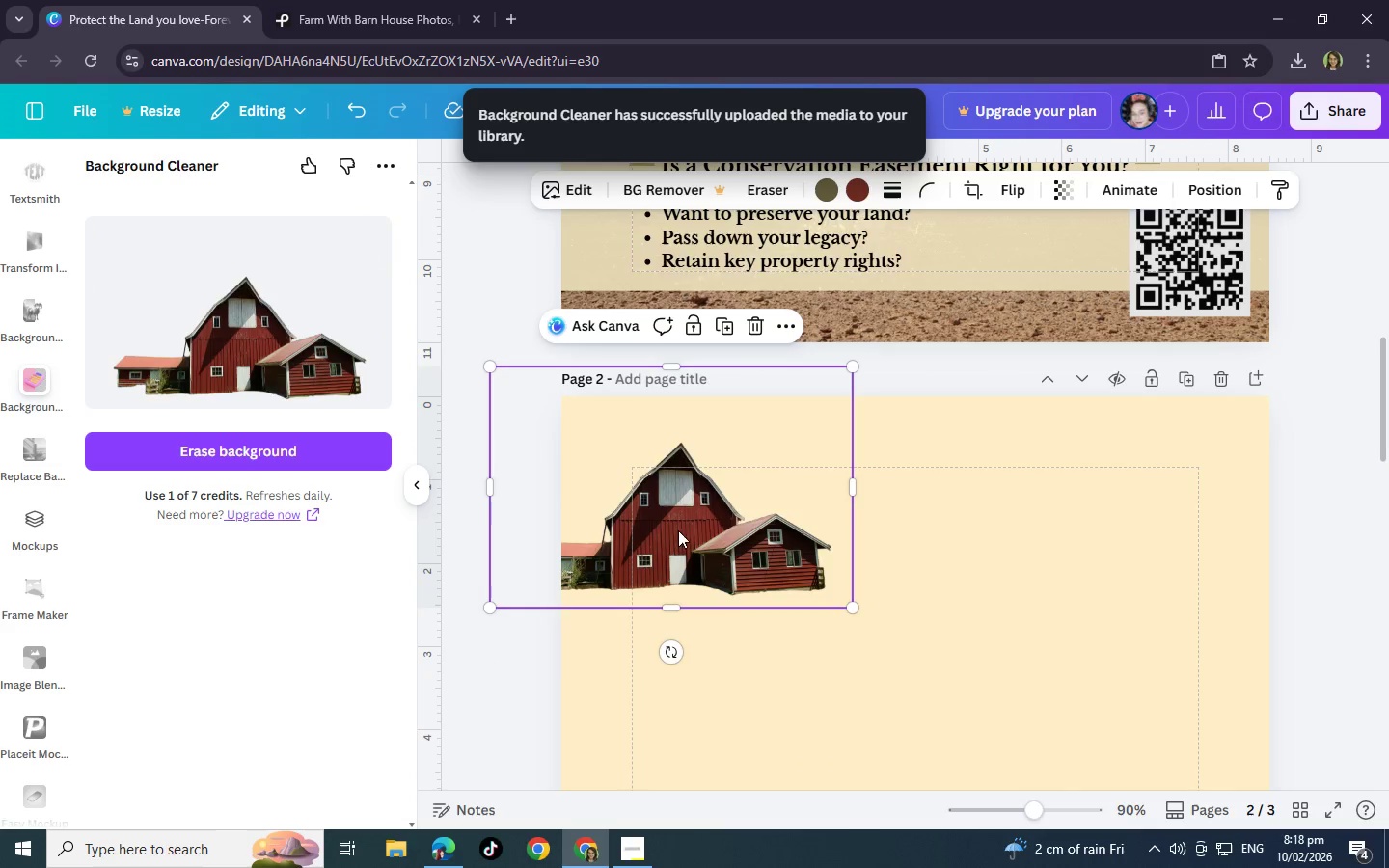 
left_click_drag(start_coordinate=[678, 530], to_coordinate=[732, 577])
 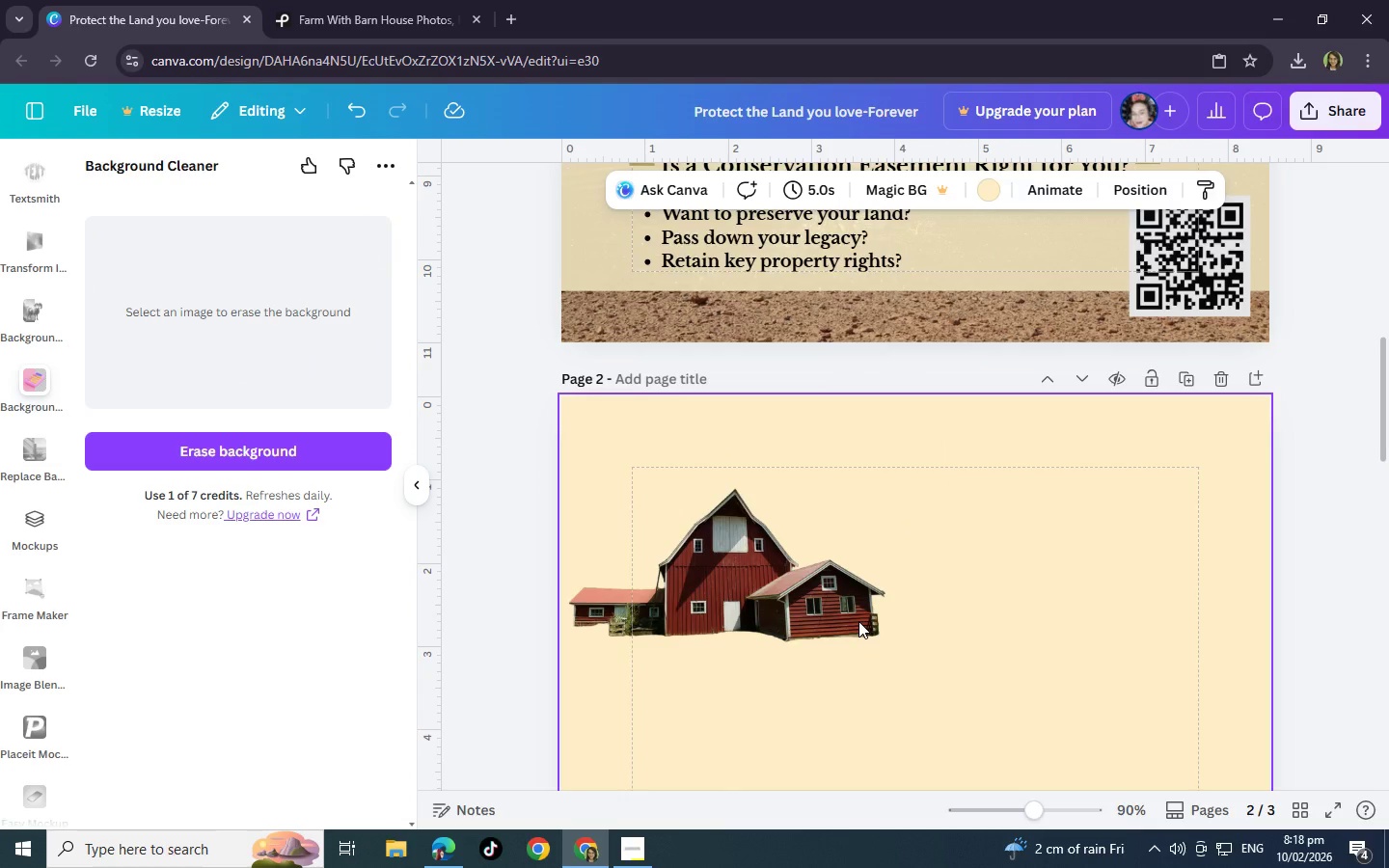 
double_click([855, 619])
 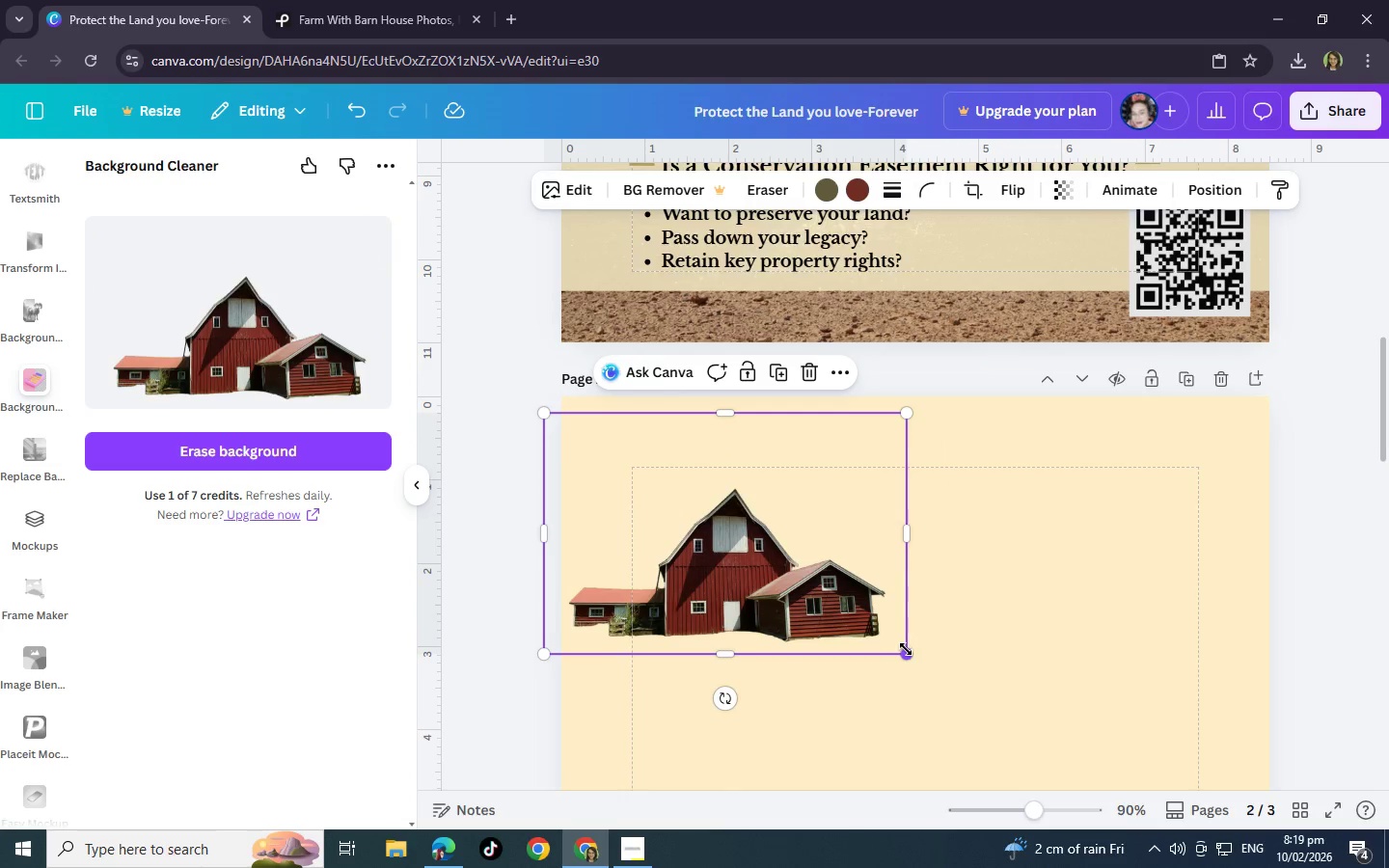 
left_click_drag(start_coordinate=[906, 649], to_coordinate=[888, 636])
 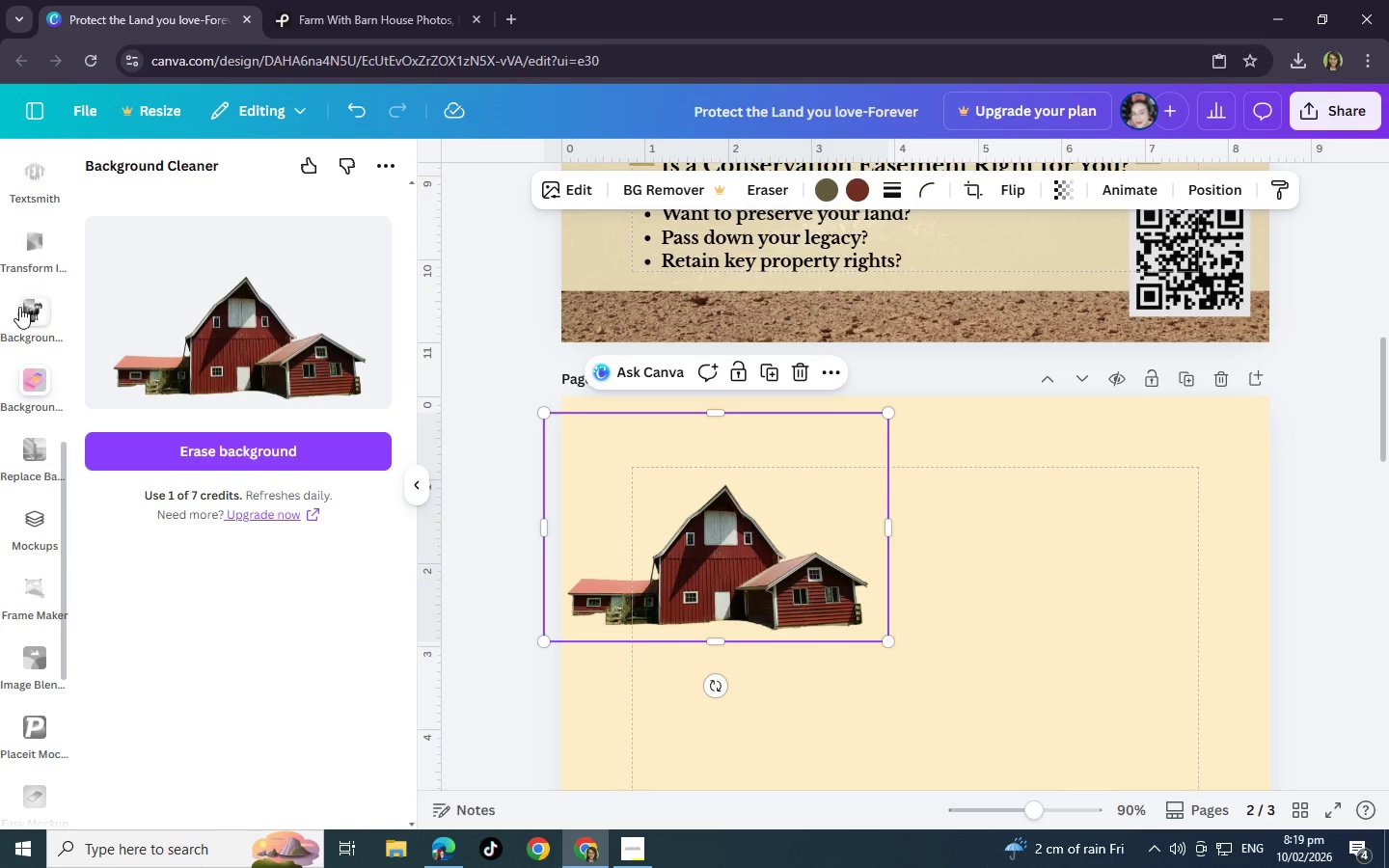 
scroll: coordinate [19, 311], scroll_direction: up, amount: 6.0
 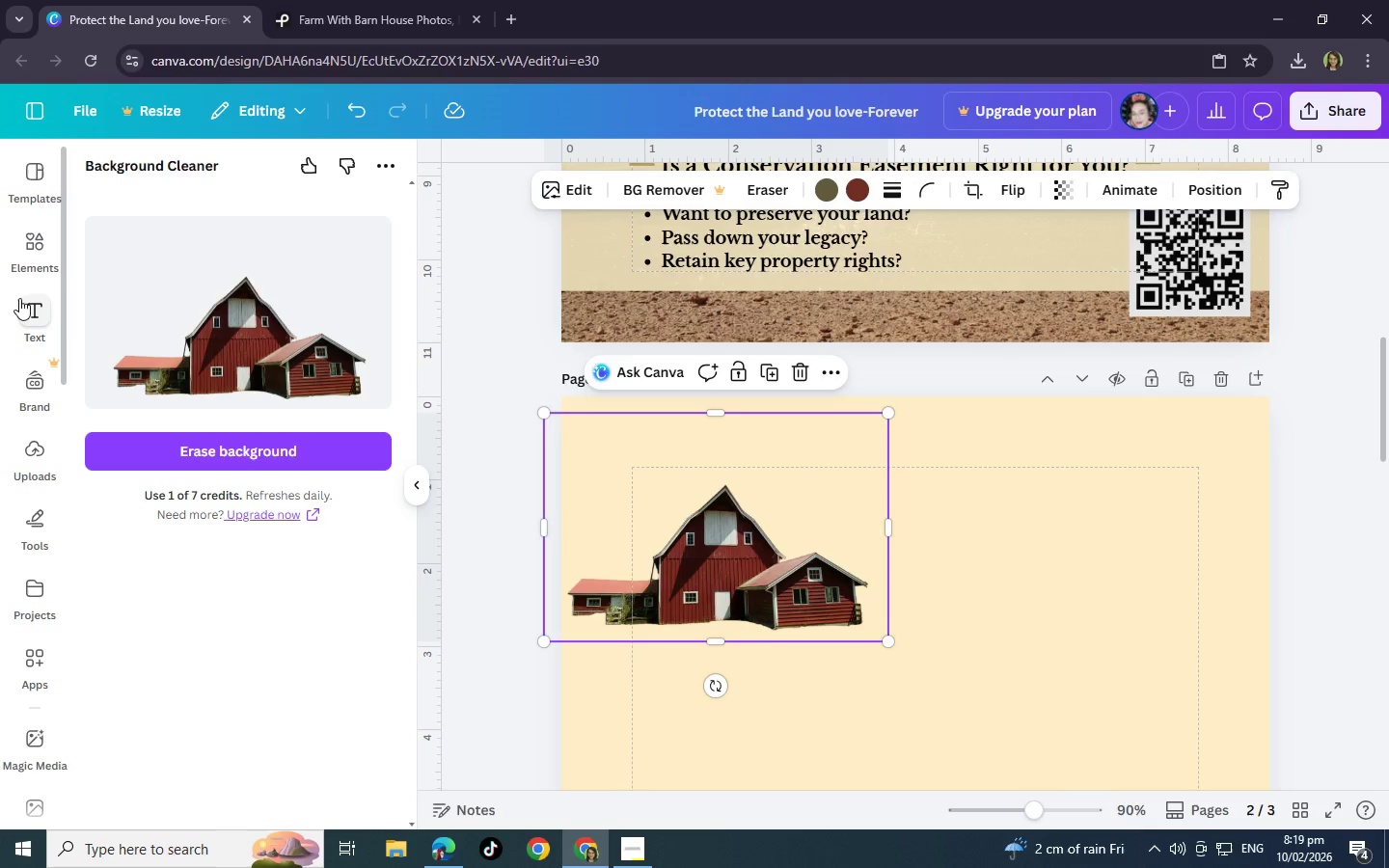 
left_click([22, 244])
 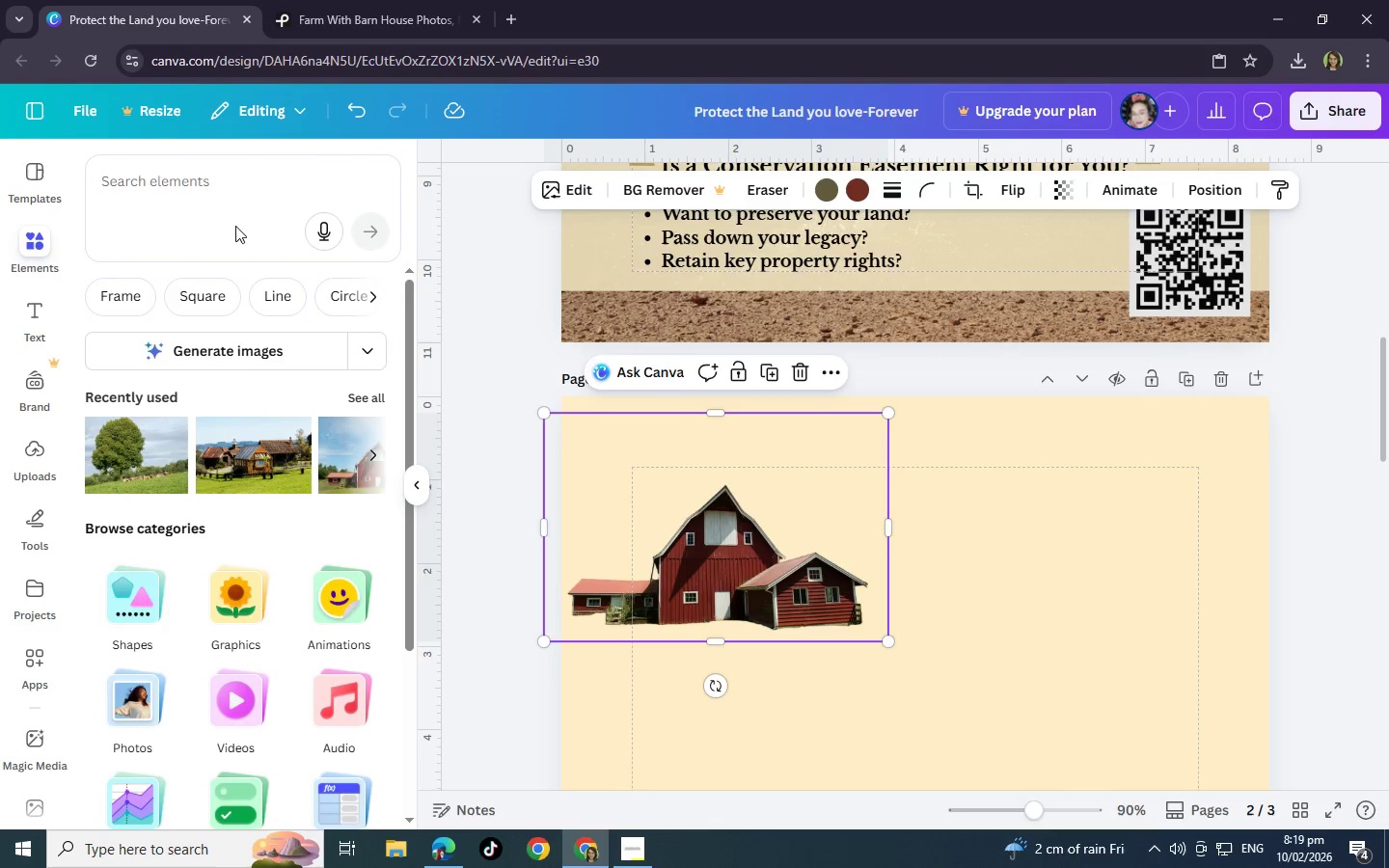 
left_click([237, 192])
 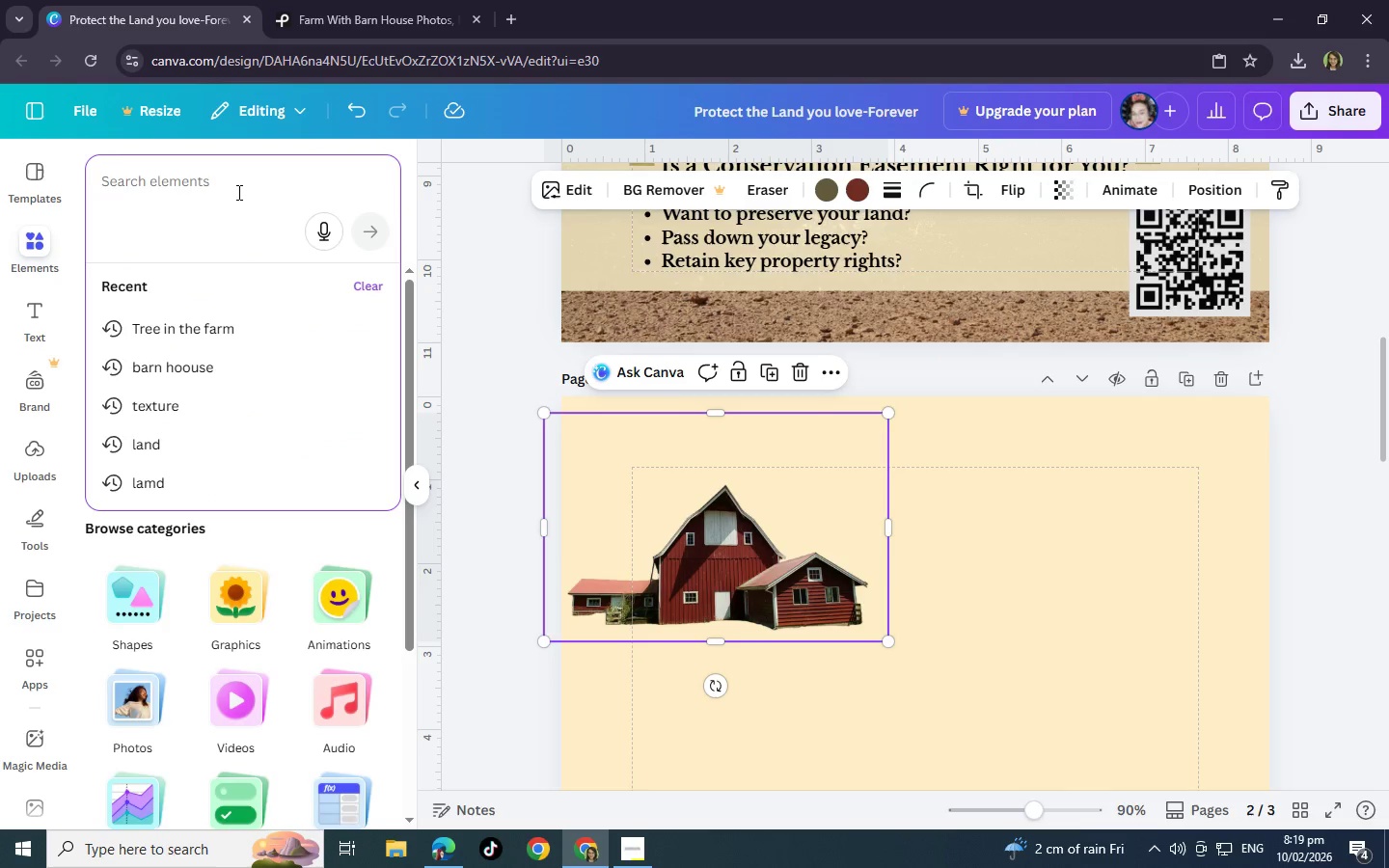 
type(tree)
 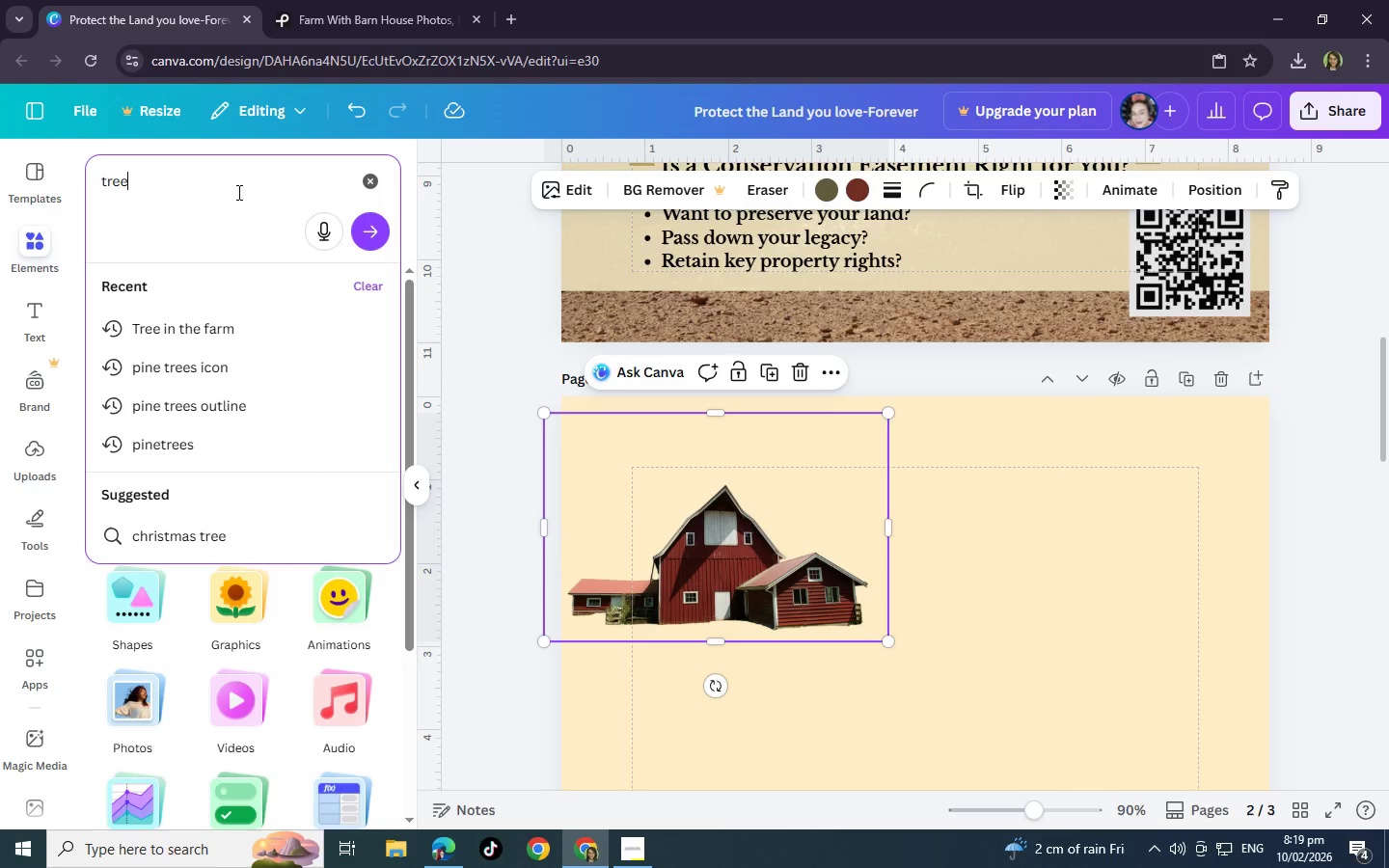 
wait(5.72)
 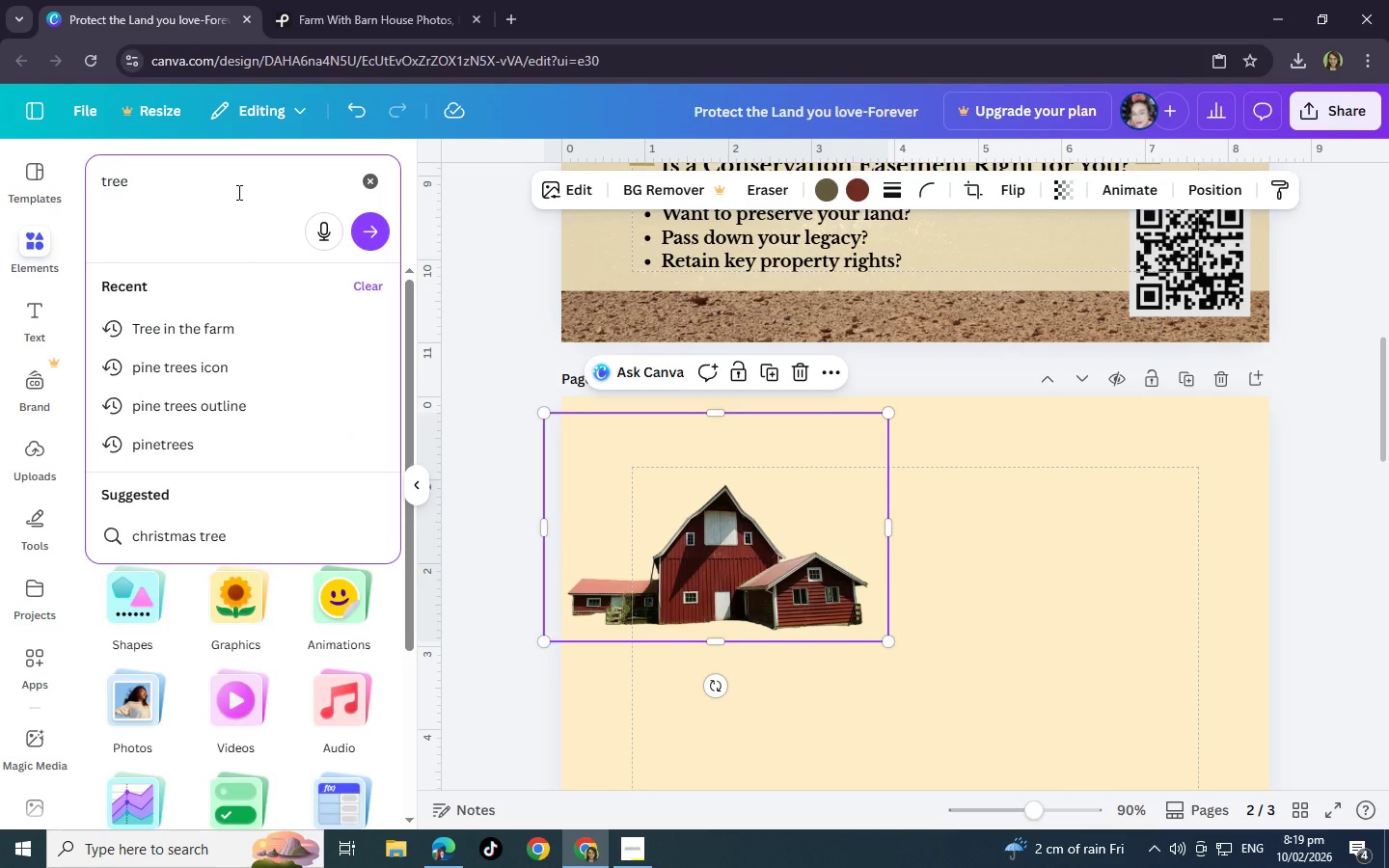 
type( with round leaf)
 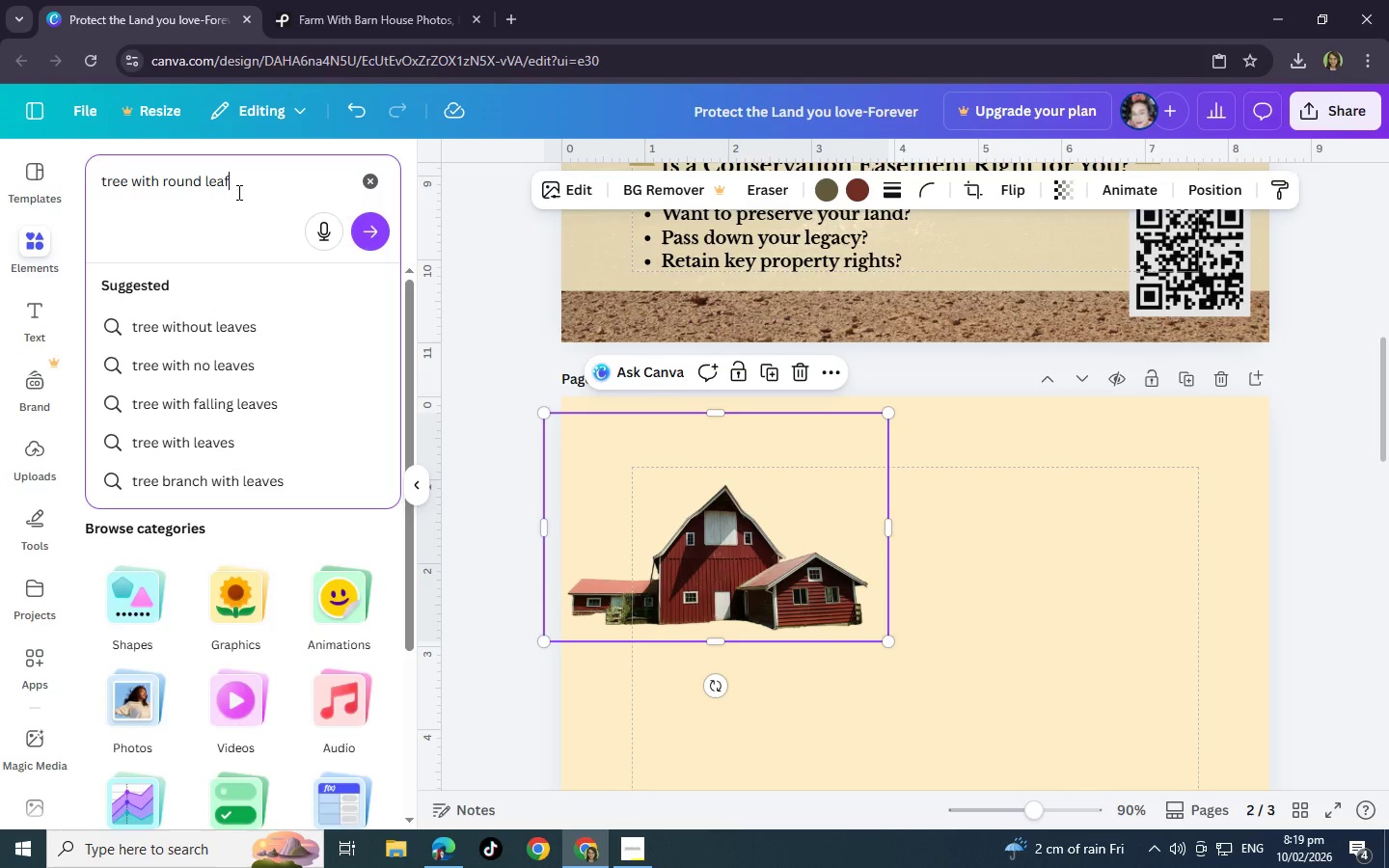 
key(Enter)
 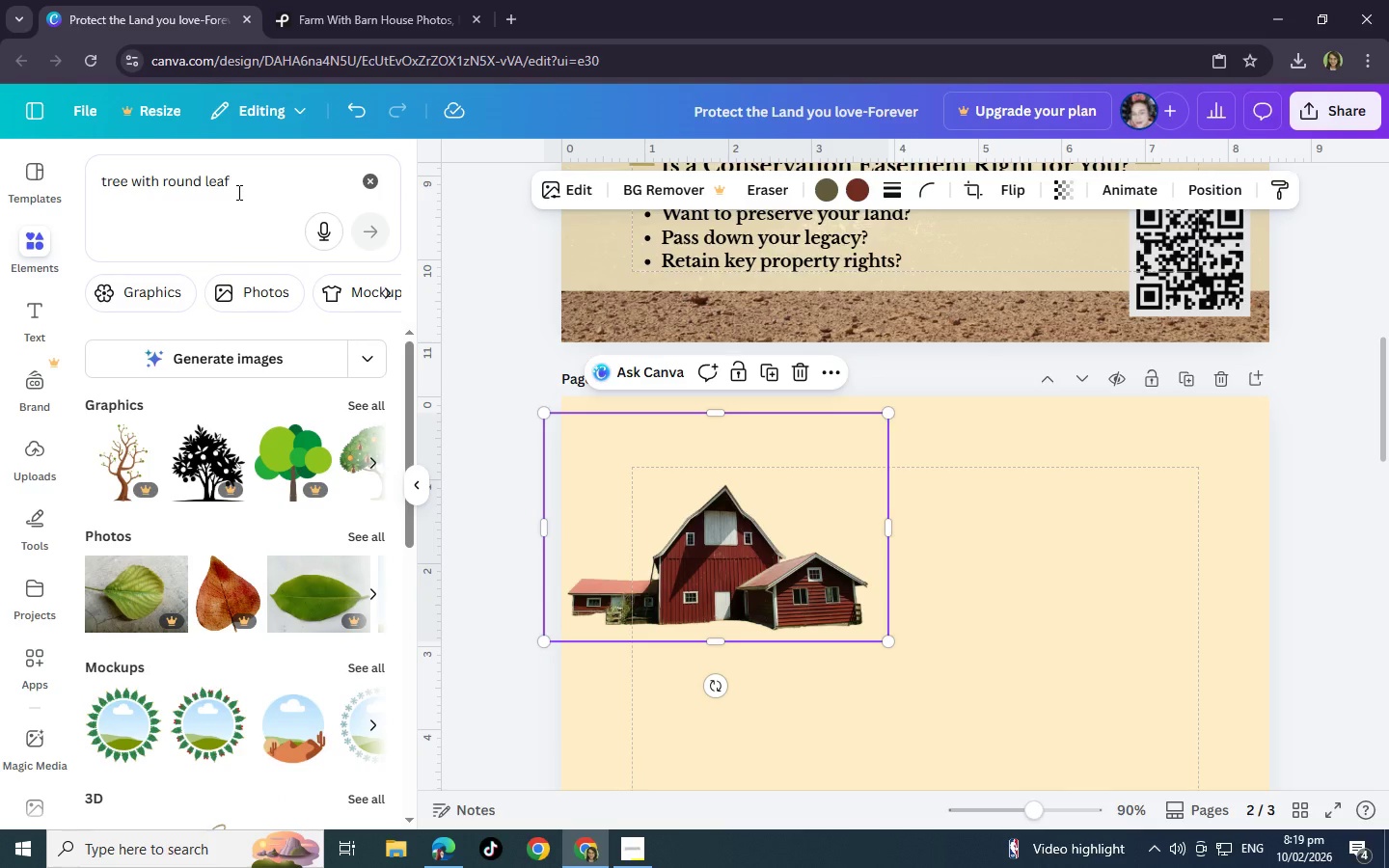 
left_click([360, 404])
 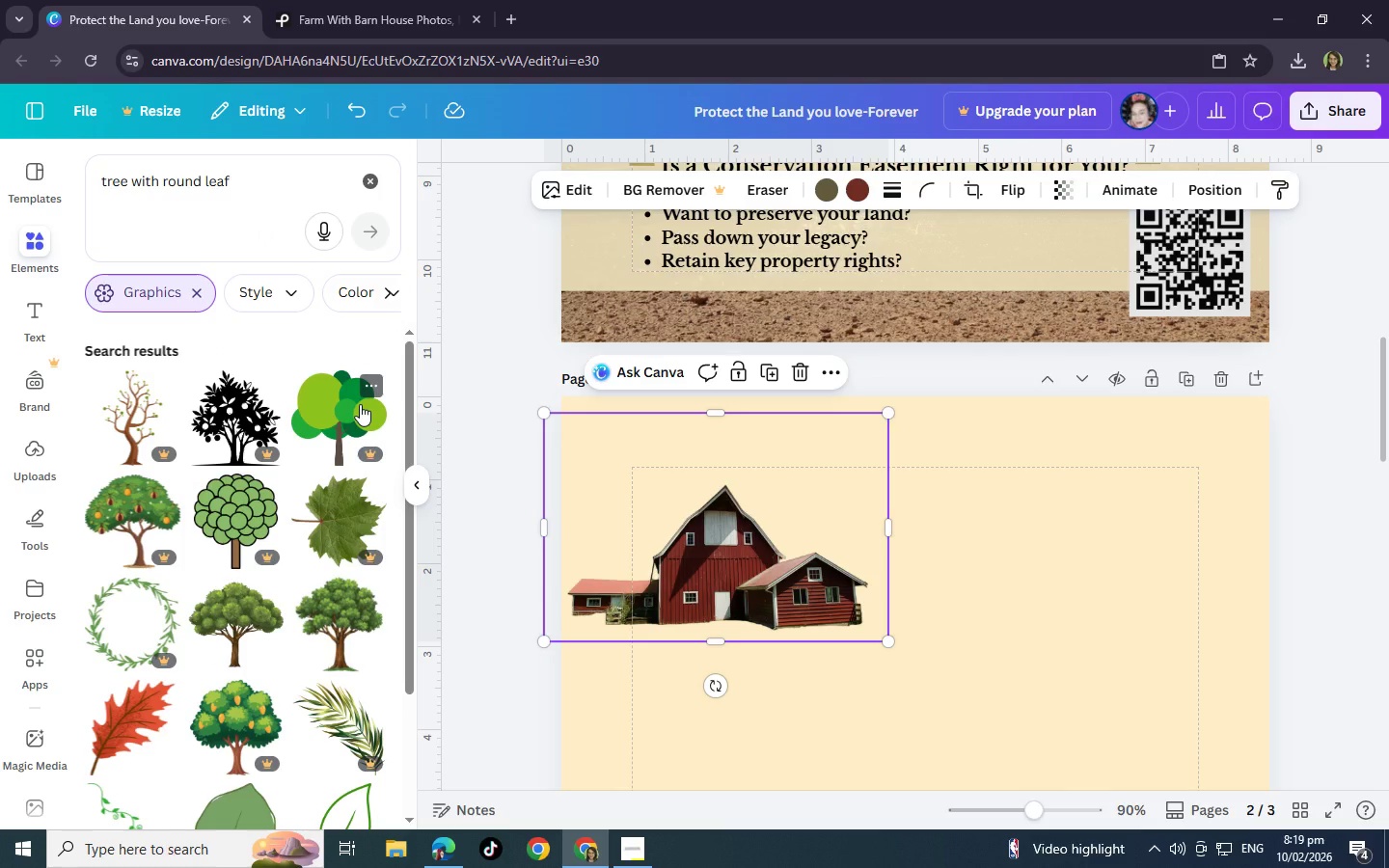 
scroll: coordinate [360, 404], scroll_direction: down, amount: 8.0
 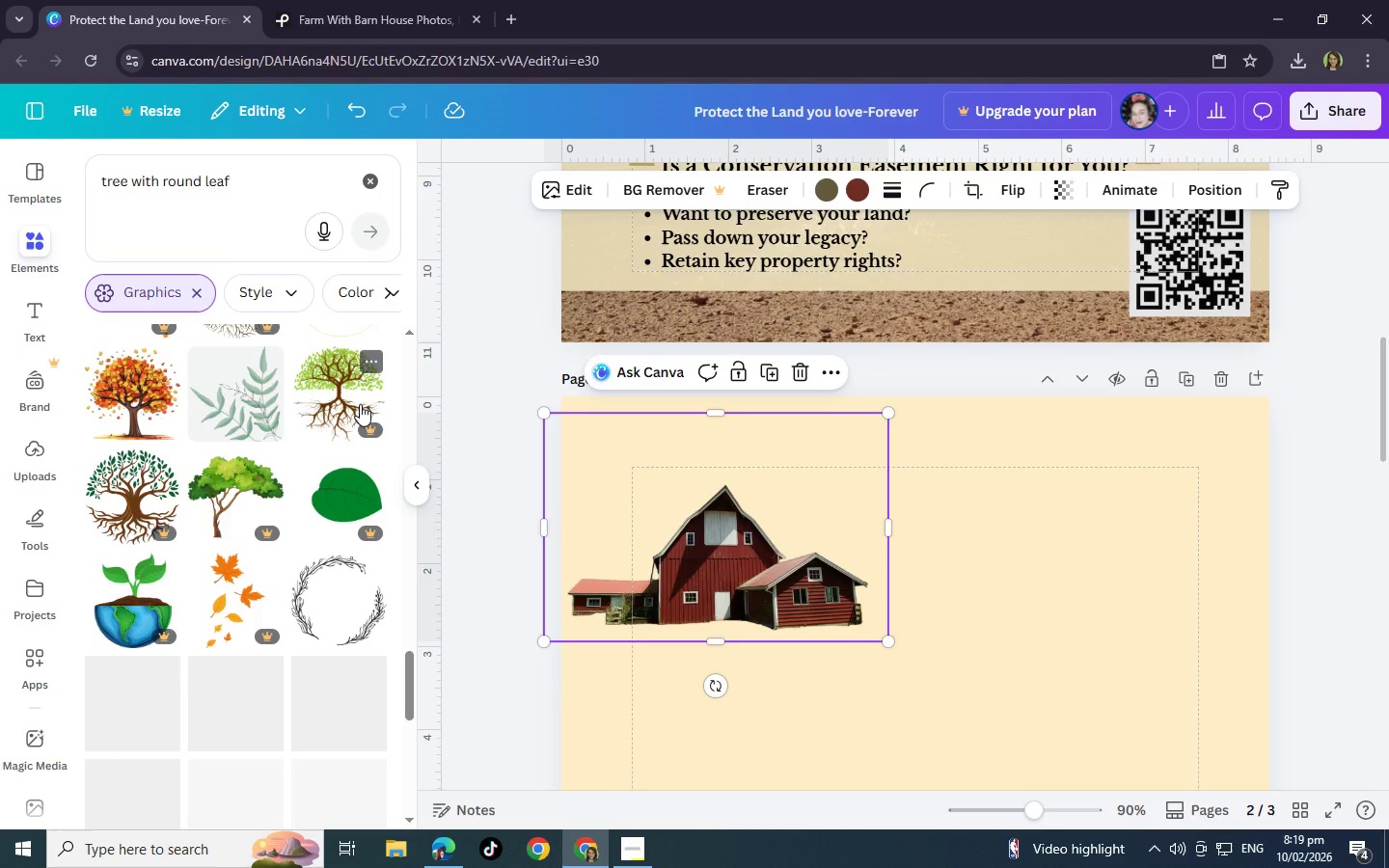 
scroll: coordinate [360, 404], scroll_direction: up, amount: 1.0
 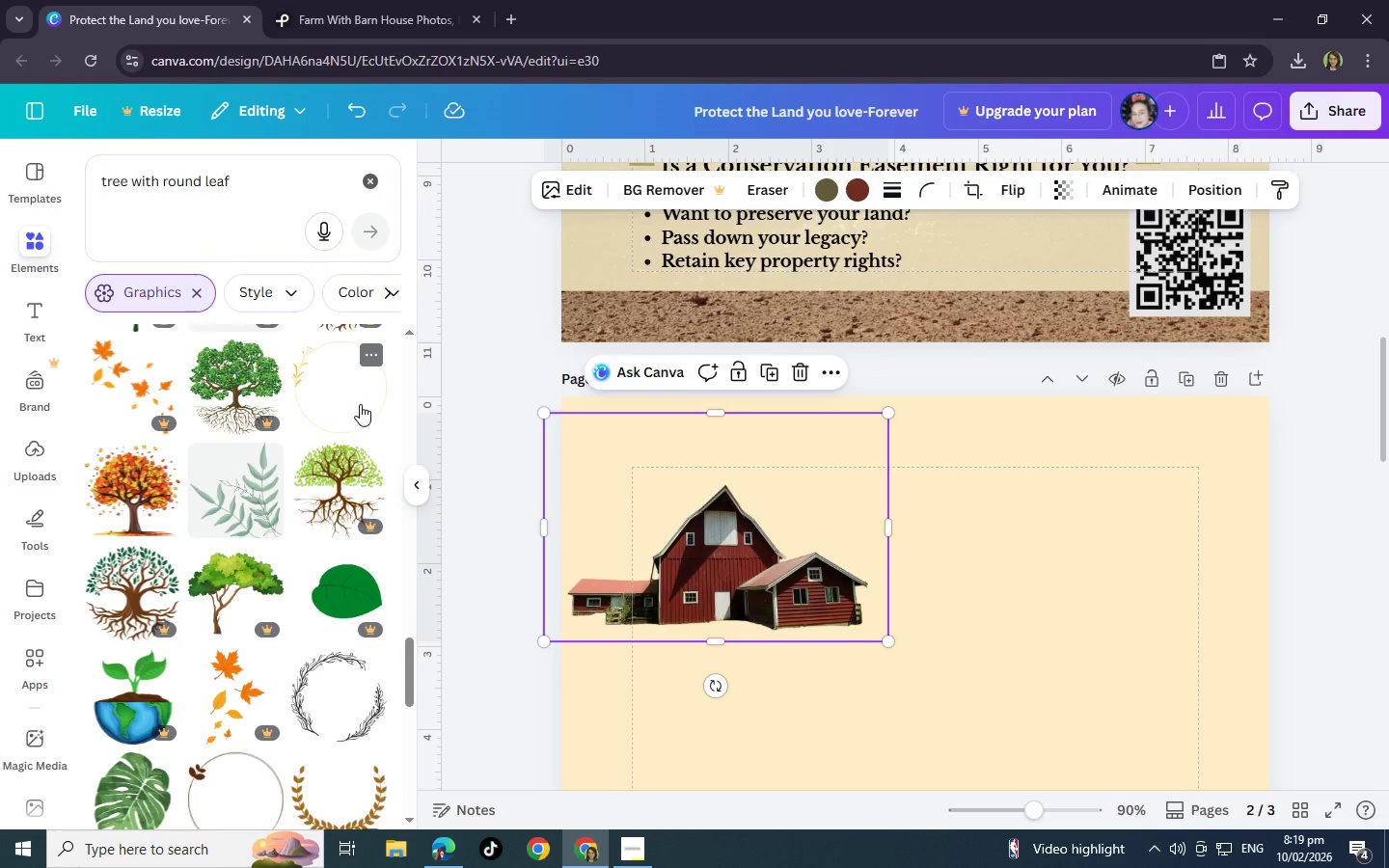 
scroll: coordinate [360, 404], scroll_direction: down, amount: 15.0
 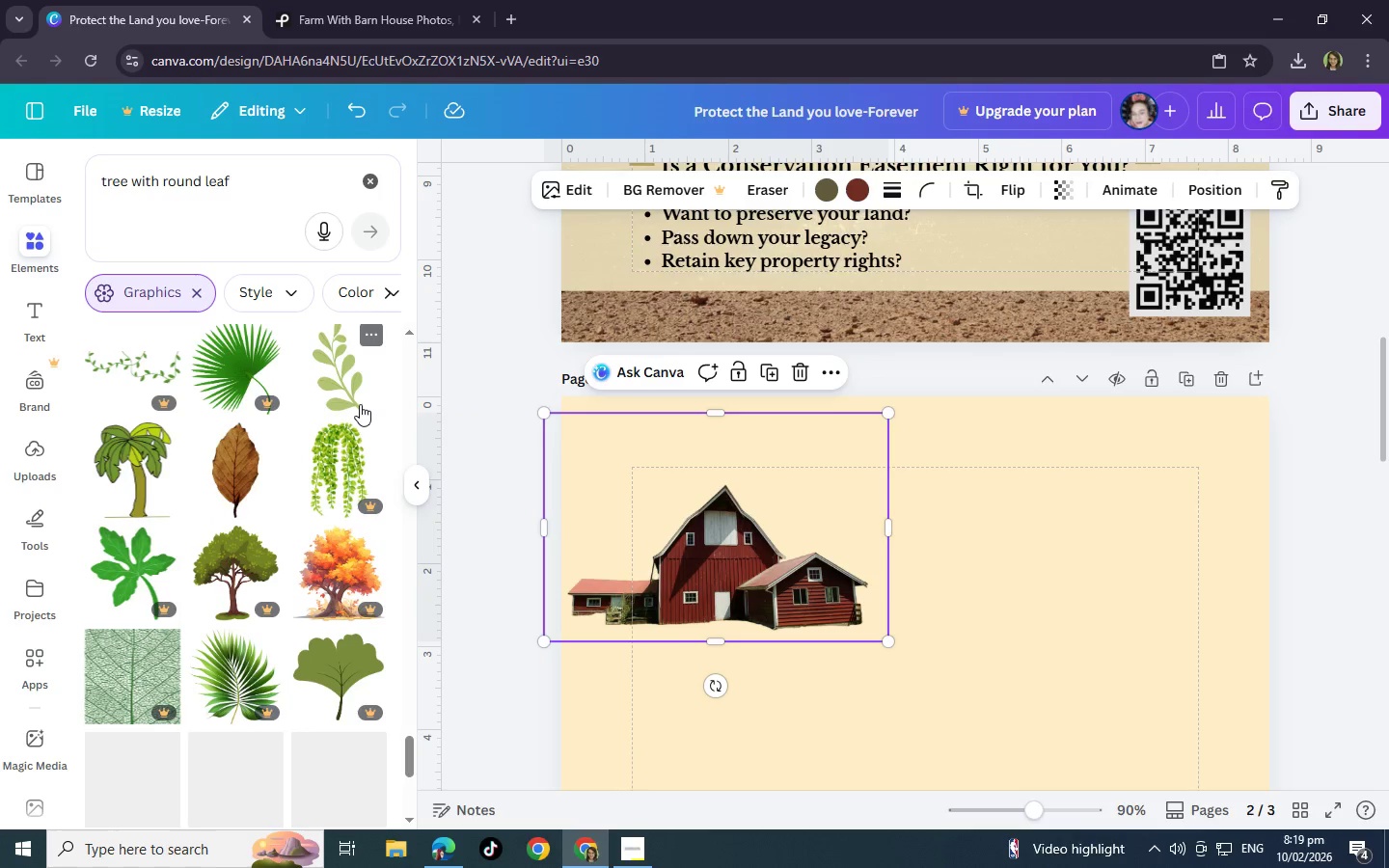 
scroll: coordinate [360, 404], scroll_direction: down, amount: 10.0
 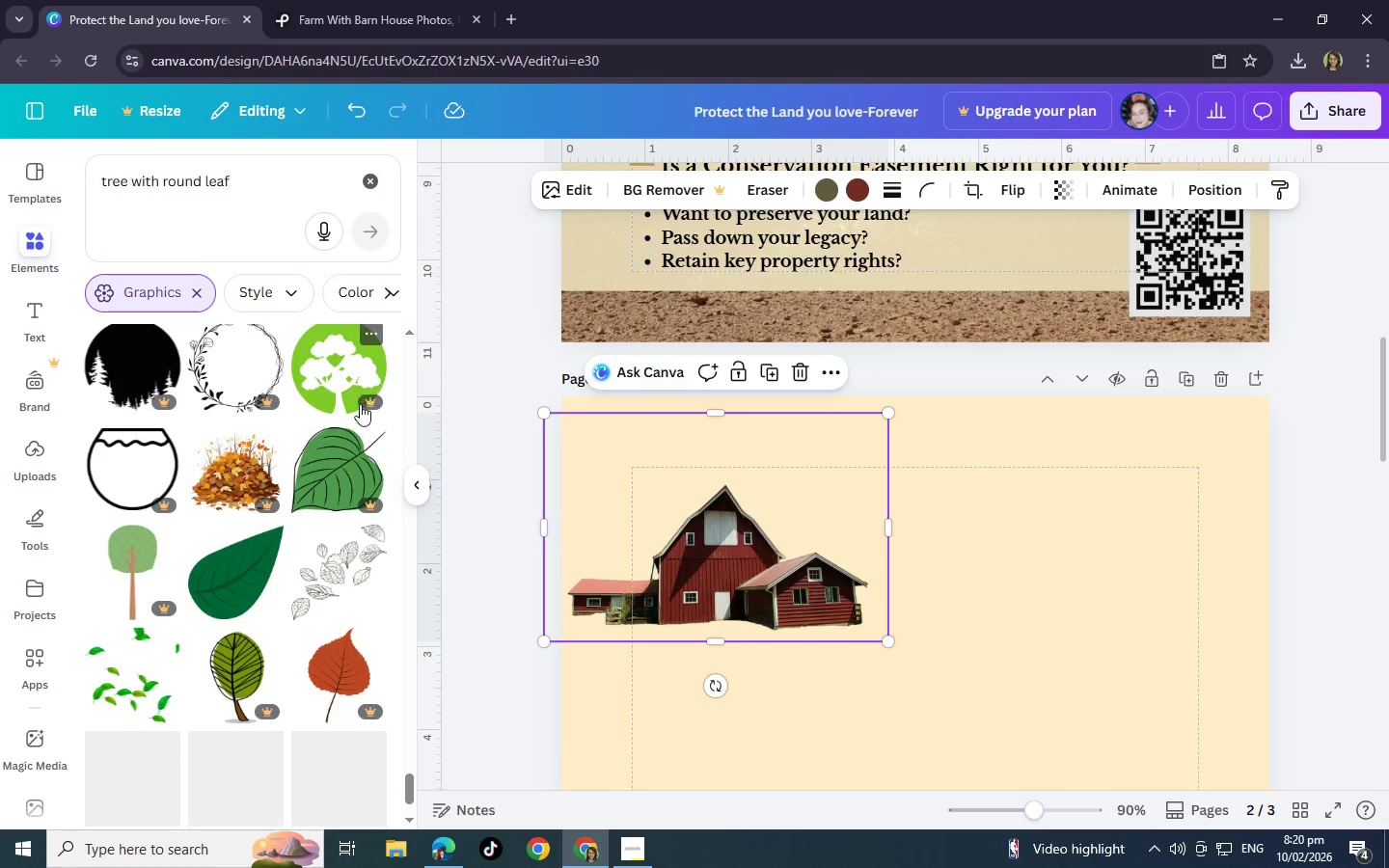 
scroll: coordinate [360, 404], scroll_direction: down, amount: 11.0
 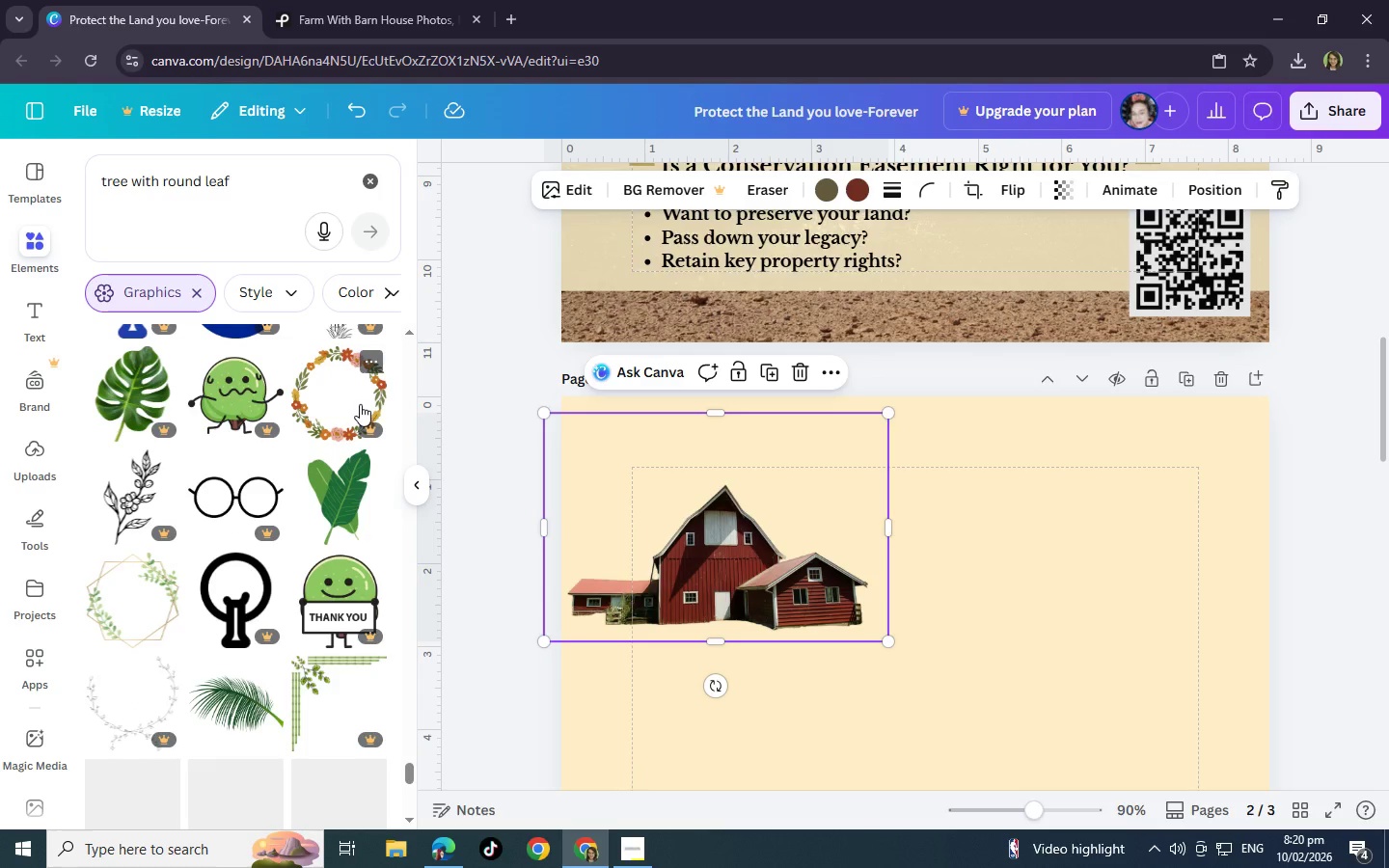 
scroll: coordinate [357, 400], scroll_direction: down, amount: 15.0
 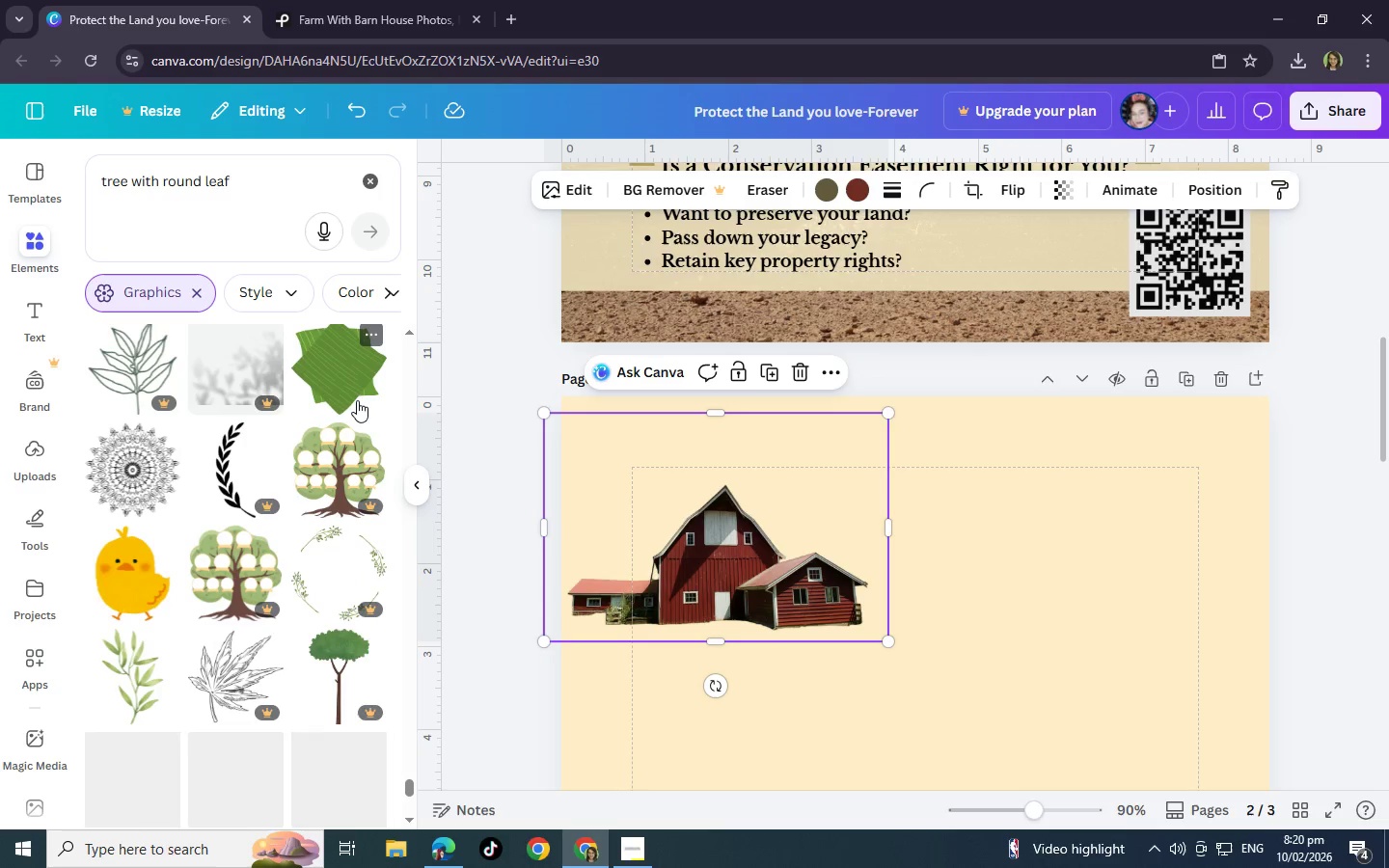 
scroll: coordinate [356, 400], scroll_direction: down, amount: 15.0
 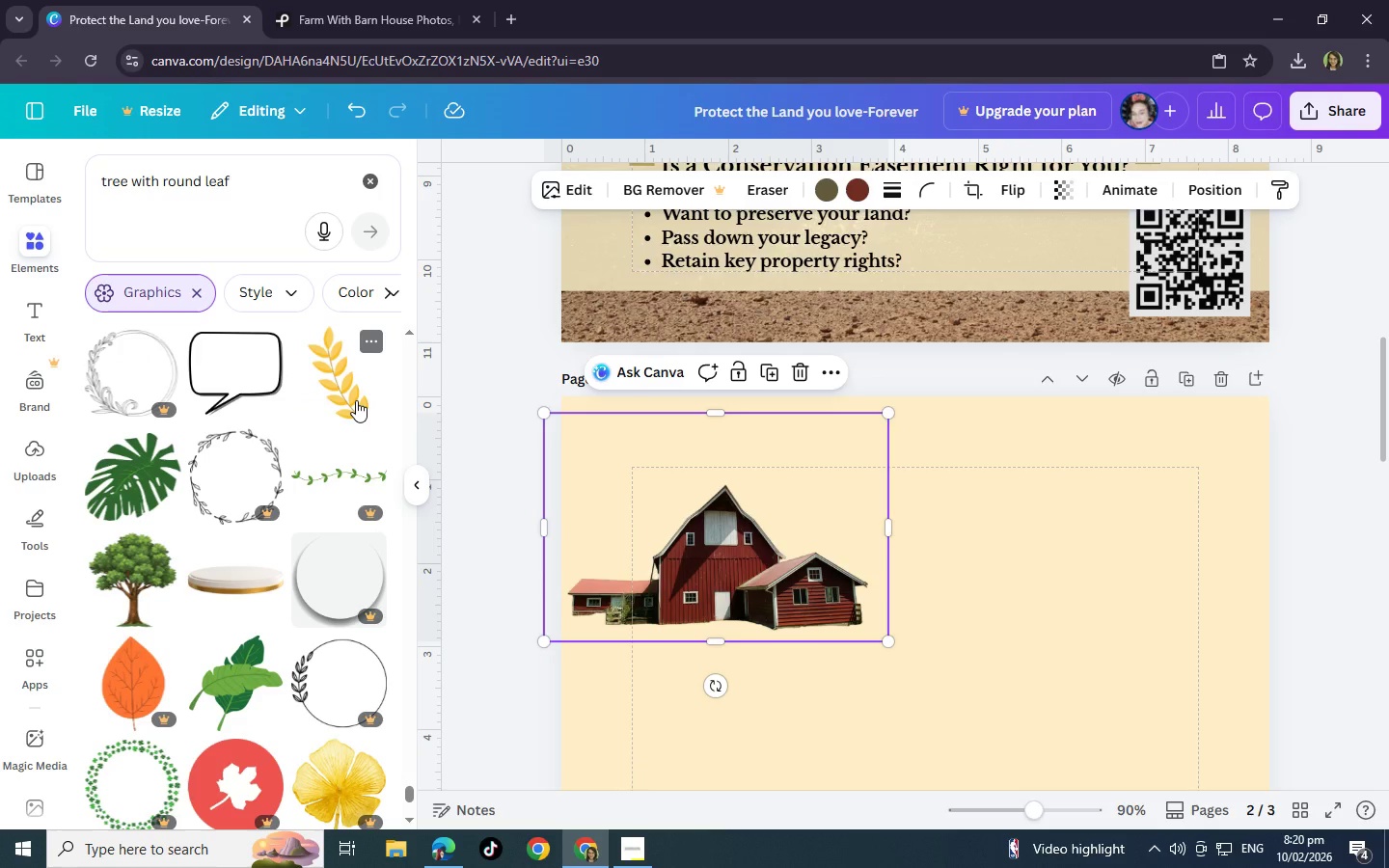 
scroll: coordinate [356, 400], scroll_direction: down, amount: 2.0
 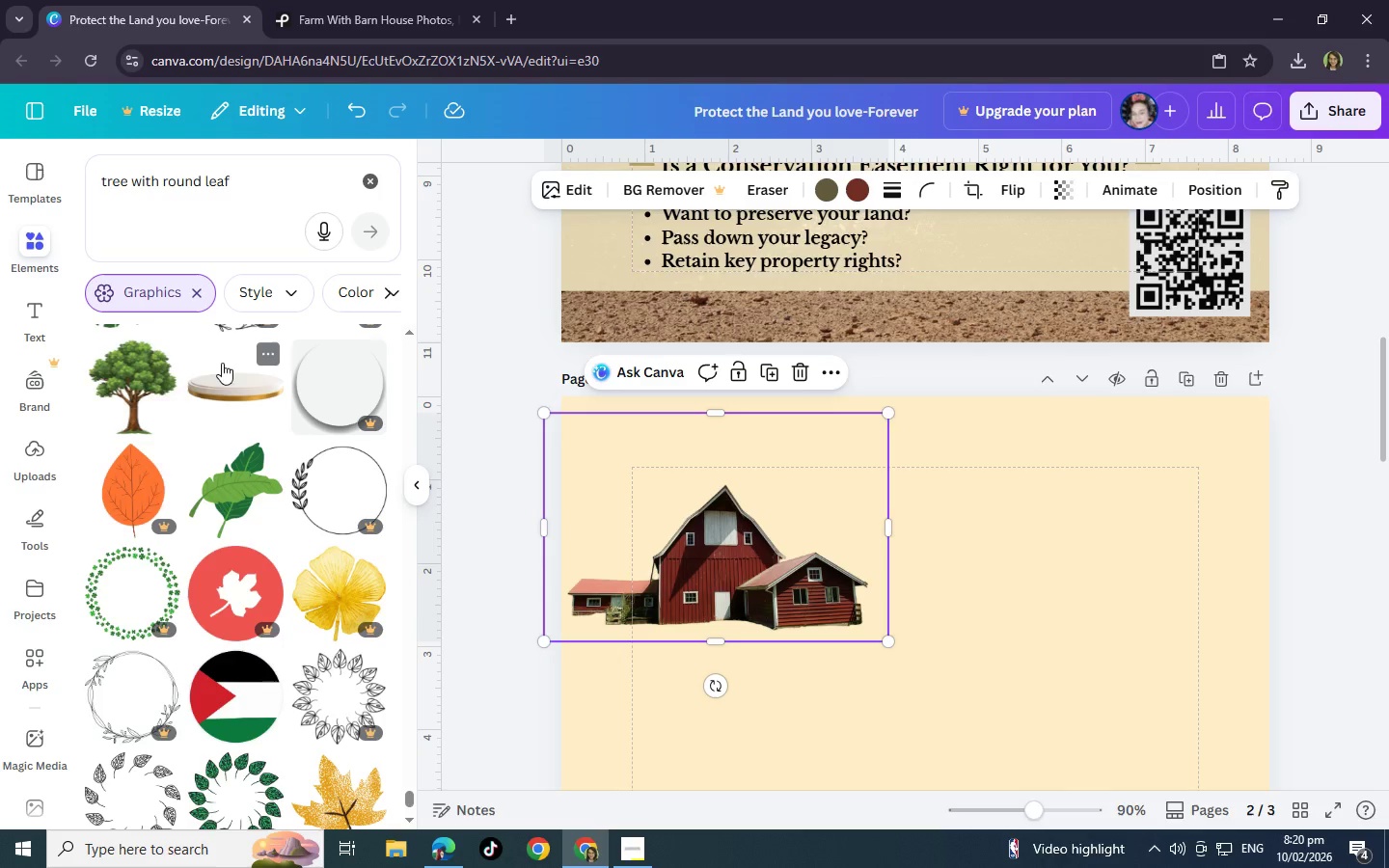 
left_click([124, 393])
 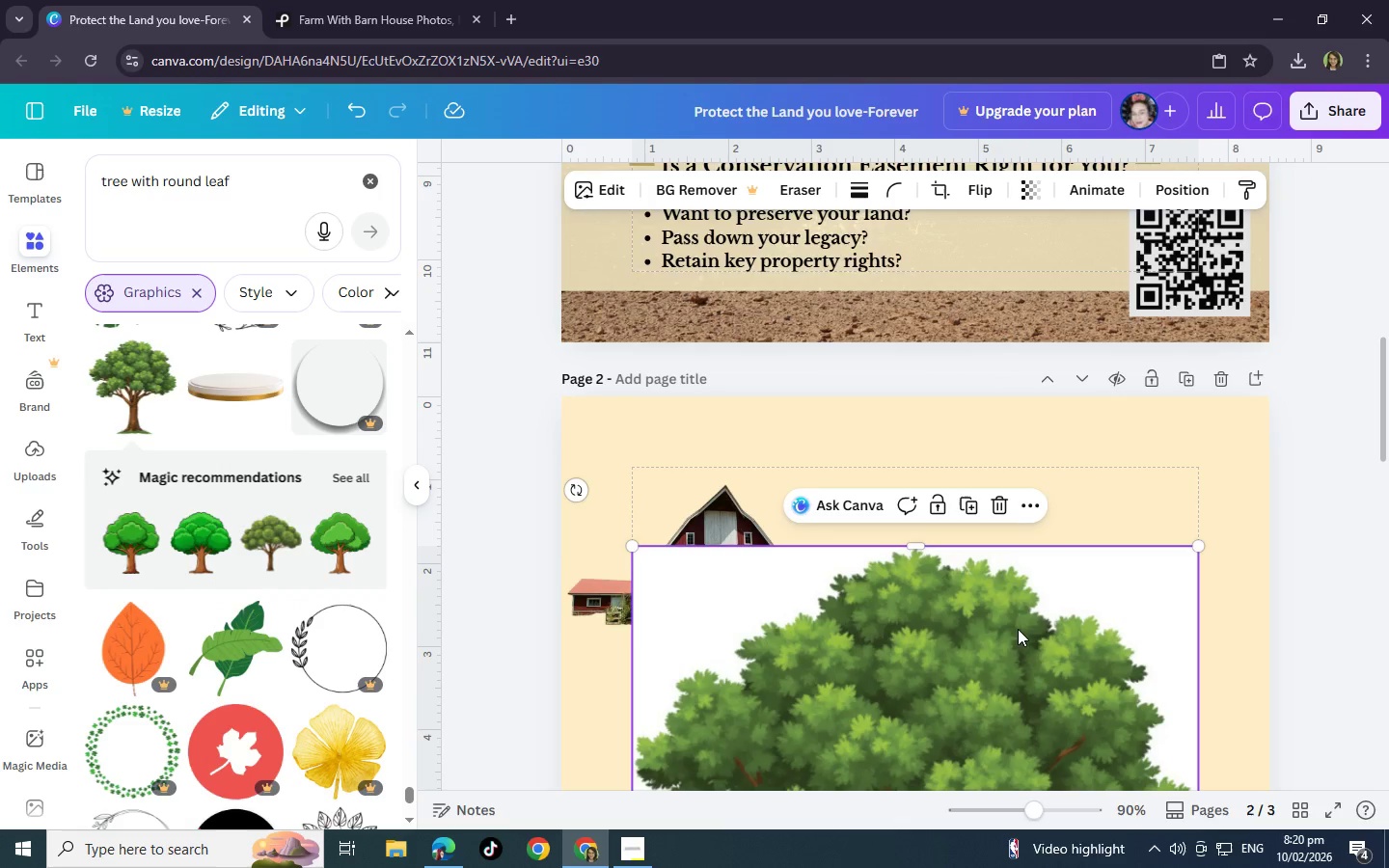 
left_click_drag(start_coordinate=[1037, 648], to_coordinate=[1020, 504])
 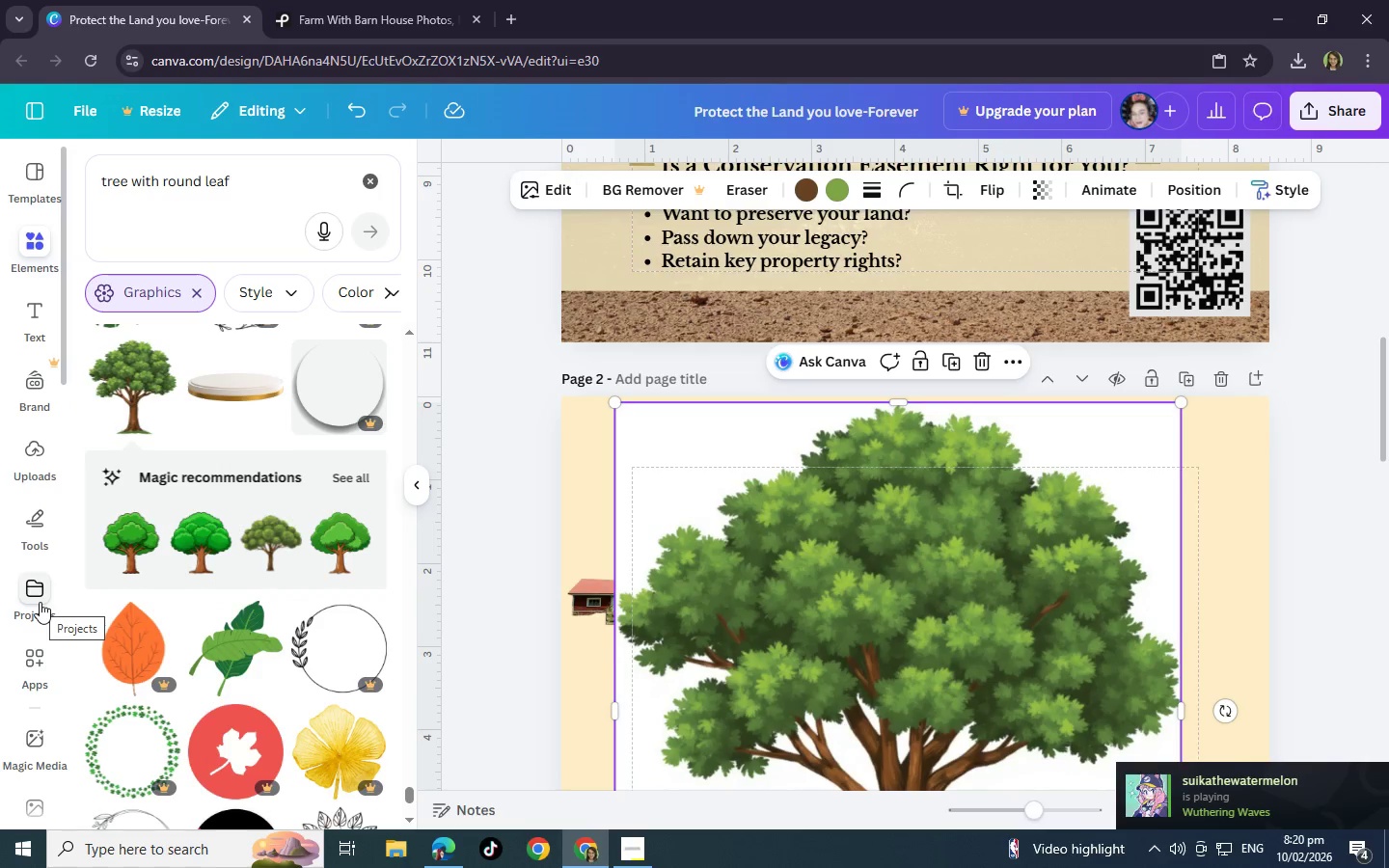 
wait(13.03)
 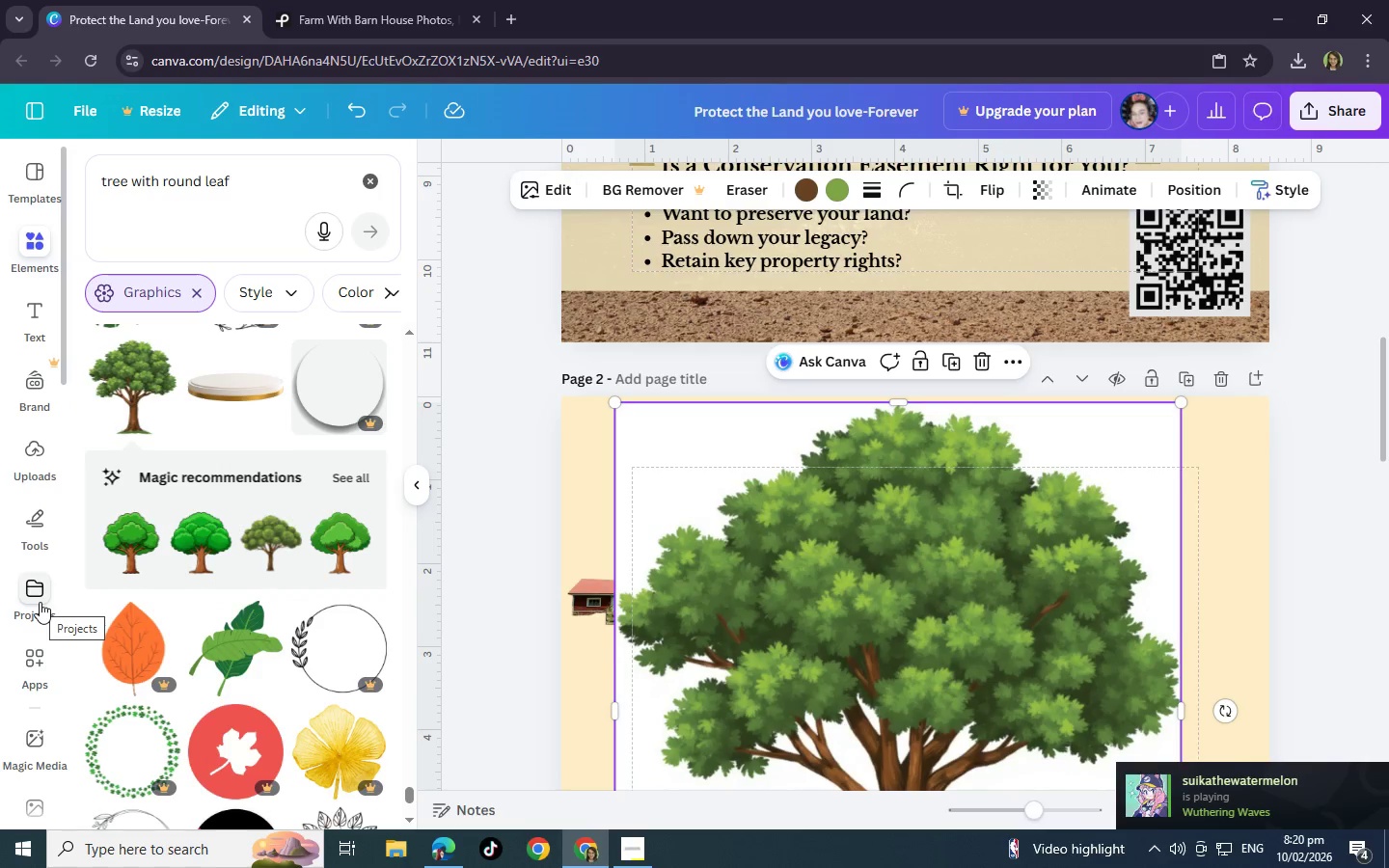 
scroll: coordinate [46, 719], scroll_direction: down, amount: 9.0
 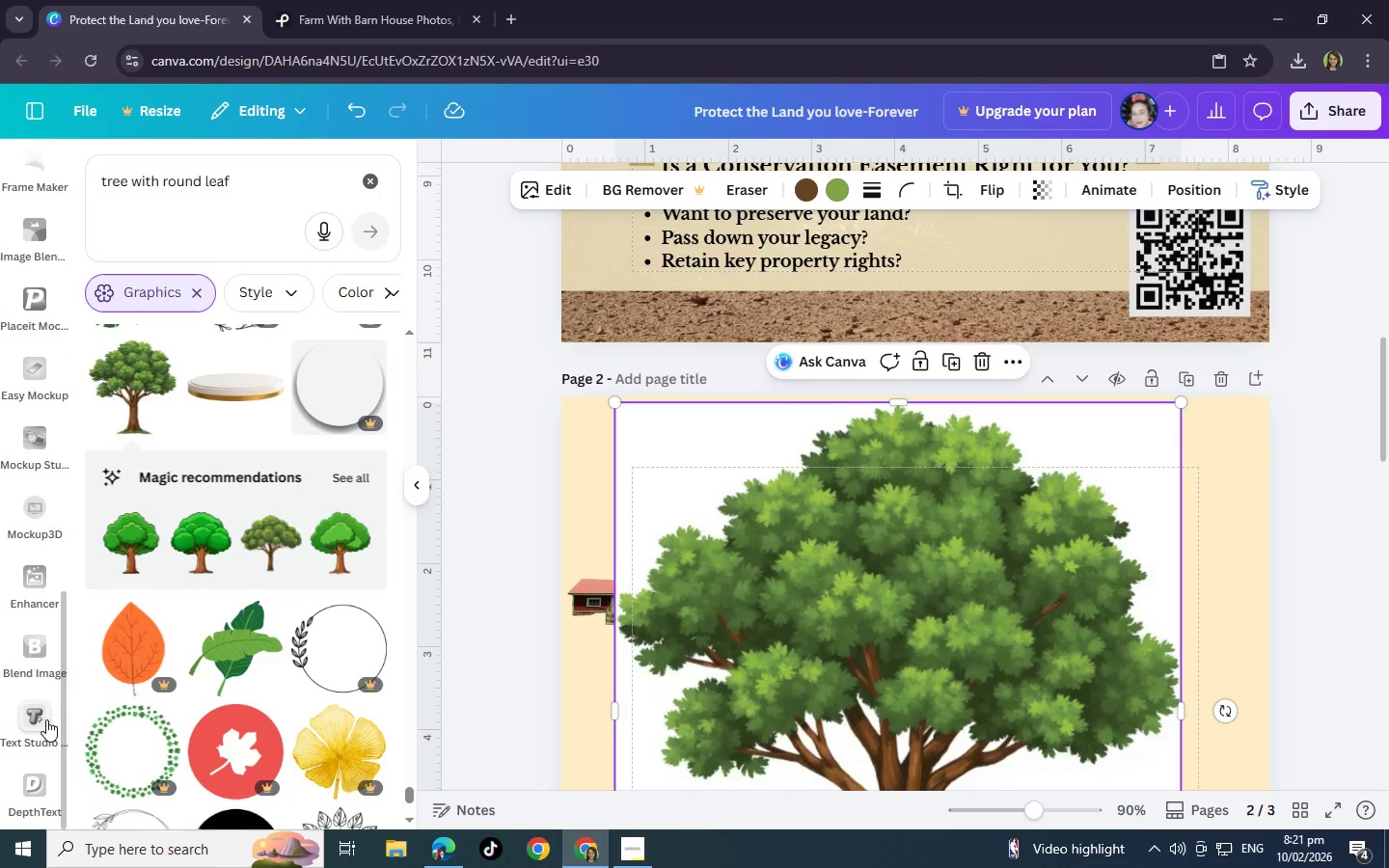 
wait(8.47)
 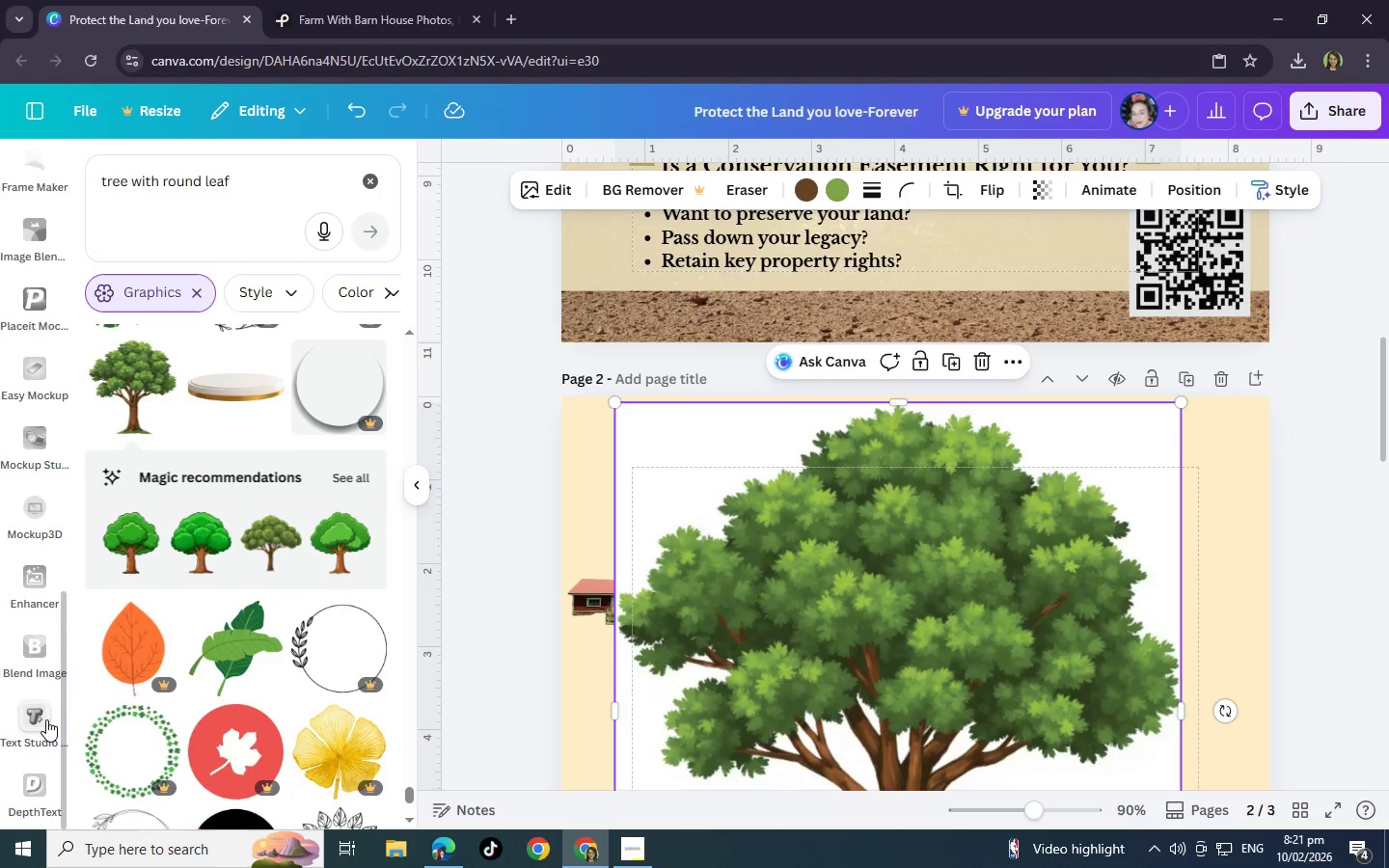 
left_click([348, 473])
 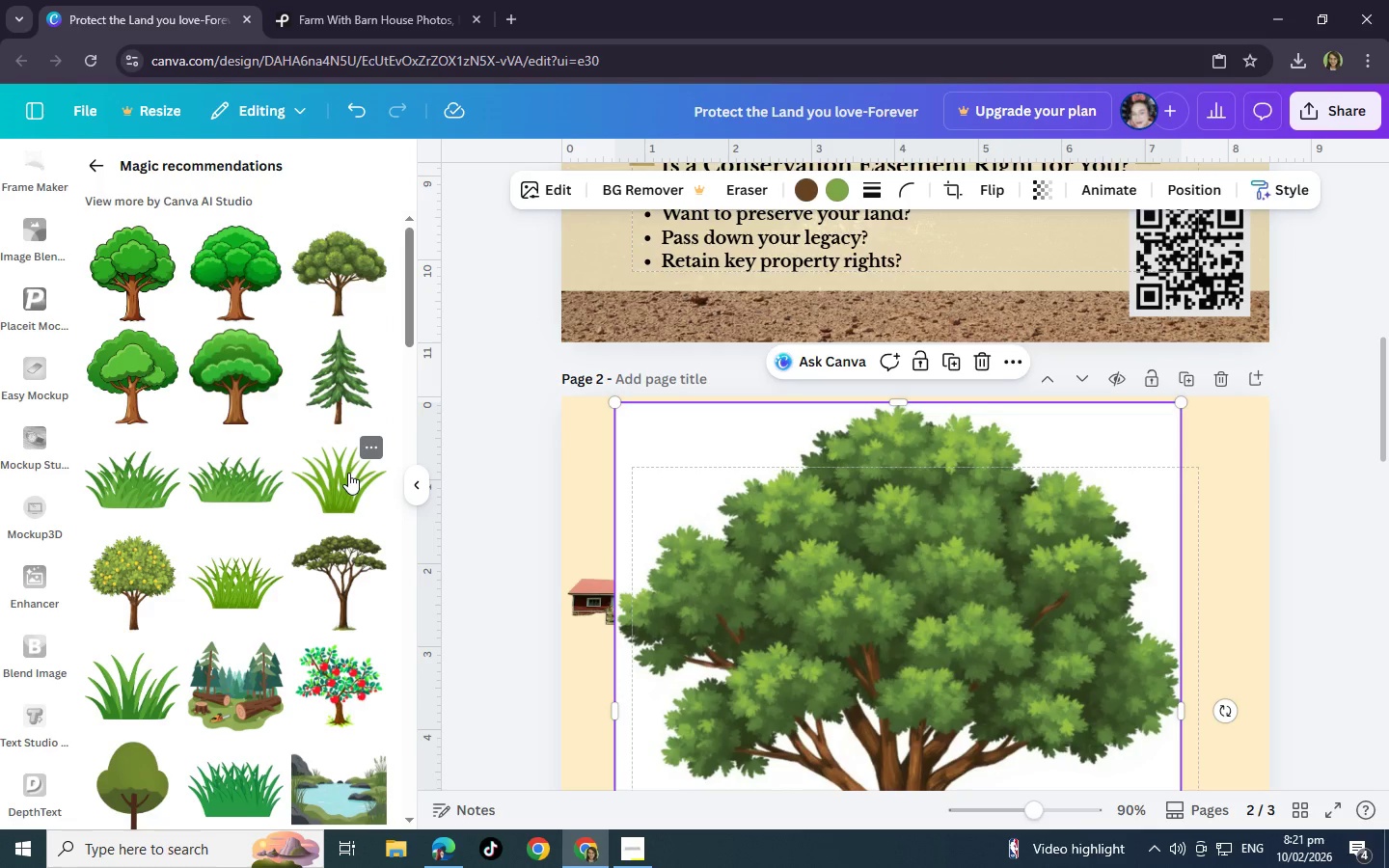 
scroll: coordinate [297, 585], scroll_direction: up, amount: 9.0
 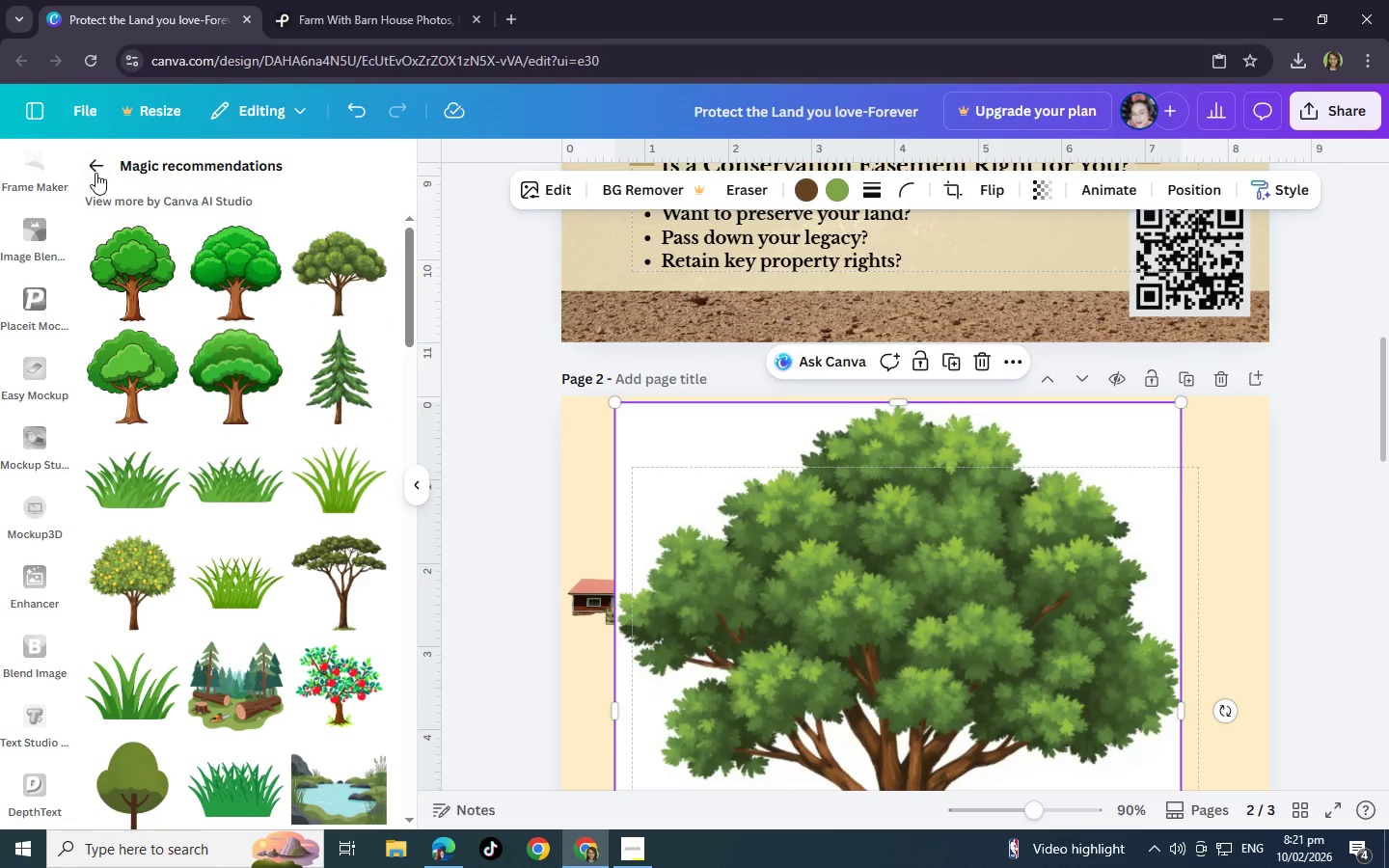 
left_click([95, 172])
 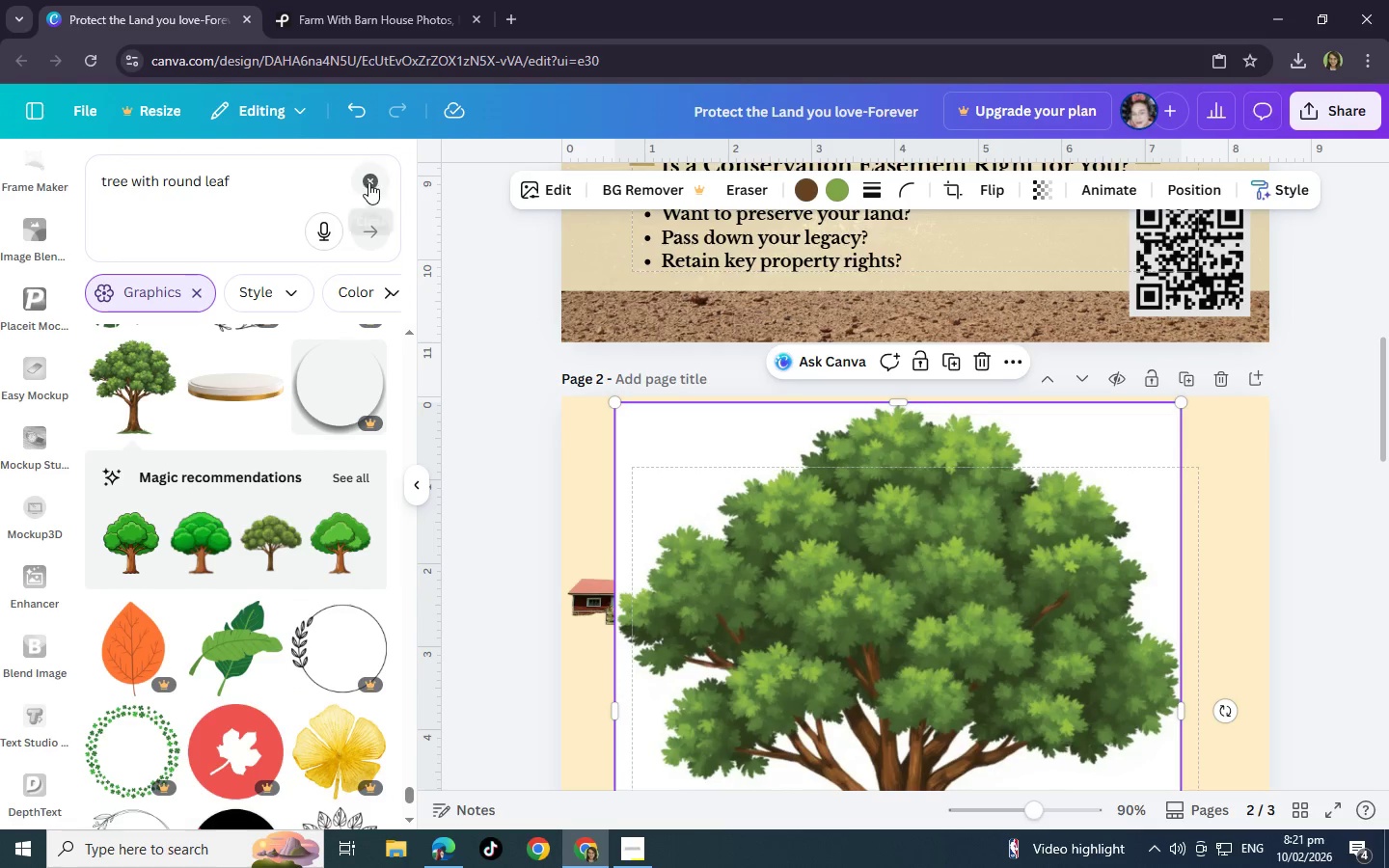 
left_click([375, 182])
 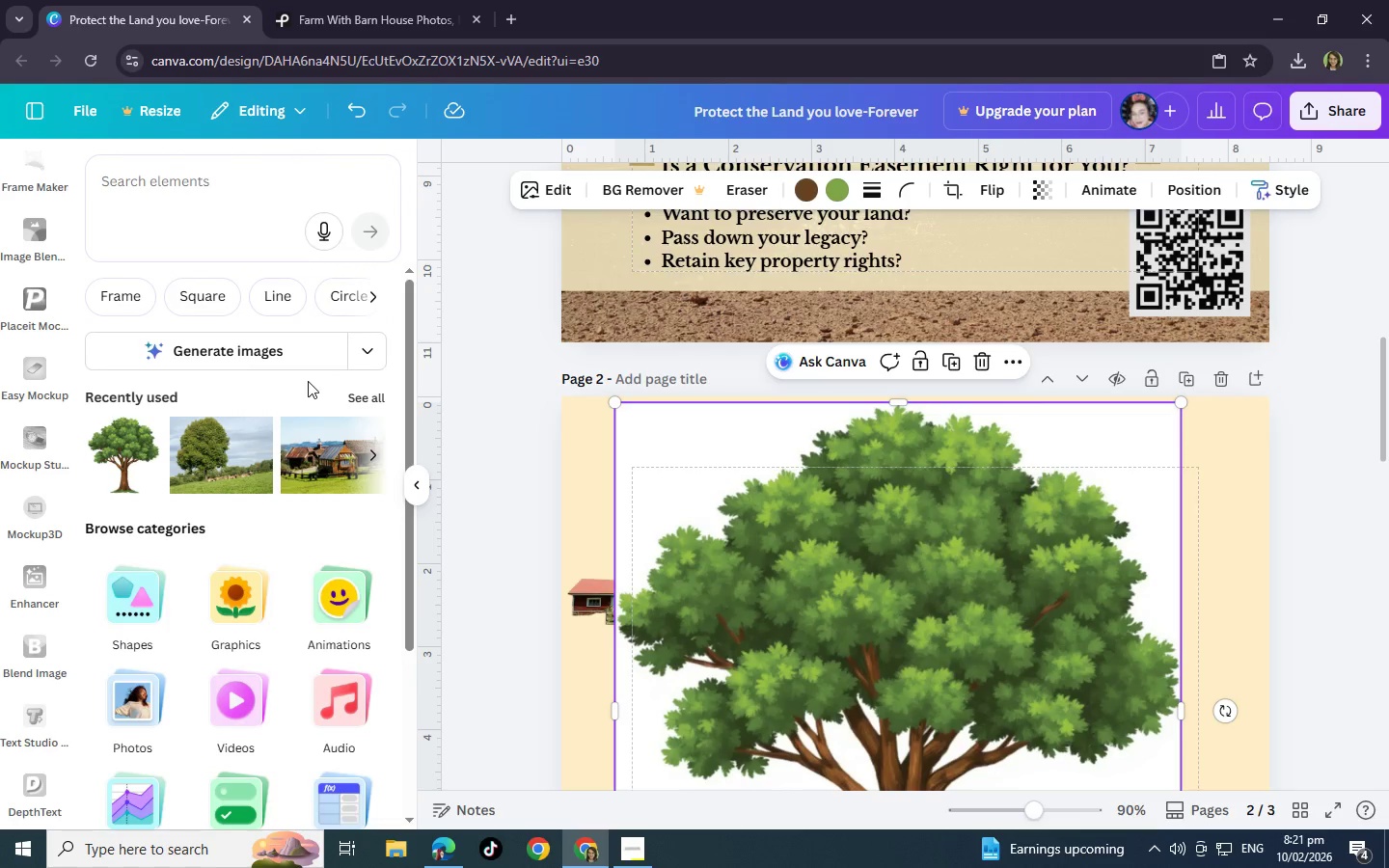 
wait(5.5)
 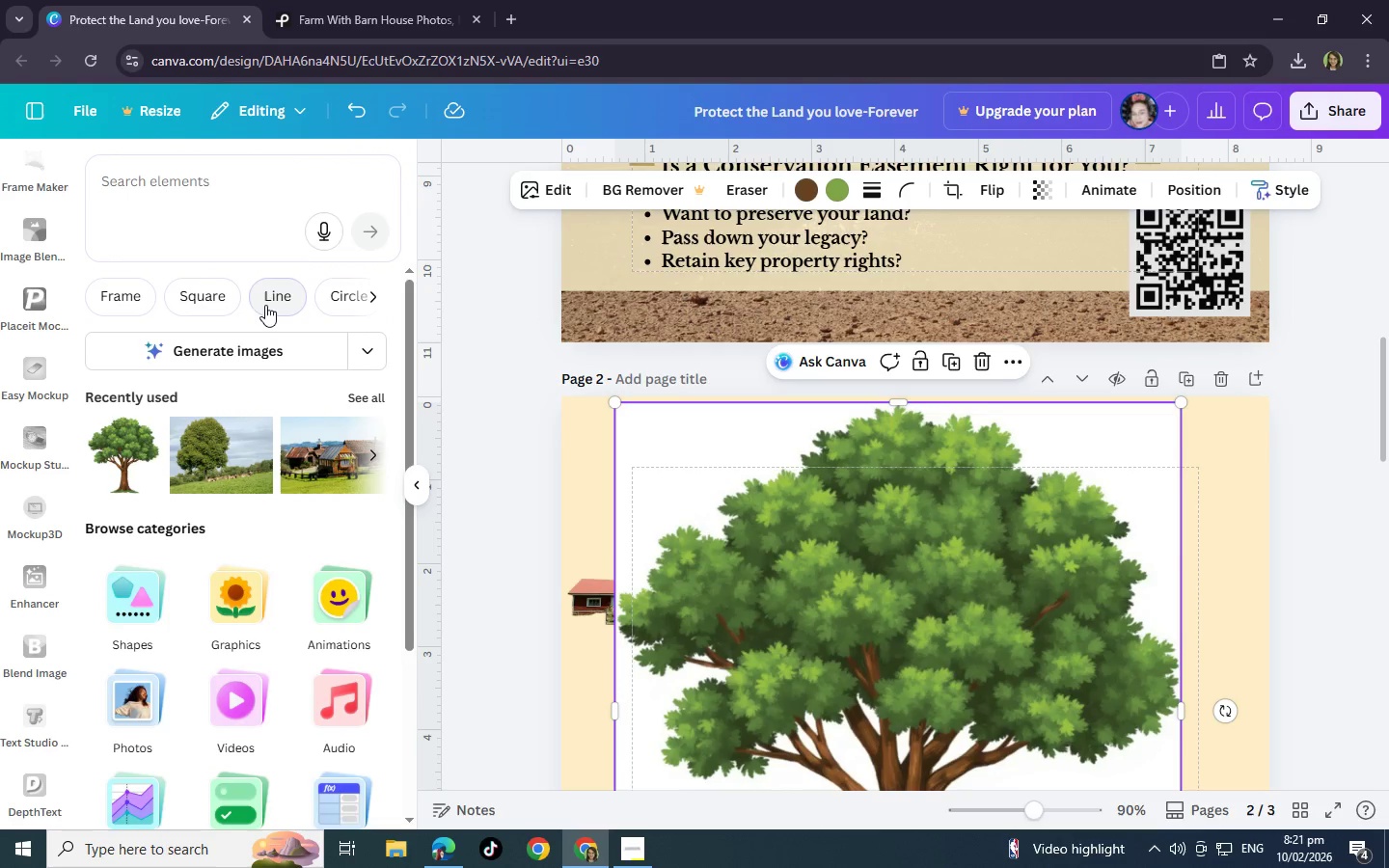 
left_click([359, 393])
 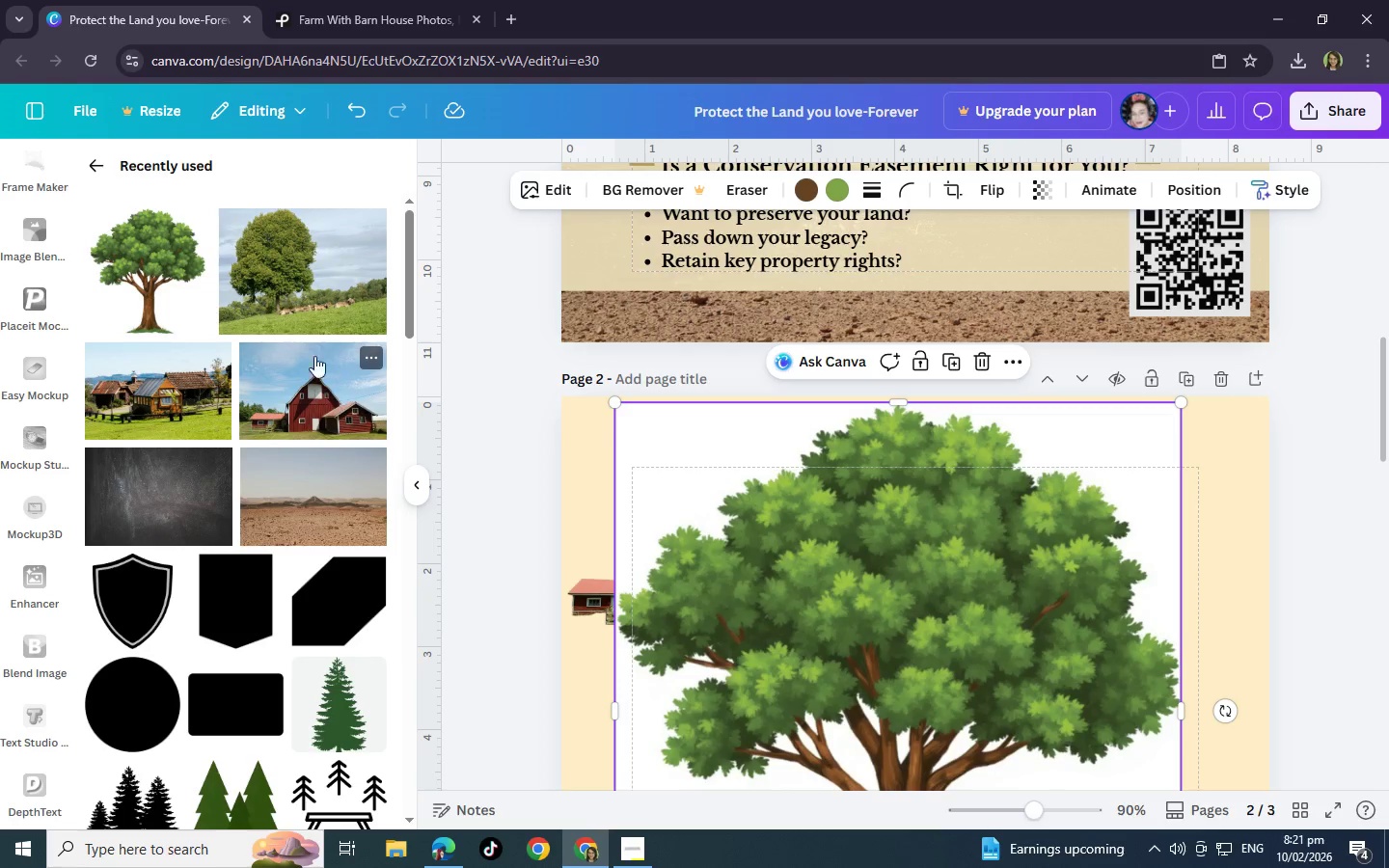 
mouse_move([187, 269])
 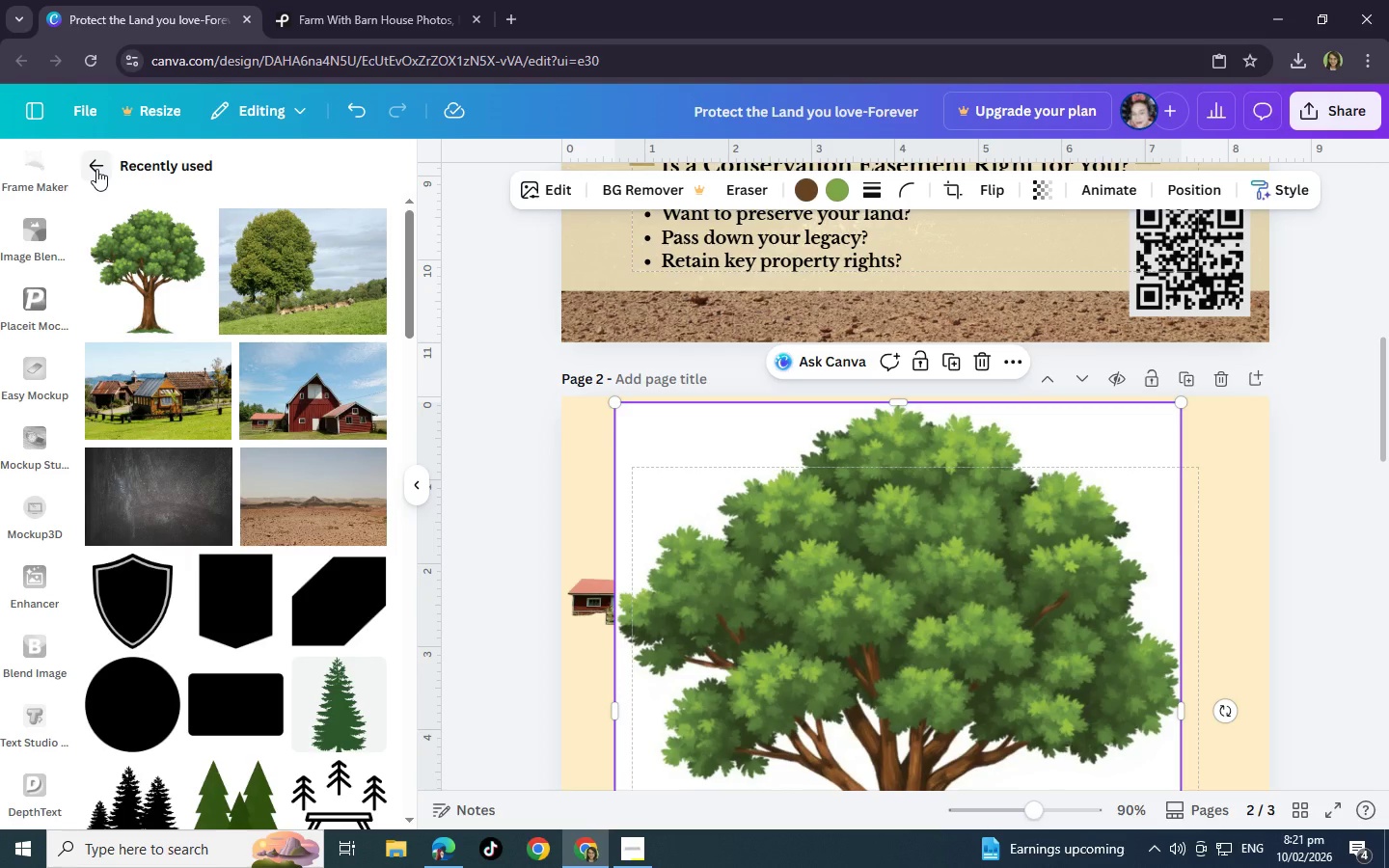 
left_click([96, 169])
 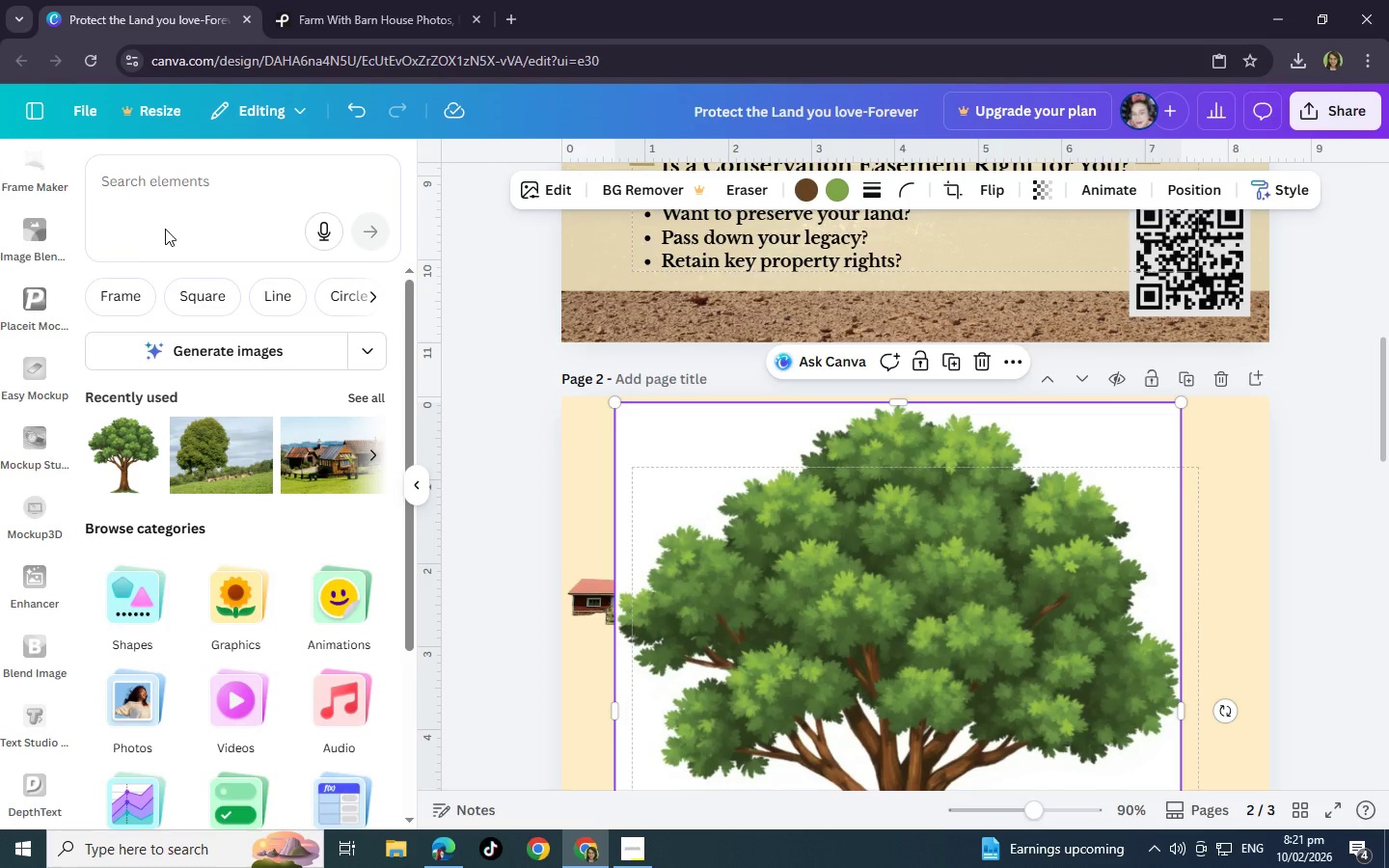 
left_click([180, 191])
 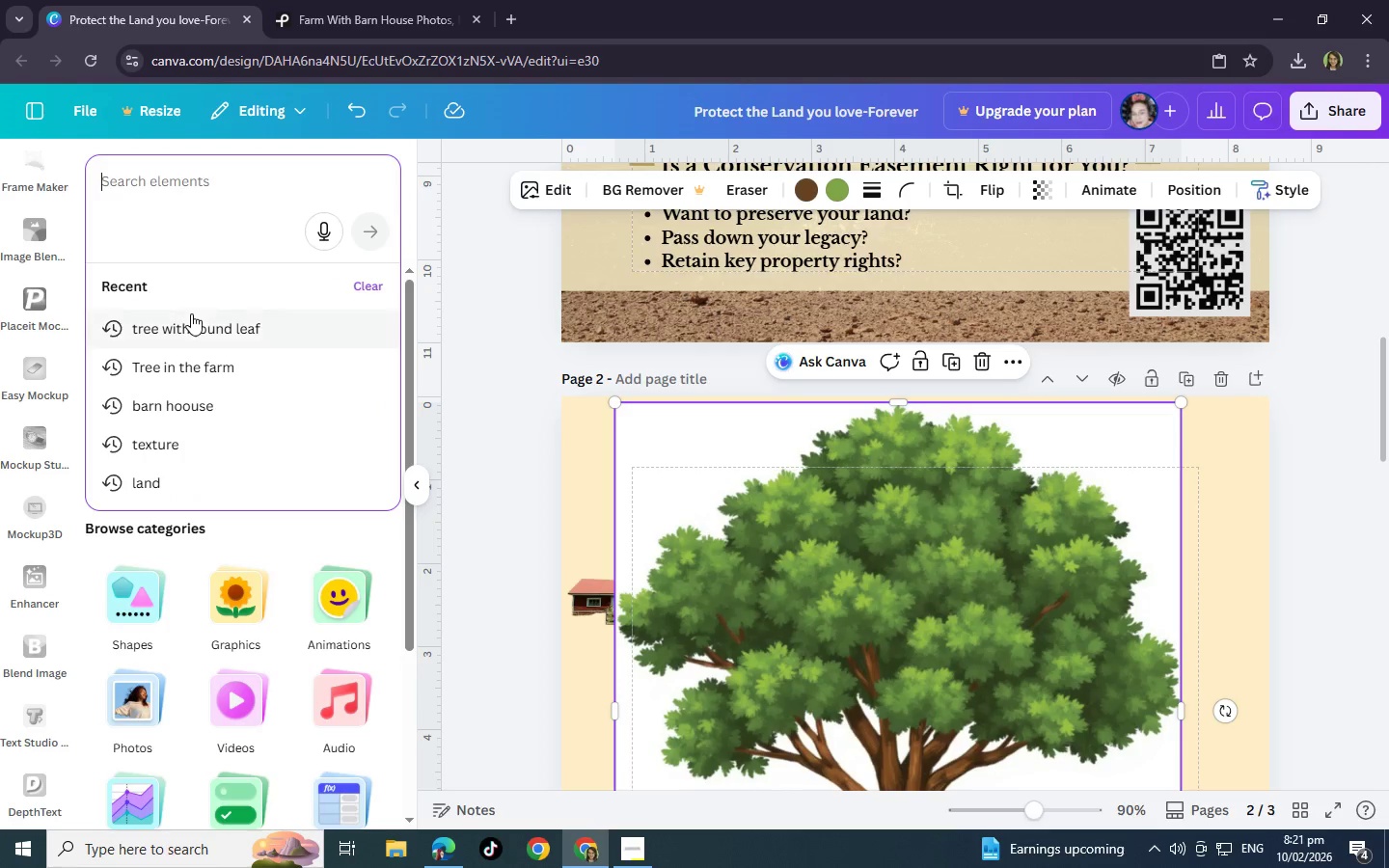 
left_click([194, 317])
 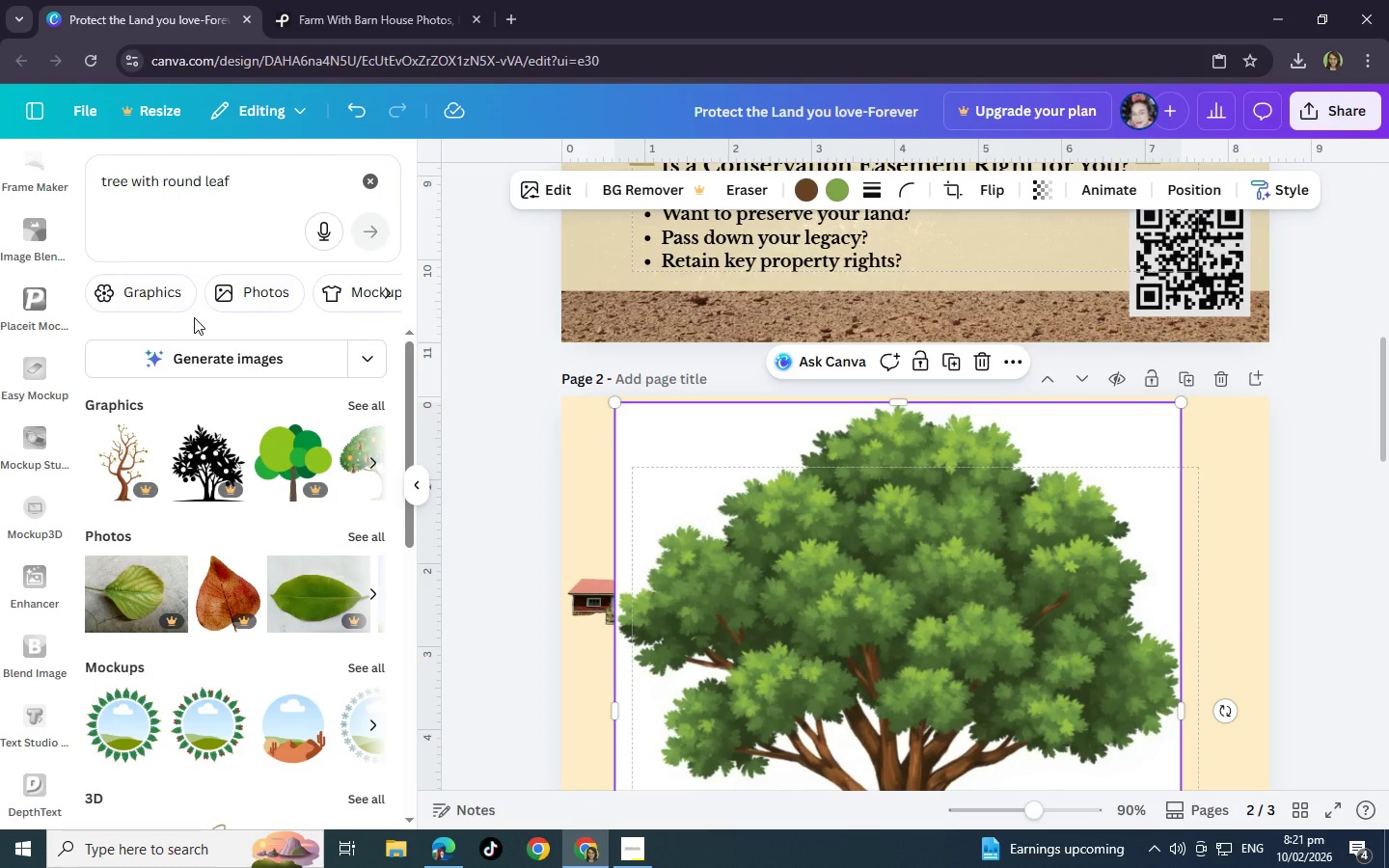 
left_click([220, 301])
 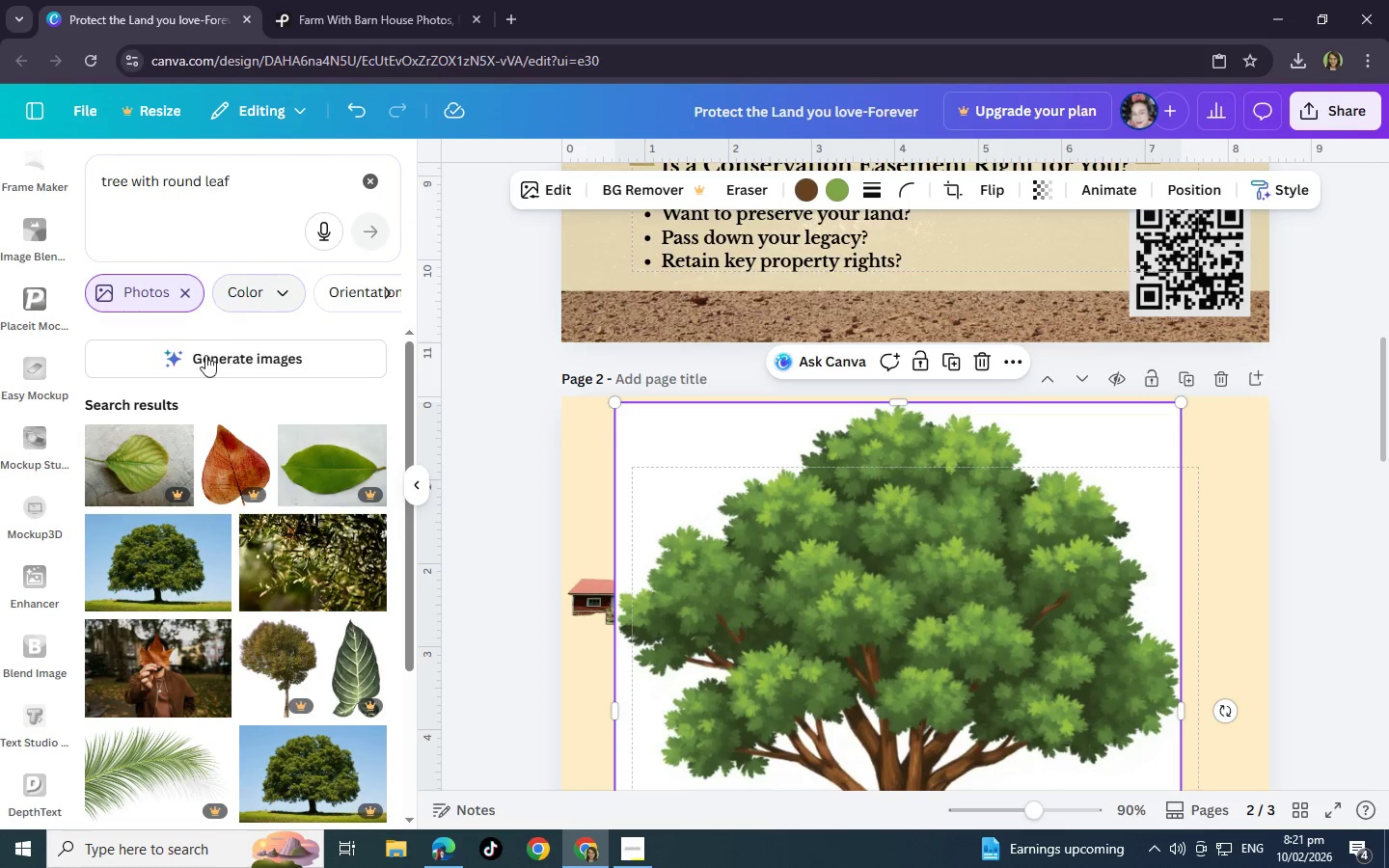 
scroll: coordinate [207, 430], scroll_direction: down, amount: 9.0
 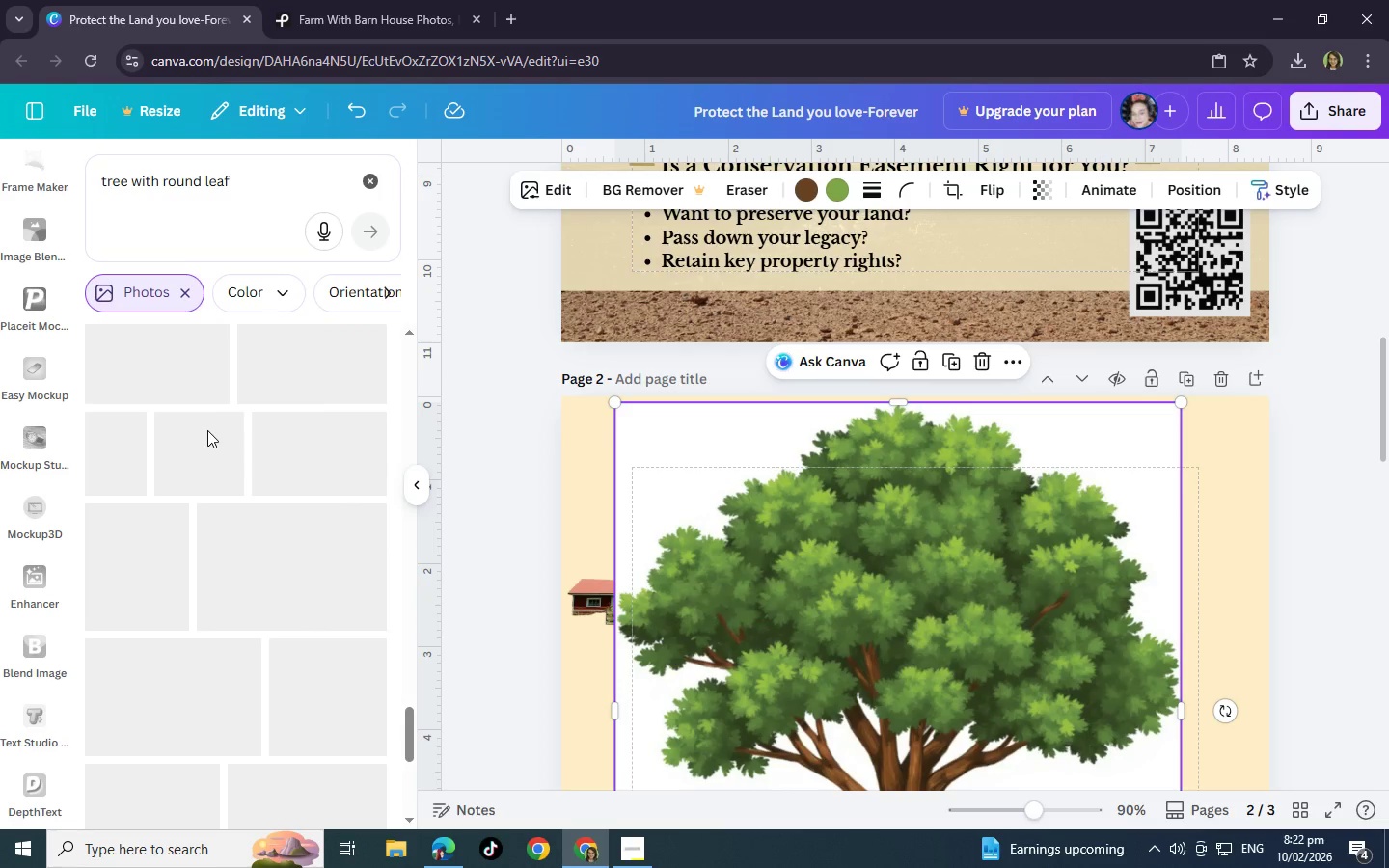 
right_click([207, 430])
 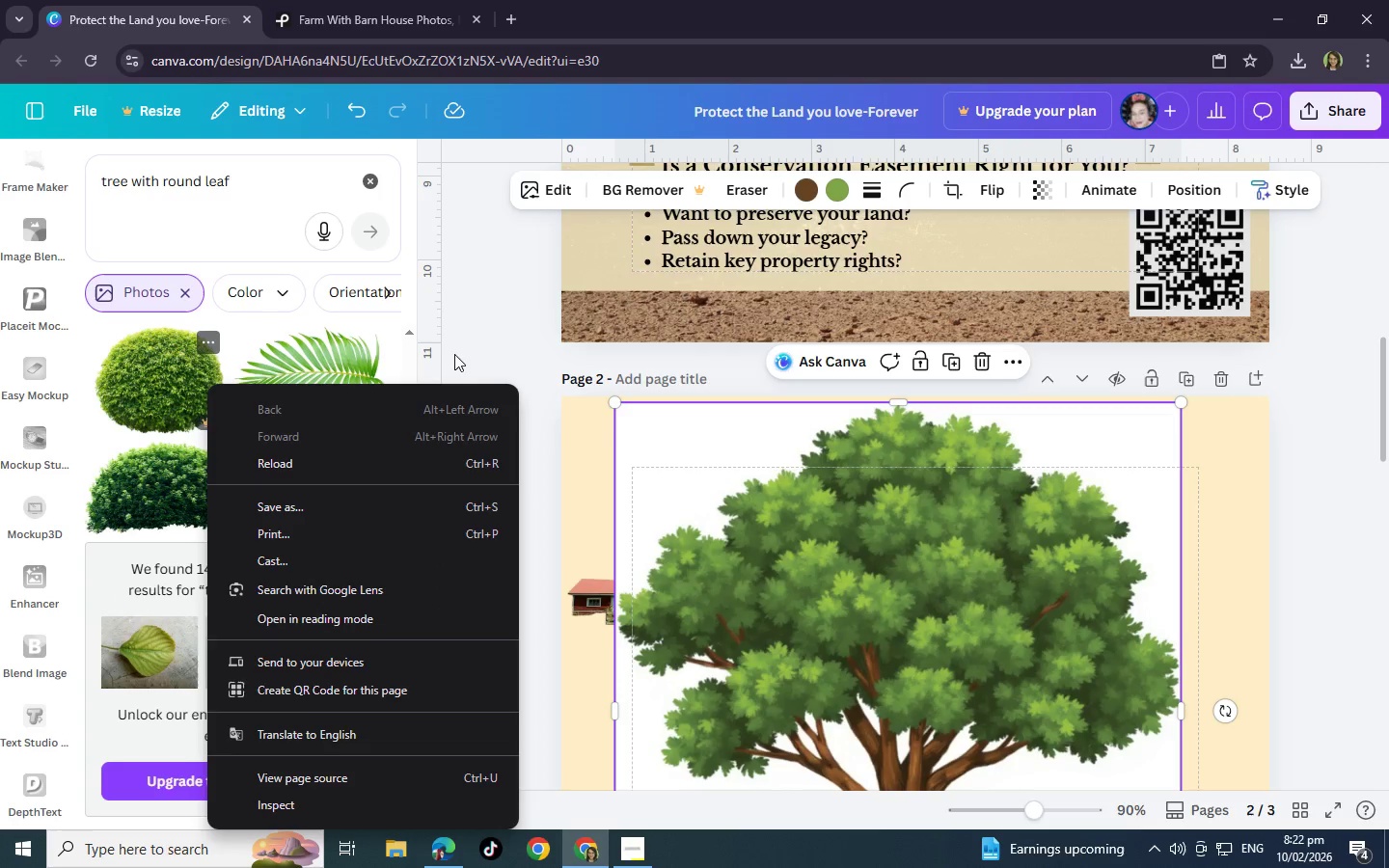 
scroll: coordinate [207, 430], scroll_direction: up, amount: 25.0
 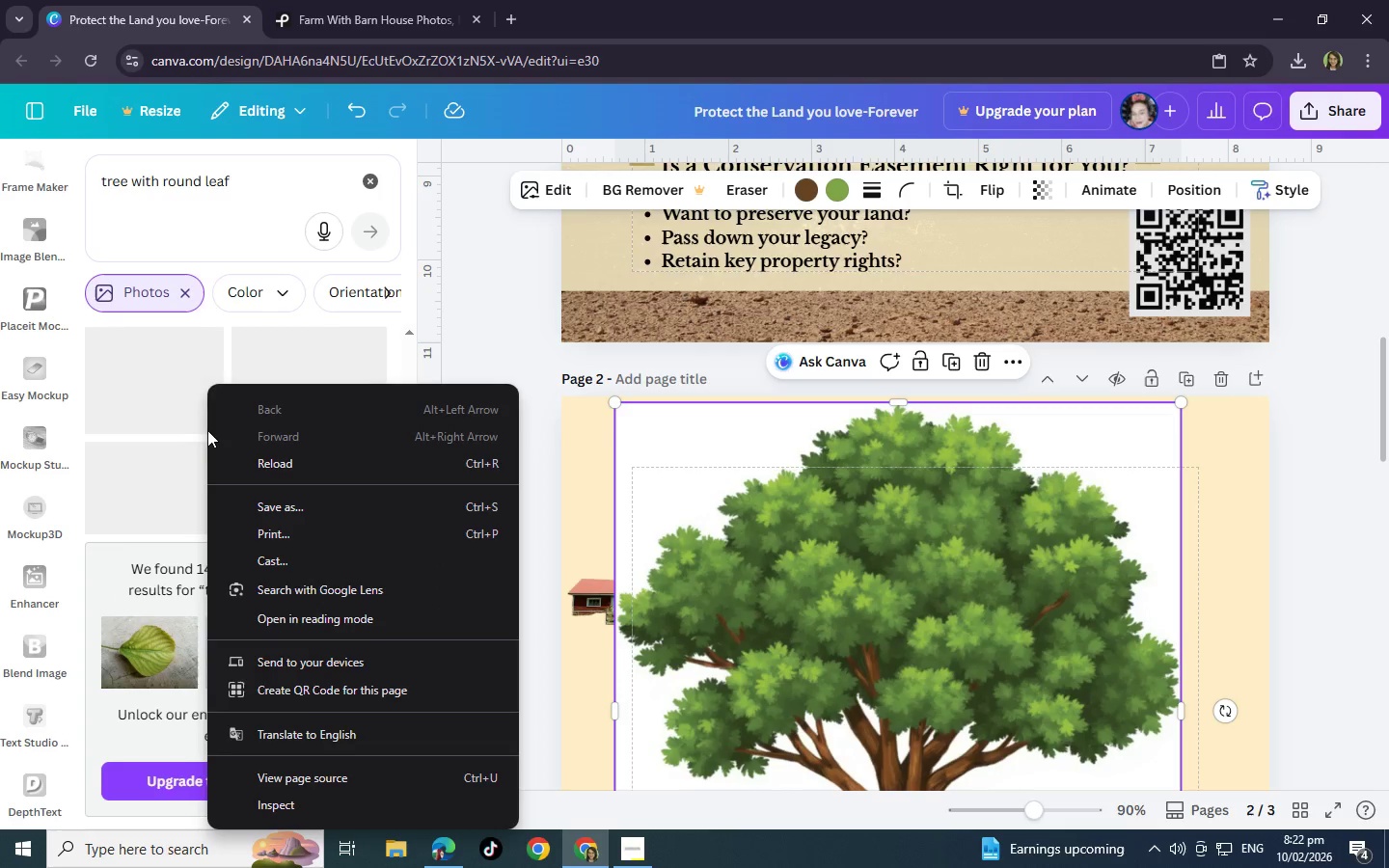 
left_click([487, 344])
 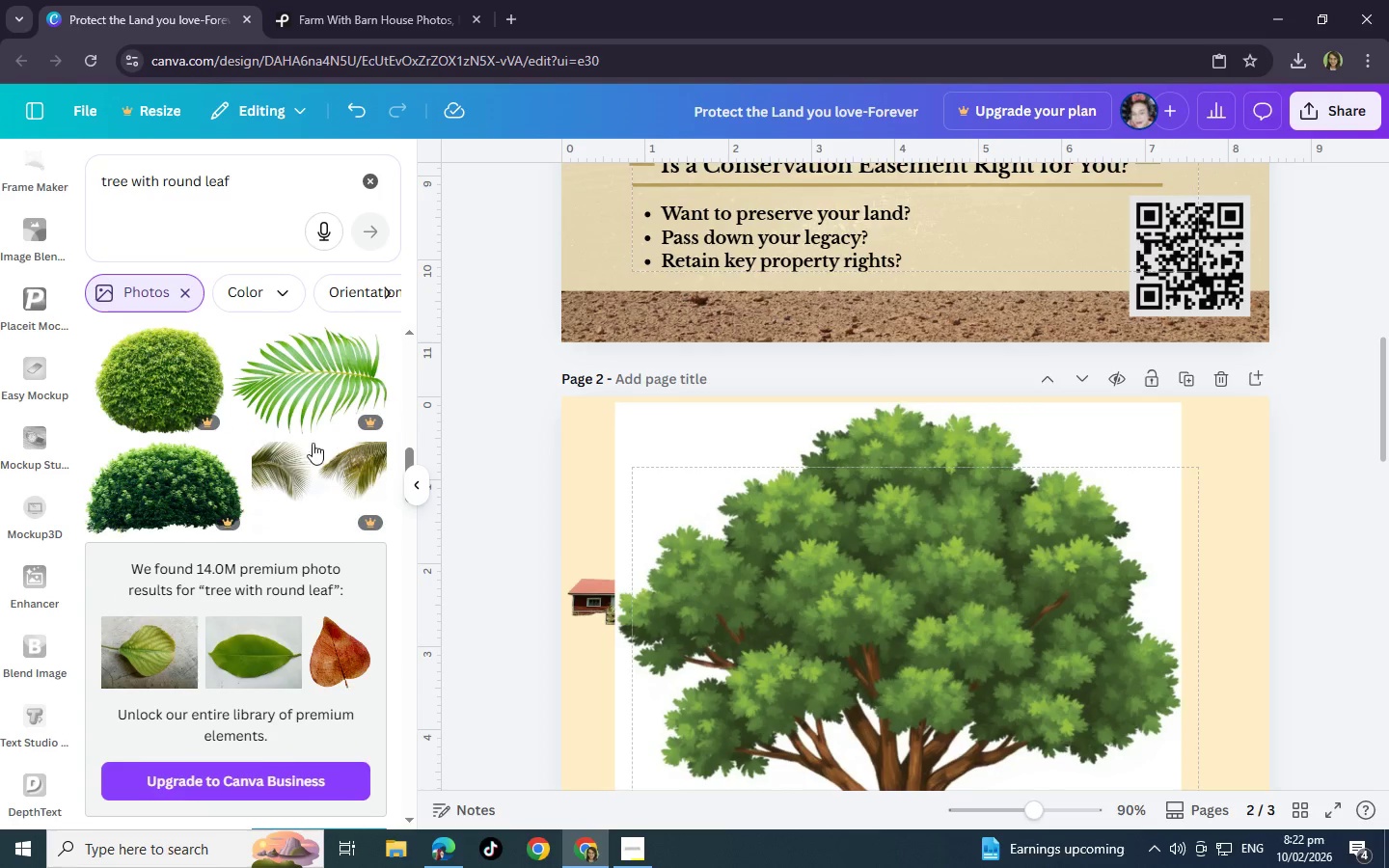 
scroll: coordinate [313, 443], scroll_direction: up, amount: 4.0
 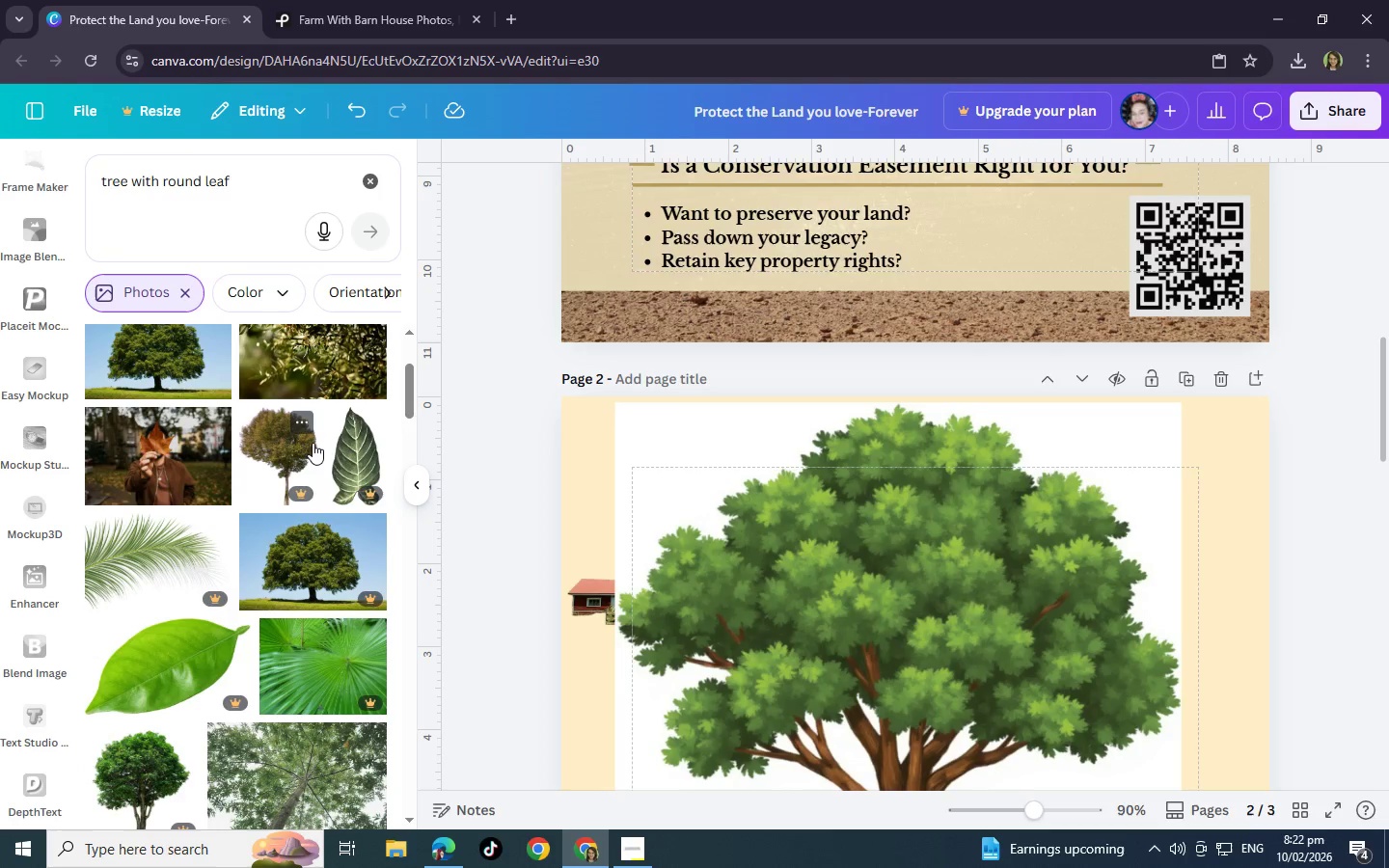 
scroll: coordinate [313, 443], scroll_direction: down, amount: 2.0
 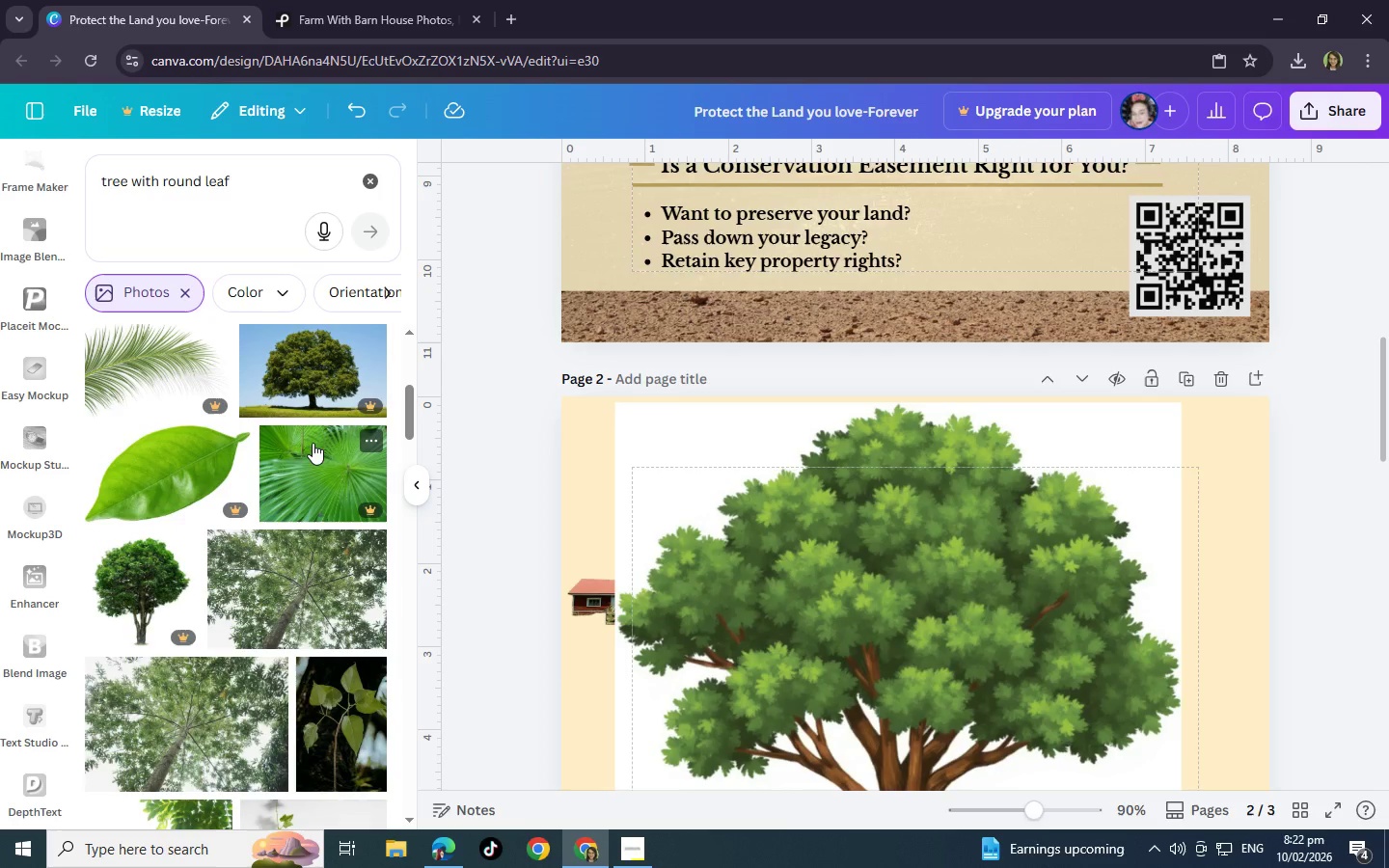 
scroll: coordinate [313, 443], scroll_direction: up, amount: 4.0
 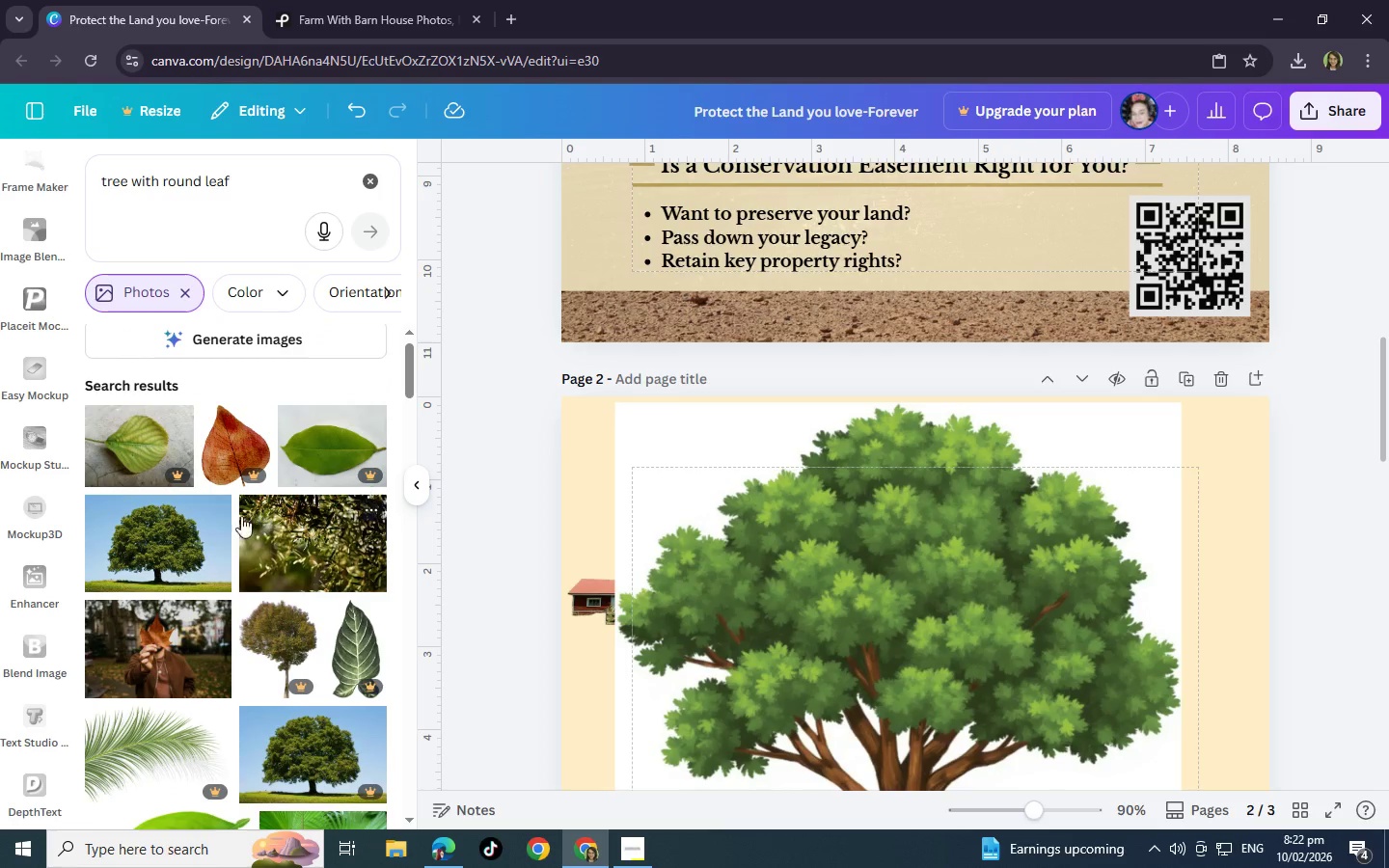 
left_click([209, 523])
 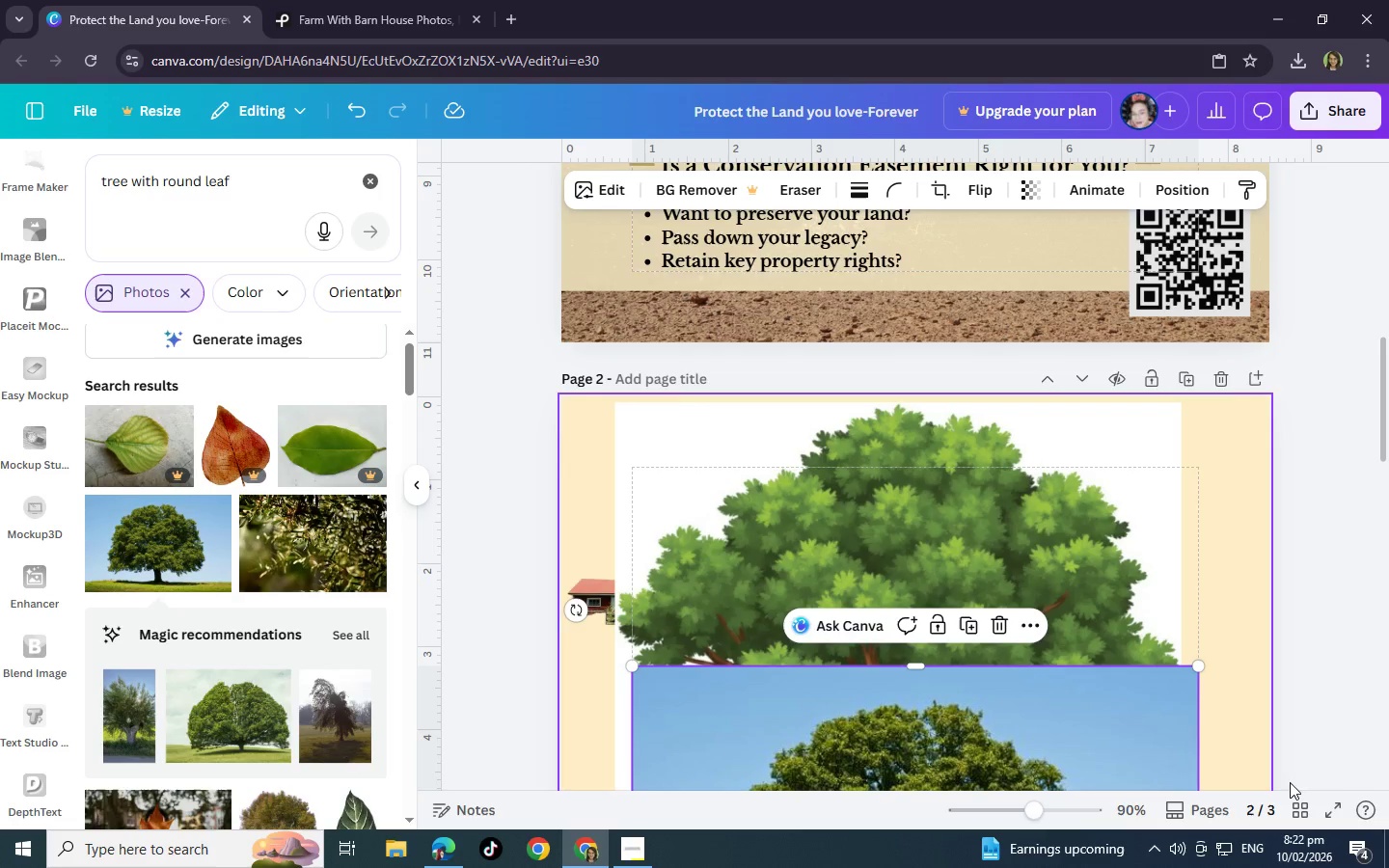 
scroll: coordinate [1160, 600], scroll_direction: down, amount: 3.0
 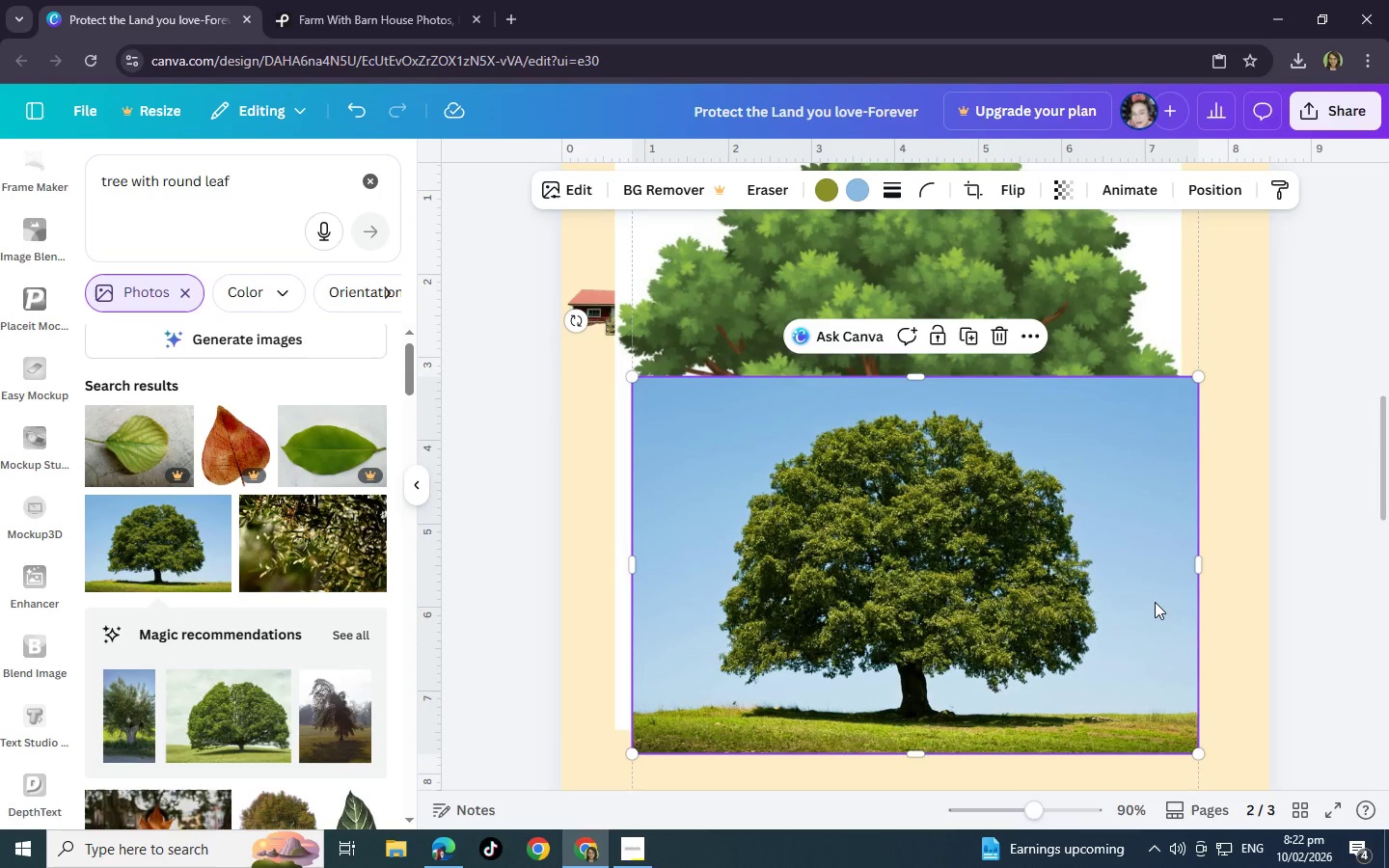 
left_click_drag(start_coordinate=[1155, 602], to_coordinate=[1126, 658])
 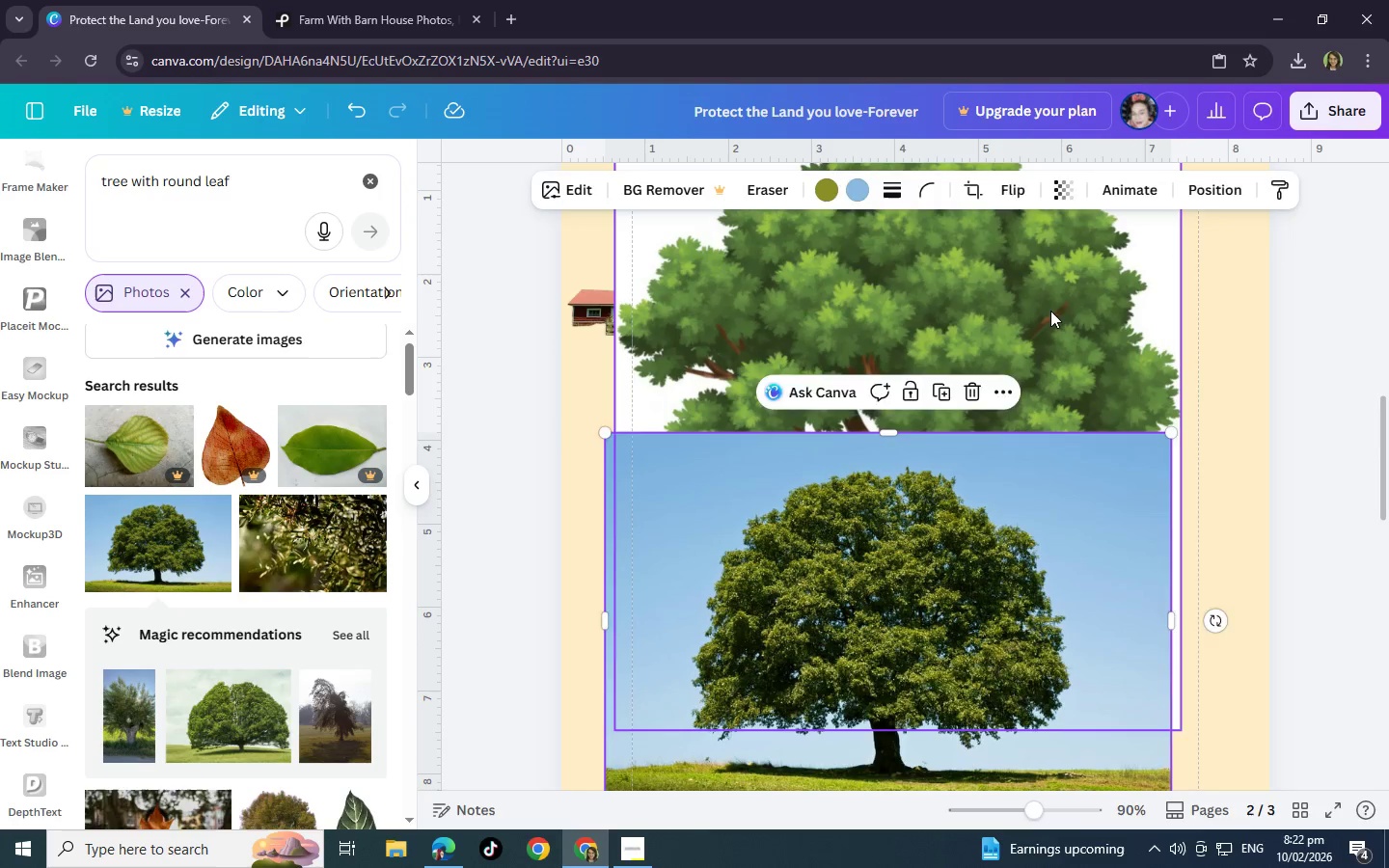 
left_click([1050, 311])
 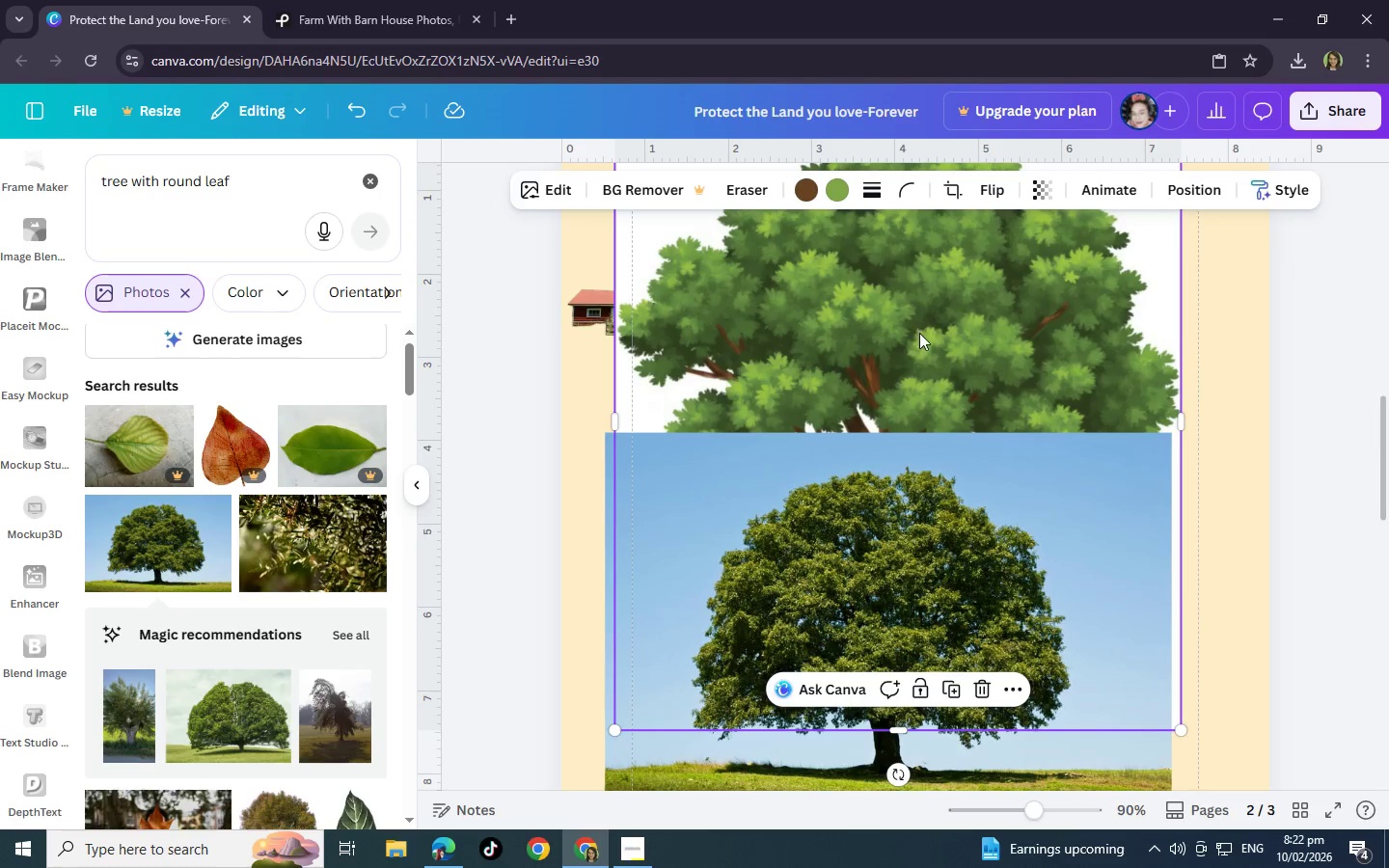 
key(Backspace)
 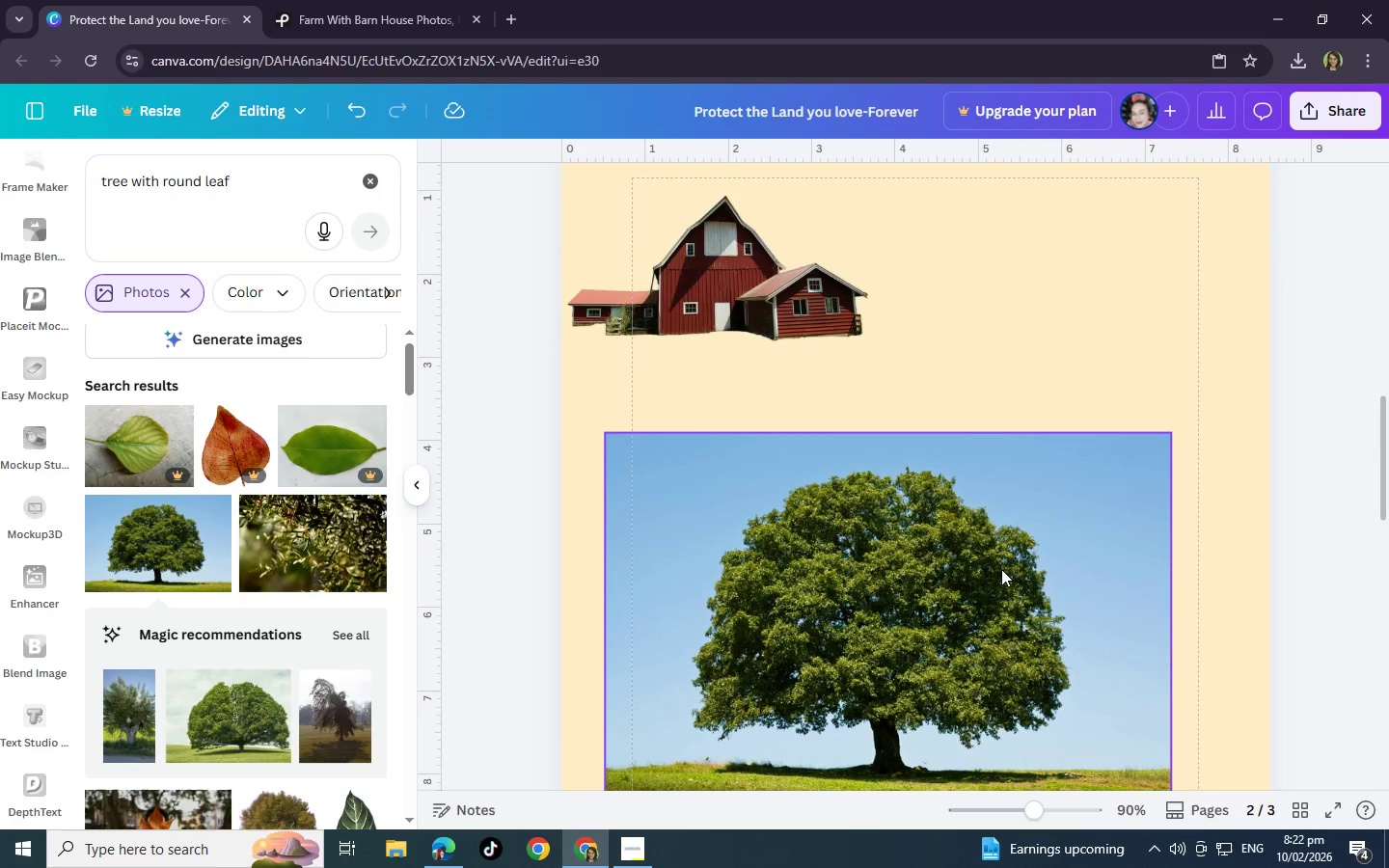 
left_click_drag(start_coordinate=[1001, 569], to_coordinate=[1051, 313])
 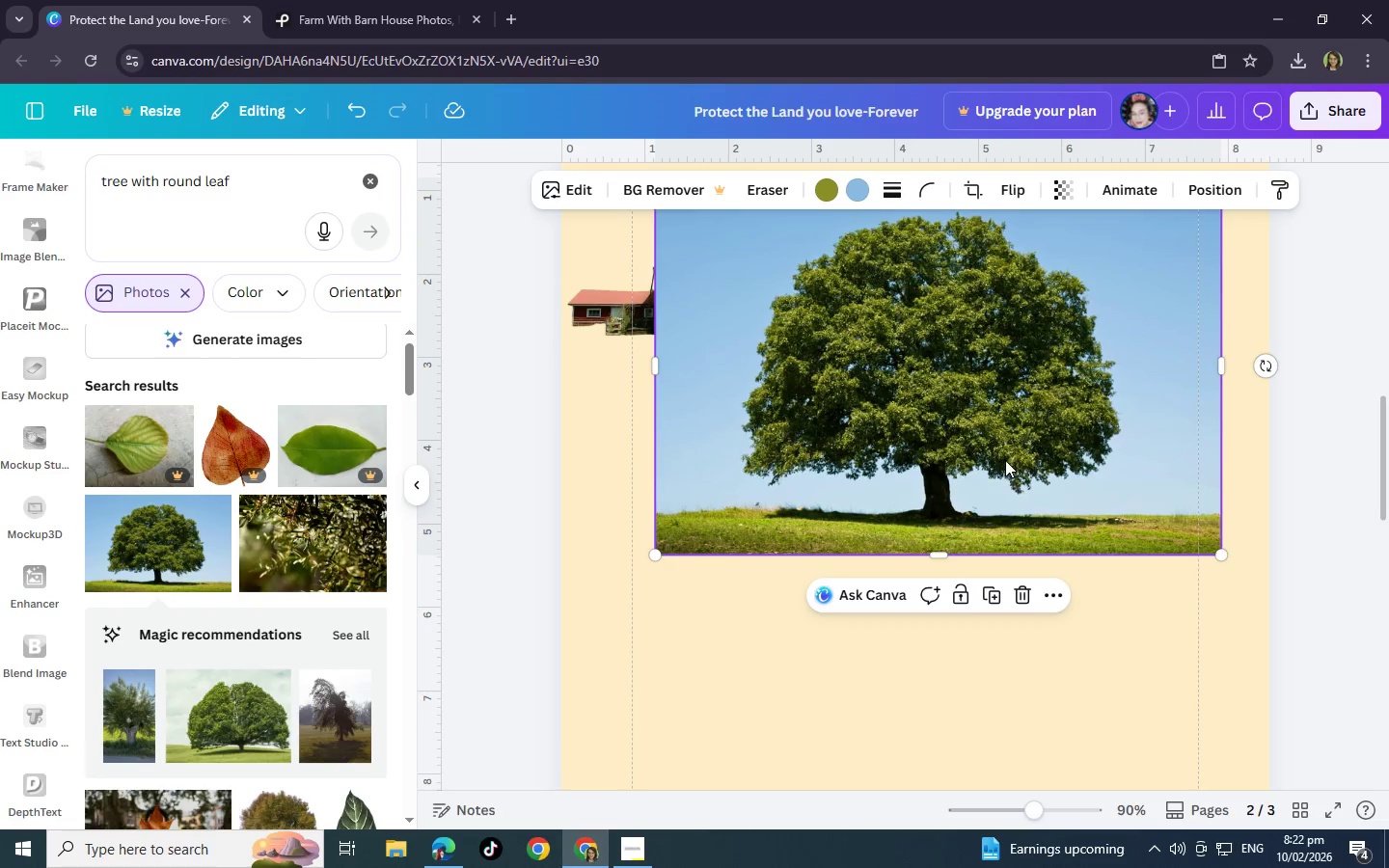 
scroll: coordinate [1005, 460], scroll_direction: up, amount: 4.0
 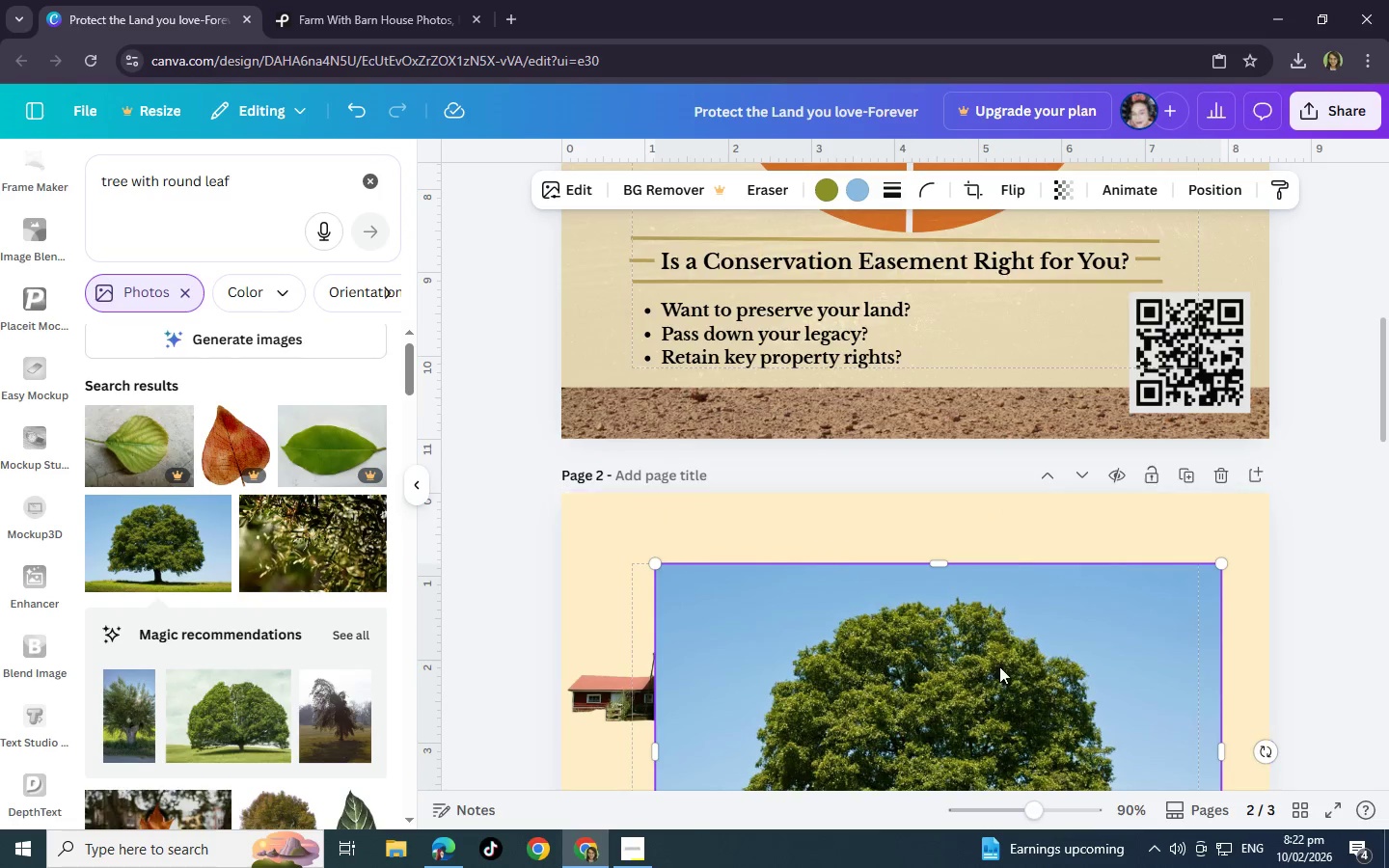 
left_click_drag(start_coordinate=[999, 666], to_coordinate=[1021, 586])
 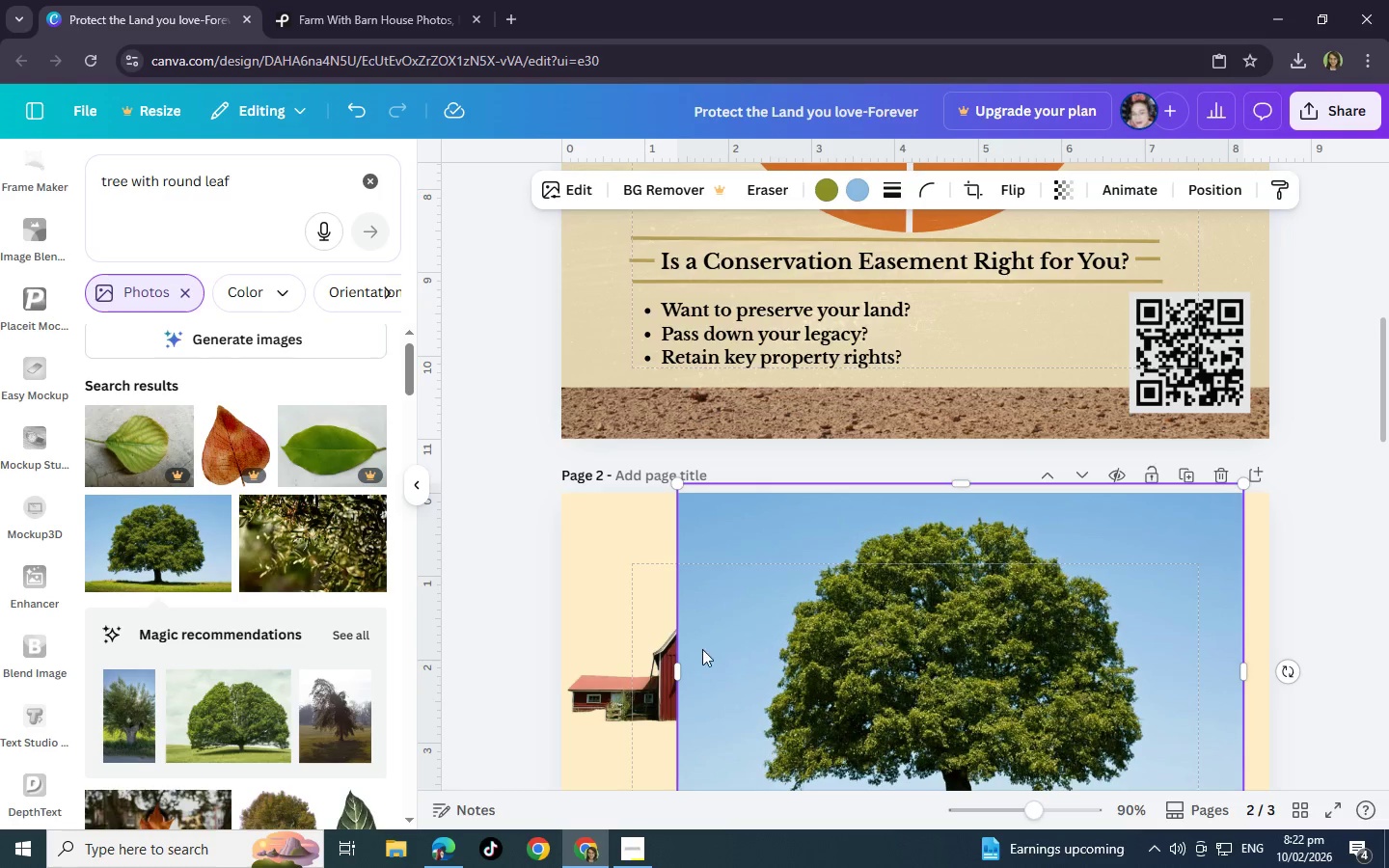 
left_click_drag(start_coordinate=[650, 668], to_coordinate=[658, 753])
 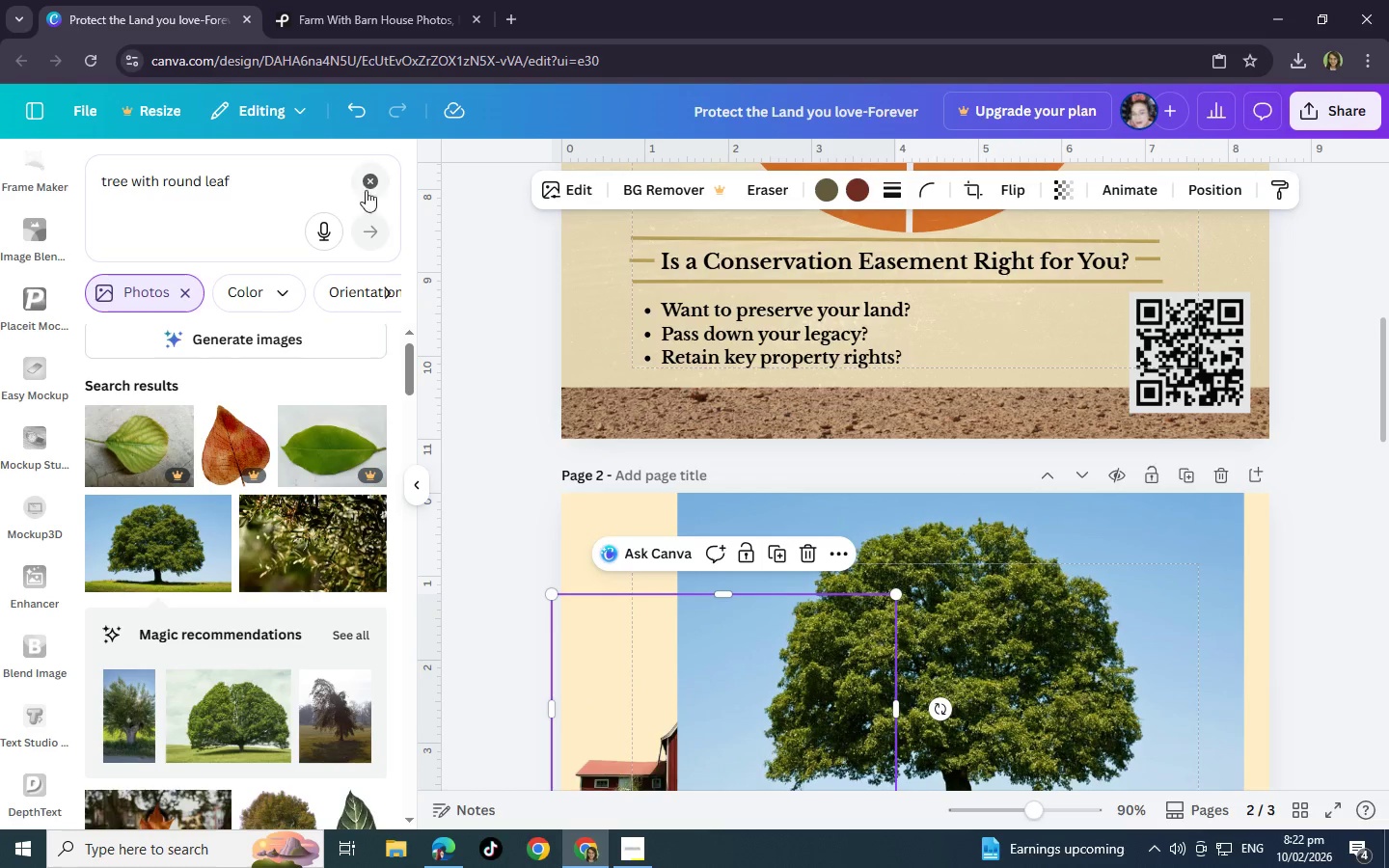 
left_click([368, 180])
 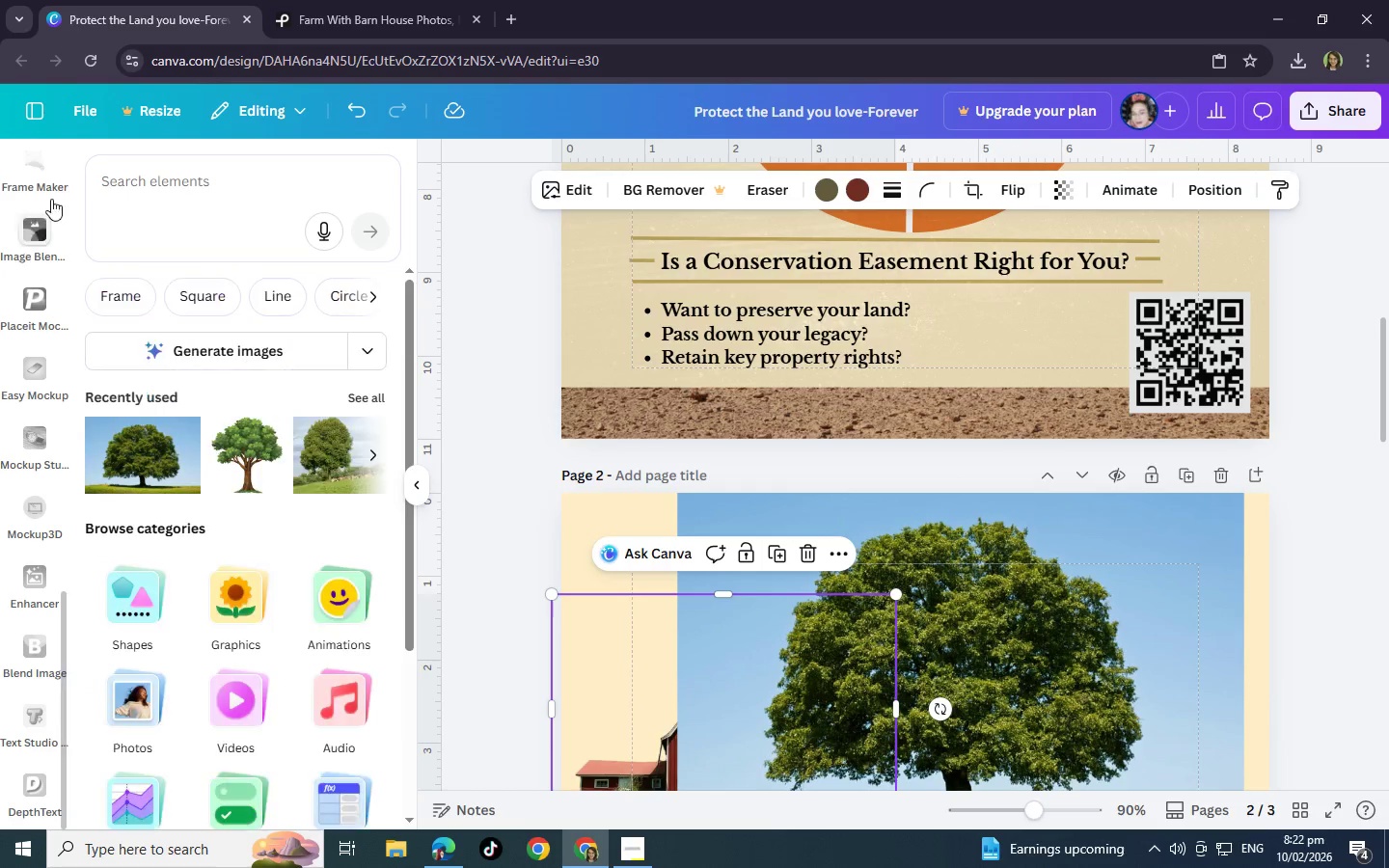 
scroll: coordinate [53, 356], scroll_direction: up, amount: 20.0
 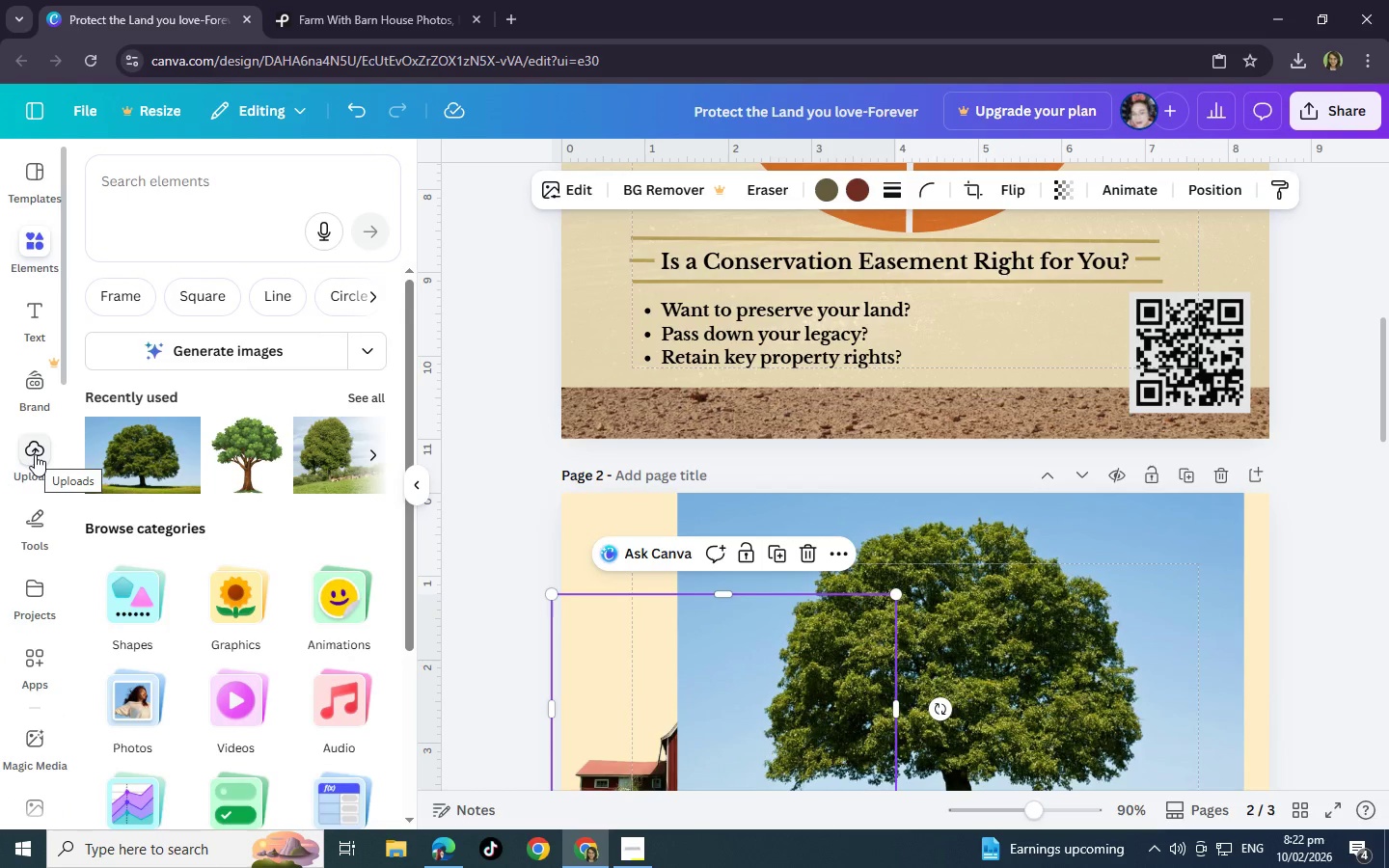 
left_click([35, 454])
 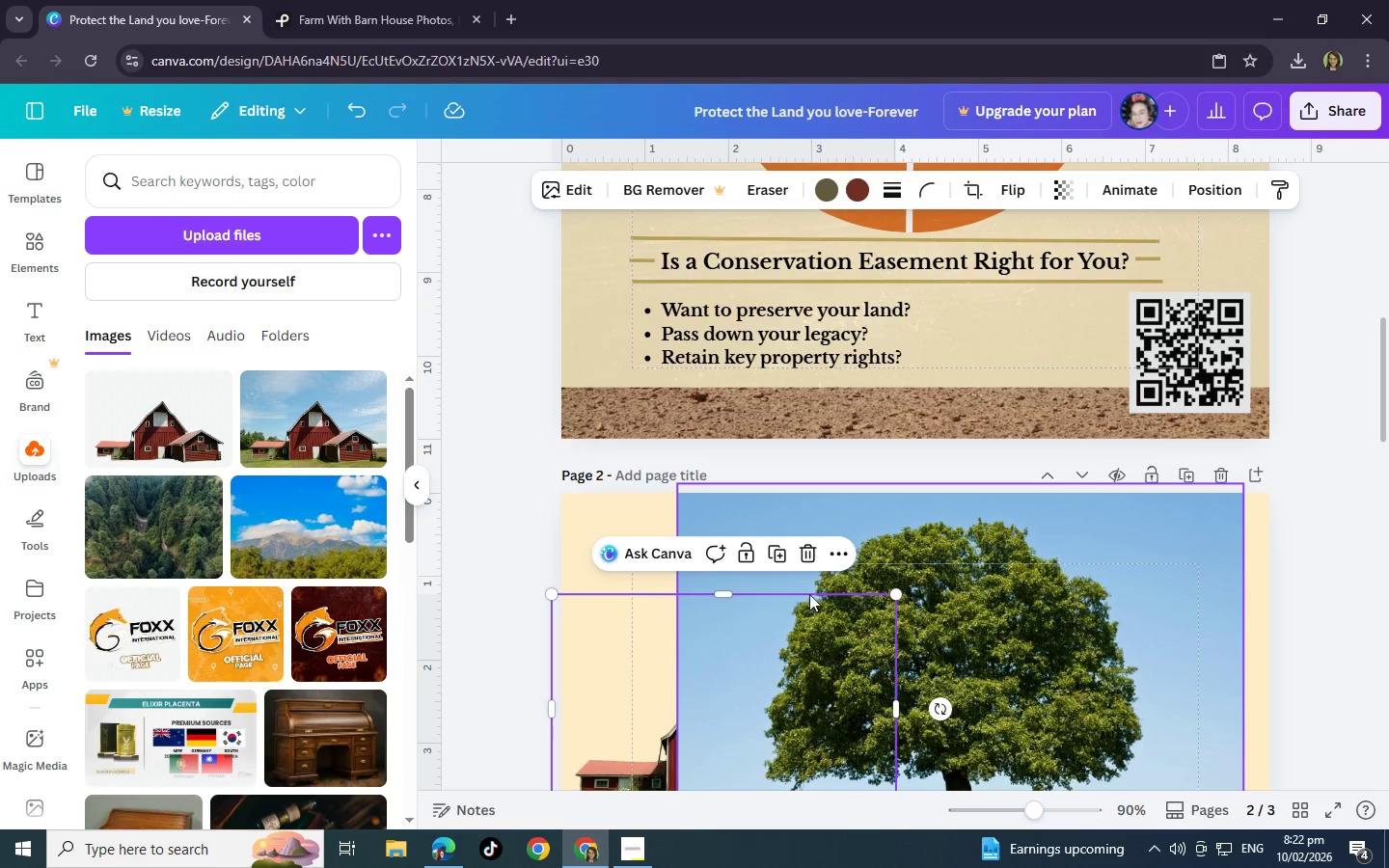 
scroll: coordinate [780, 622], scroll_direction: down, amount: 3.0
 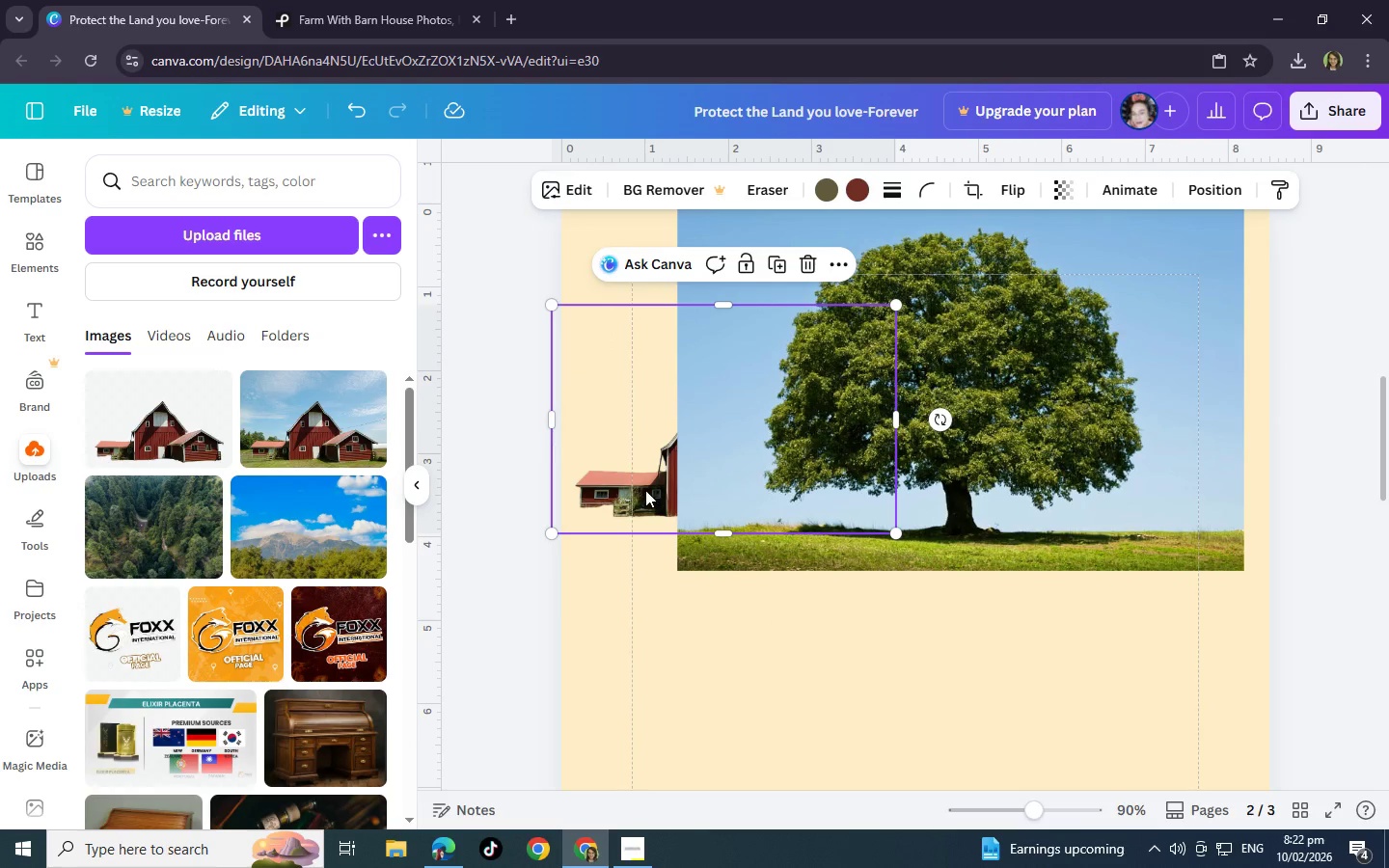 
left_click_drag(start_coordinate=[645, 490], to_coordinate=[917, 832])
 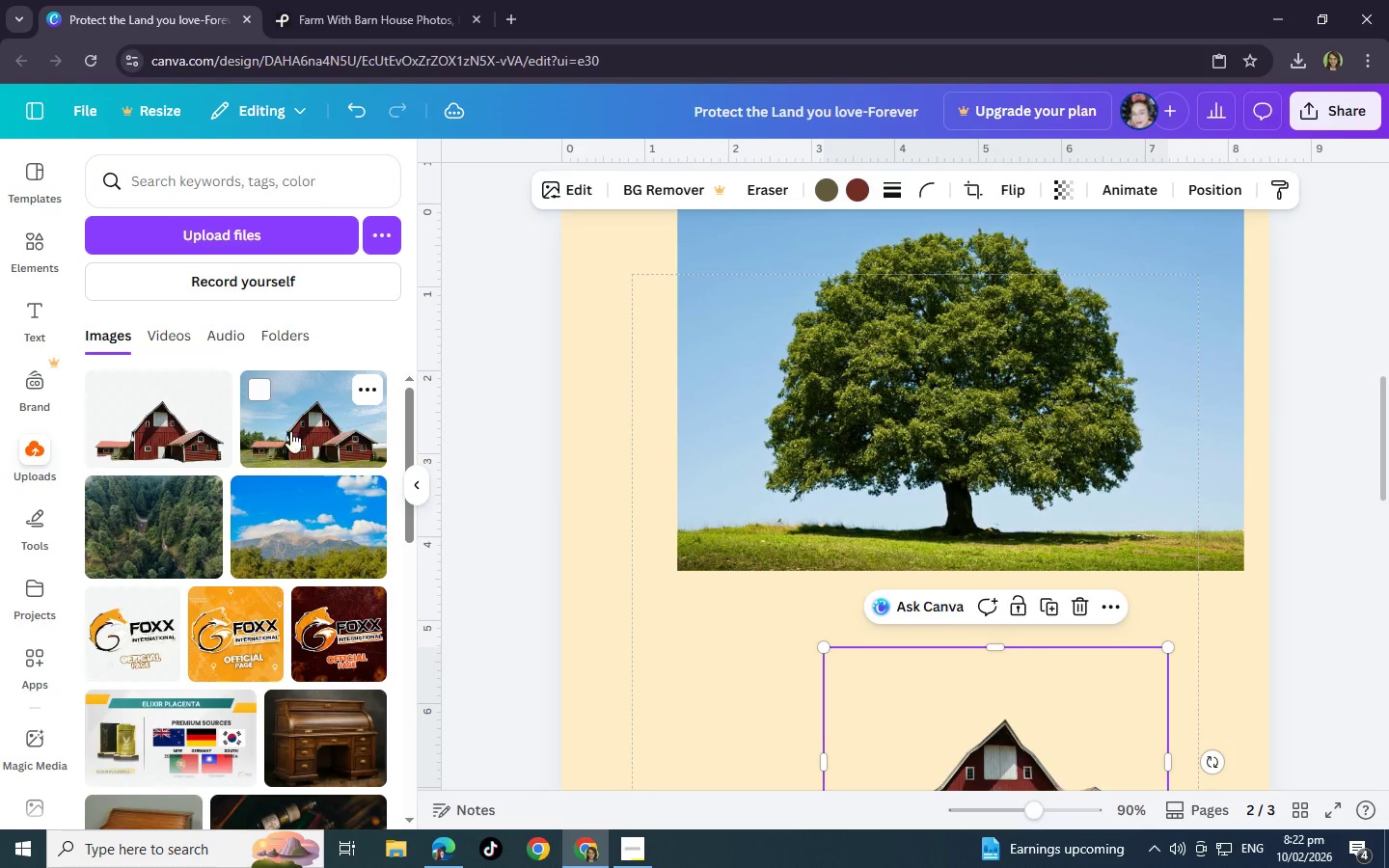 
left_click([299, 430])
 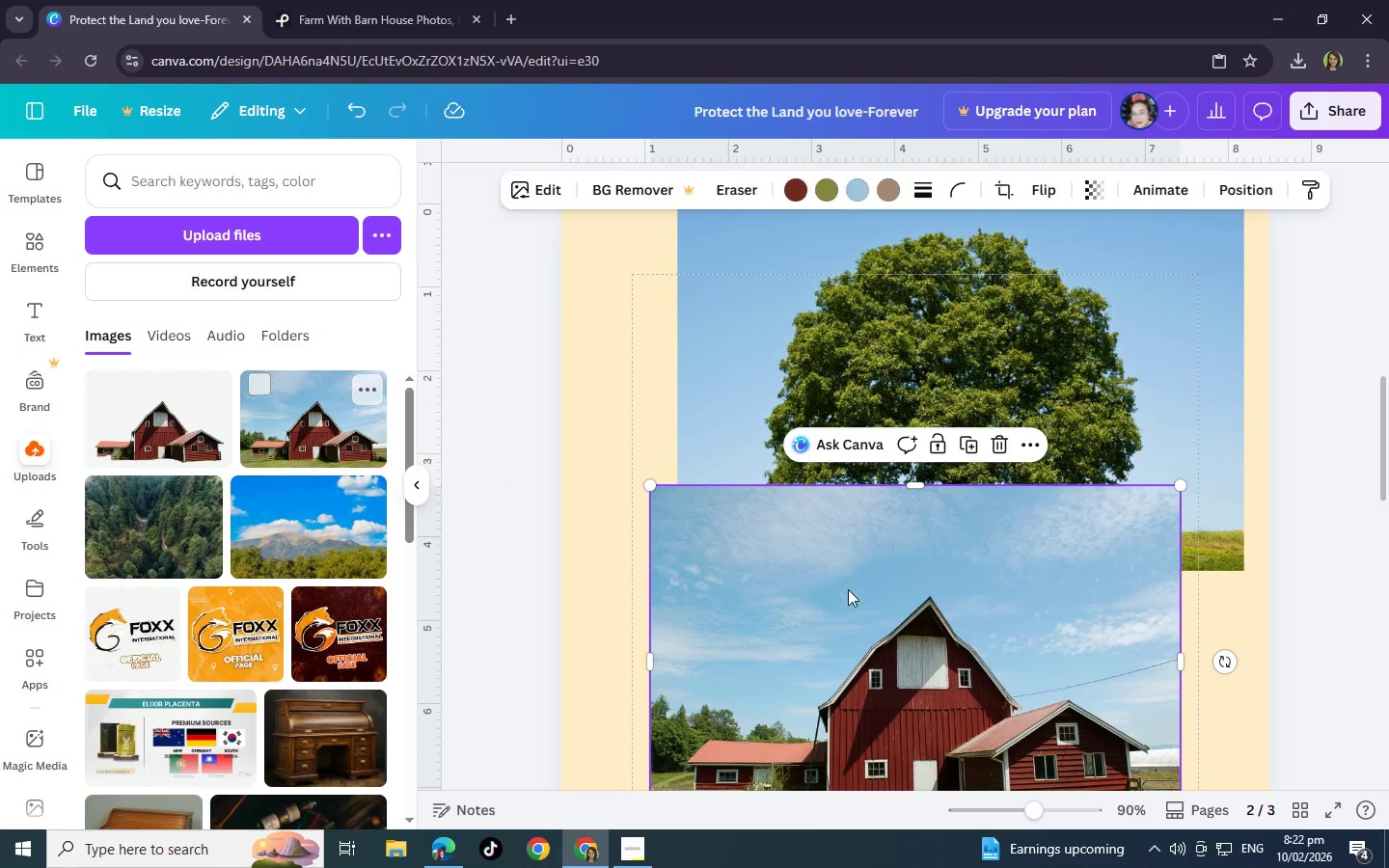 
left_click_drag(start_coordinate=[907, 670], to_coordinate=[581, 425])
 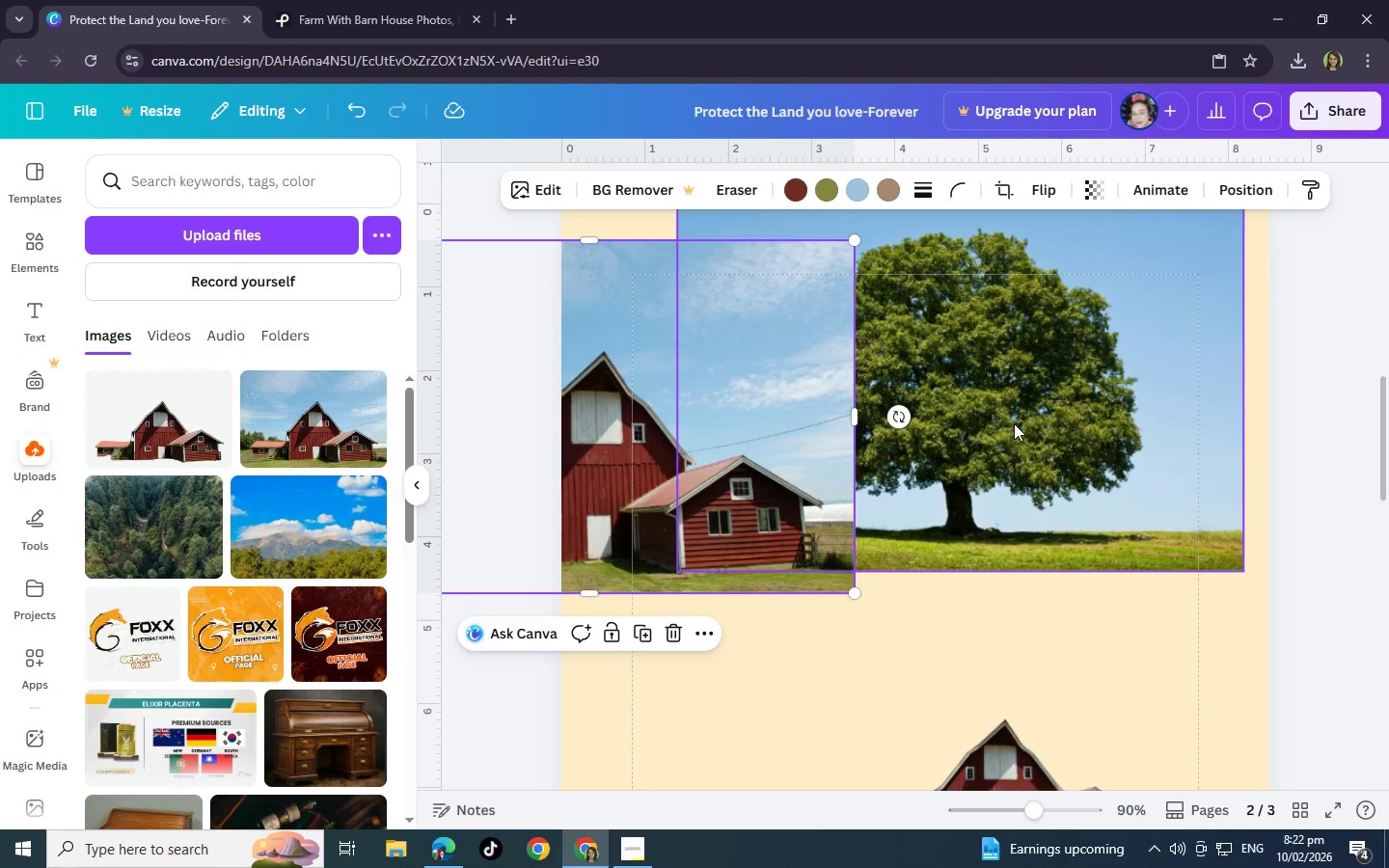 
left_click_drag(start_coordinate=[1014, 423], to_coordinate=[1182, 463])
 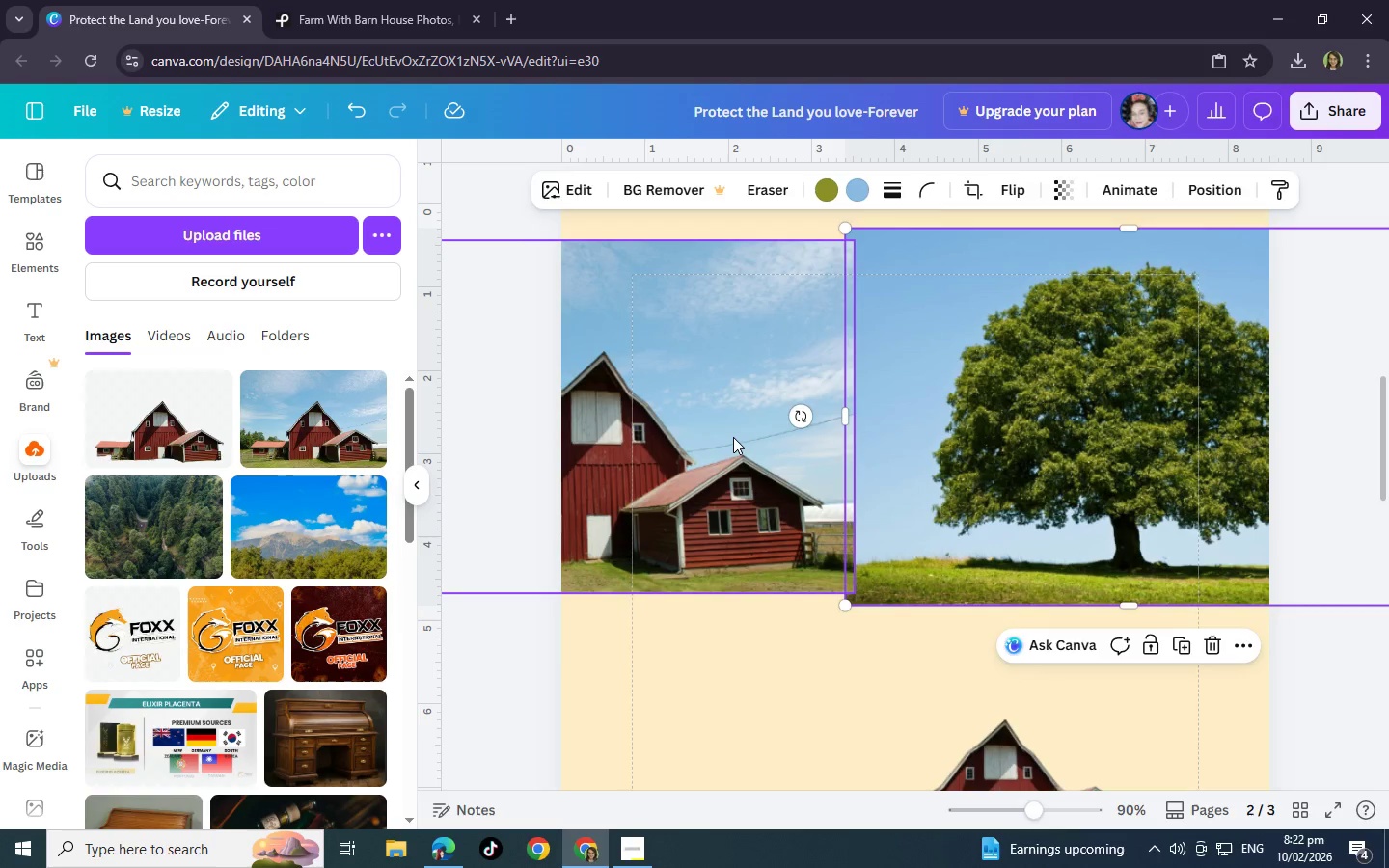 
left_click([733, 437])
 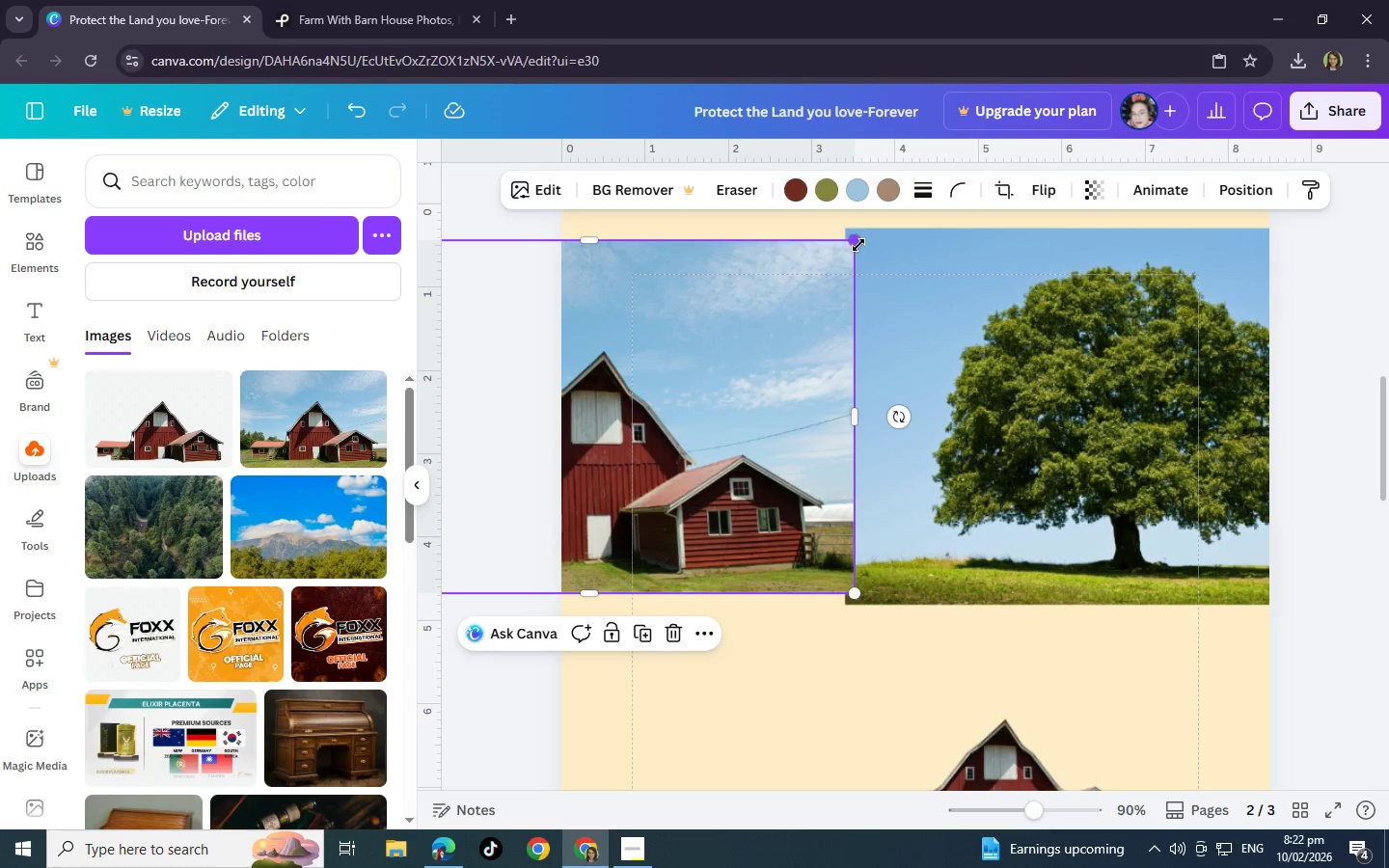 
wait(5.84)
 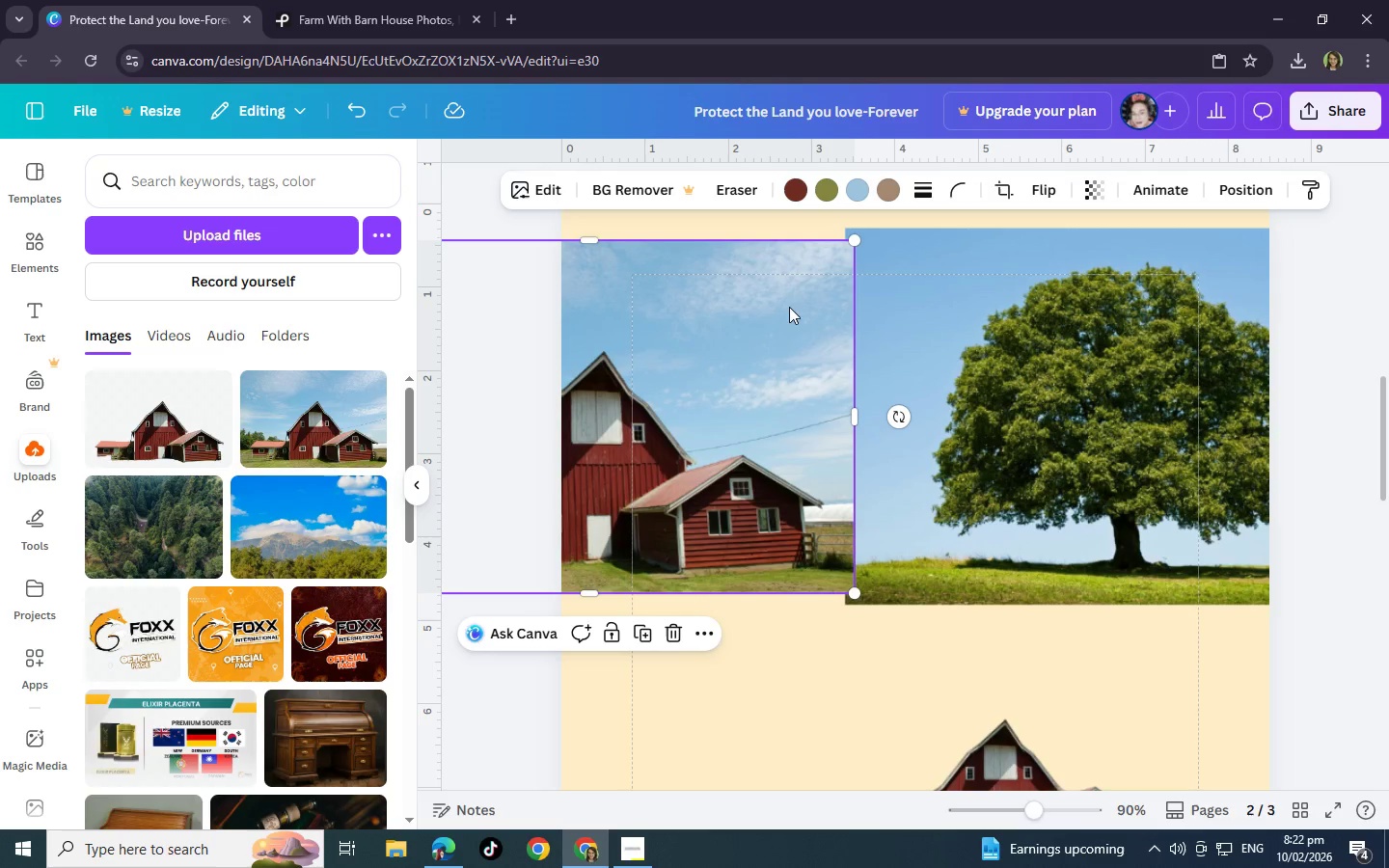 
key(Backspace)
 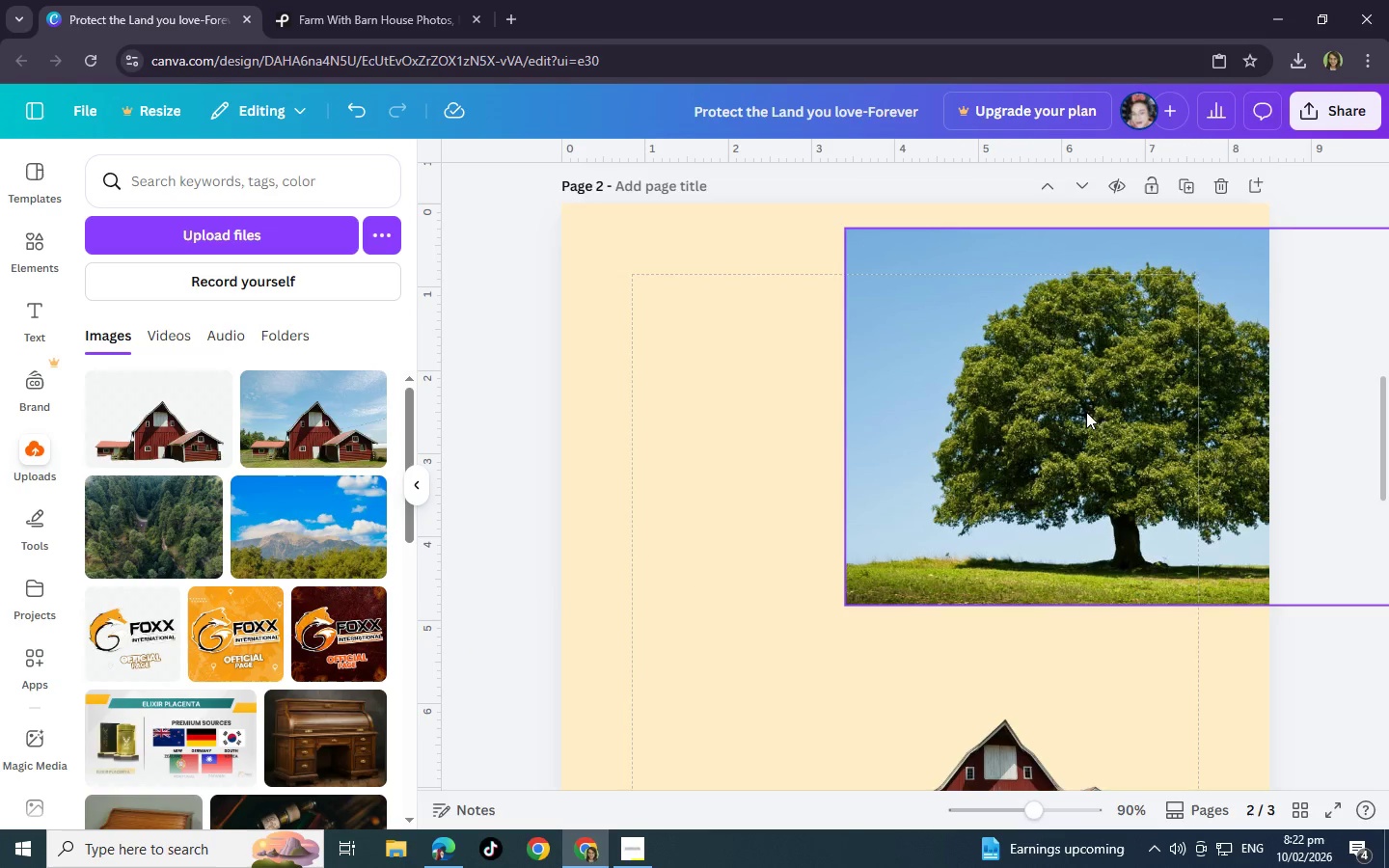 
left_click_drag(start_coordinate=[1097, 421], to_coordinate=[888, 403])
 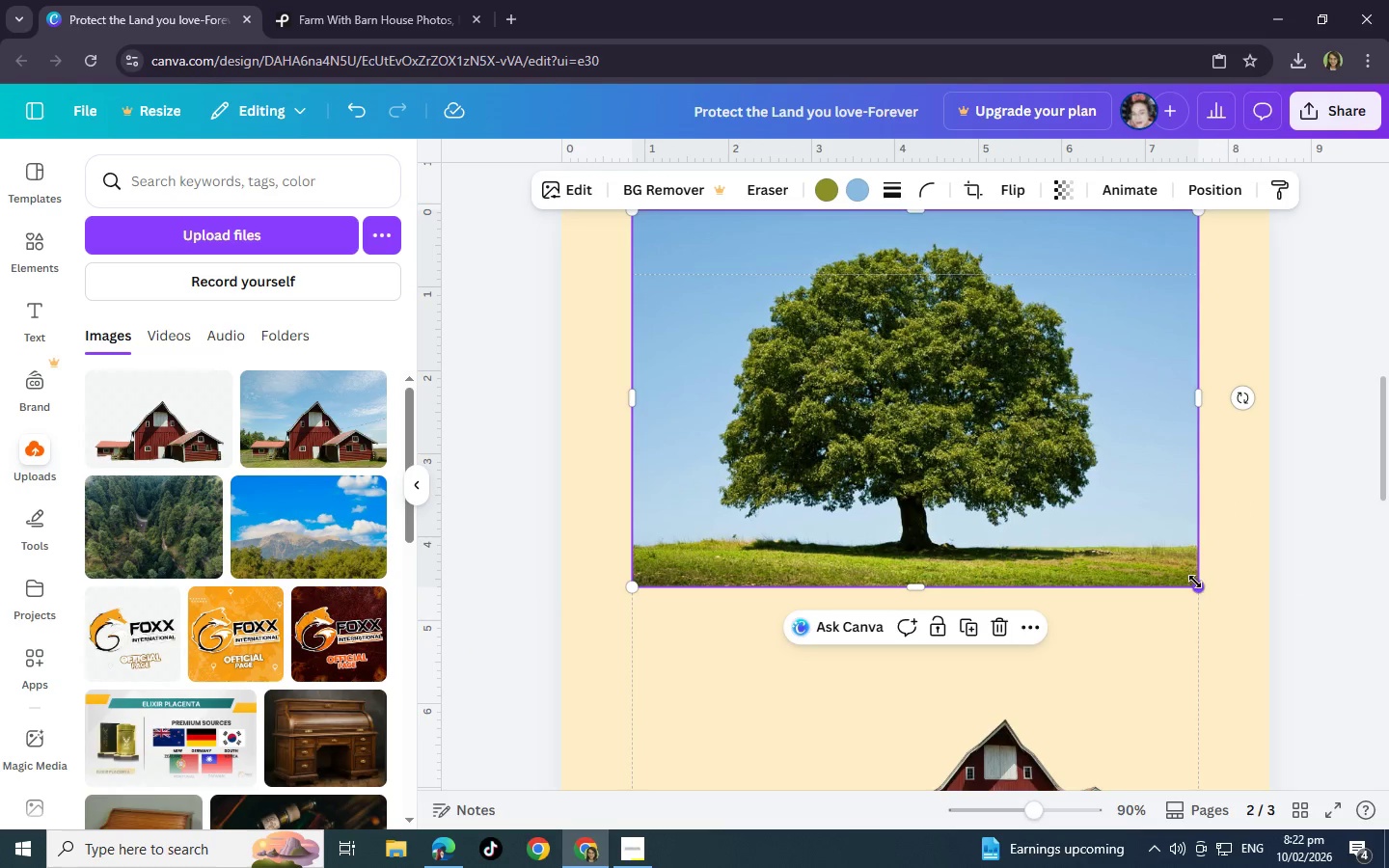 
left_click_drag(start_coordinate=[1195, 582], to_coordinate=[920, 369])
 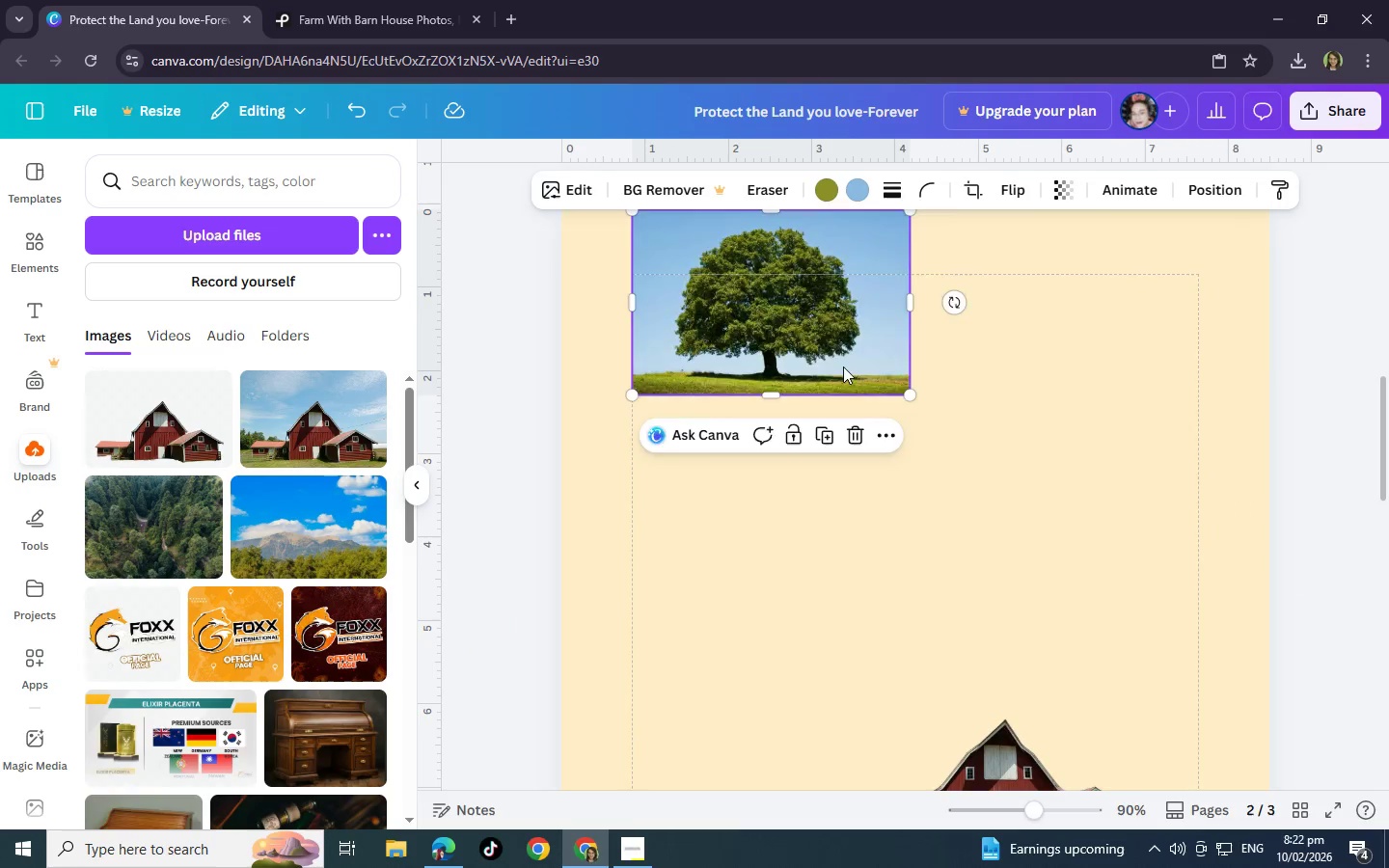 
left_click_drag(start_coordinate=[831, 352], to_coordinate=[966, 420])
 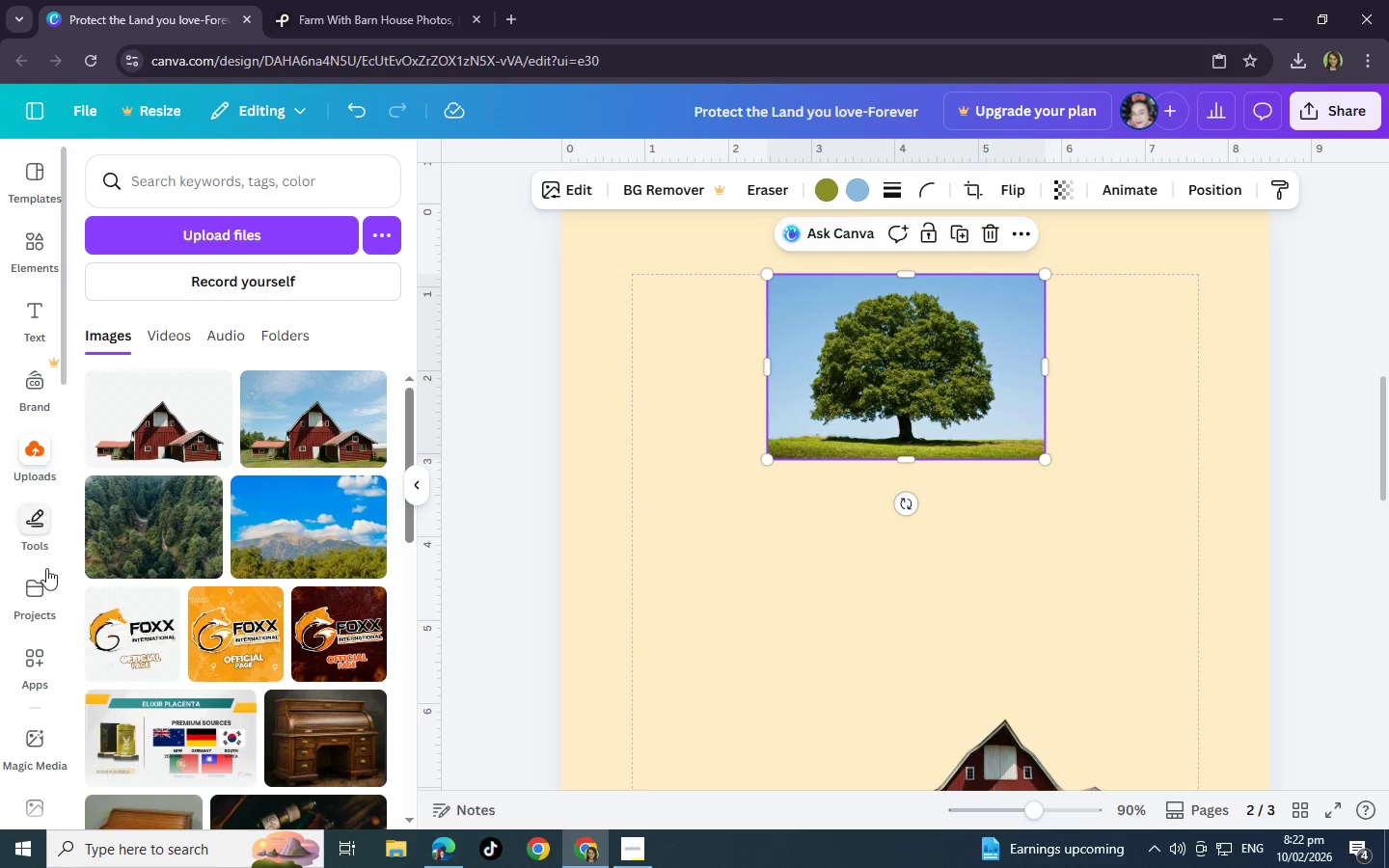 
left_click([30, 665])
 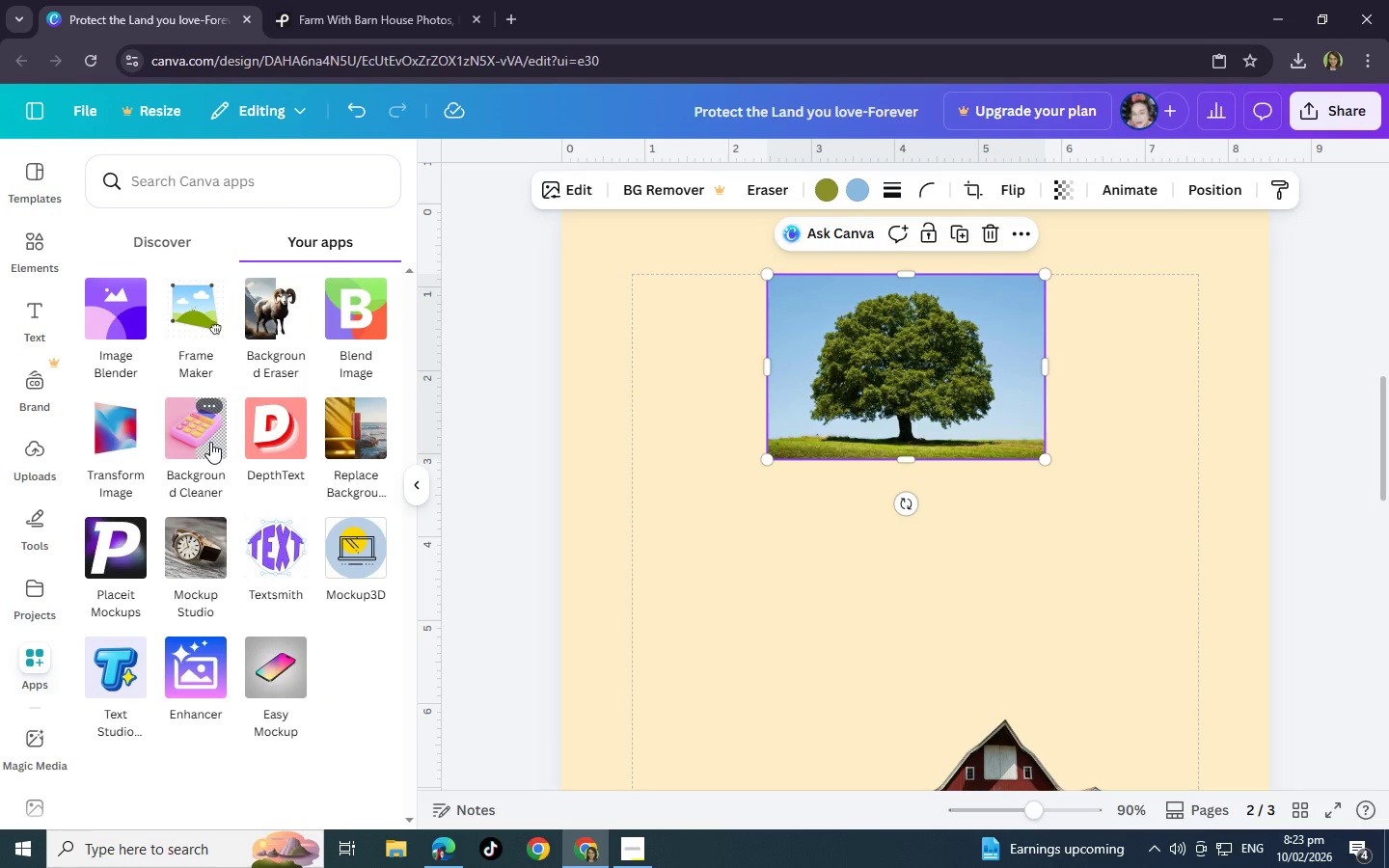 
wait(11.31)
 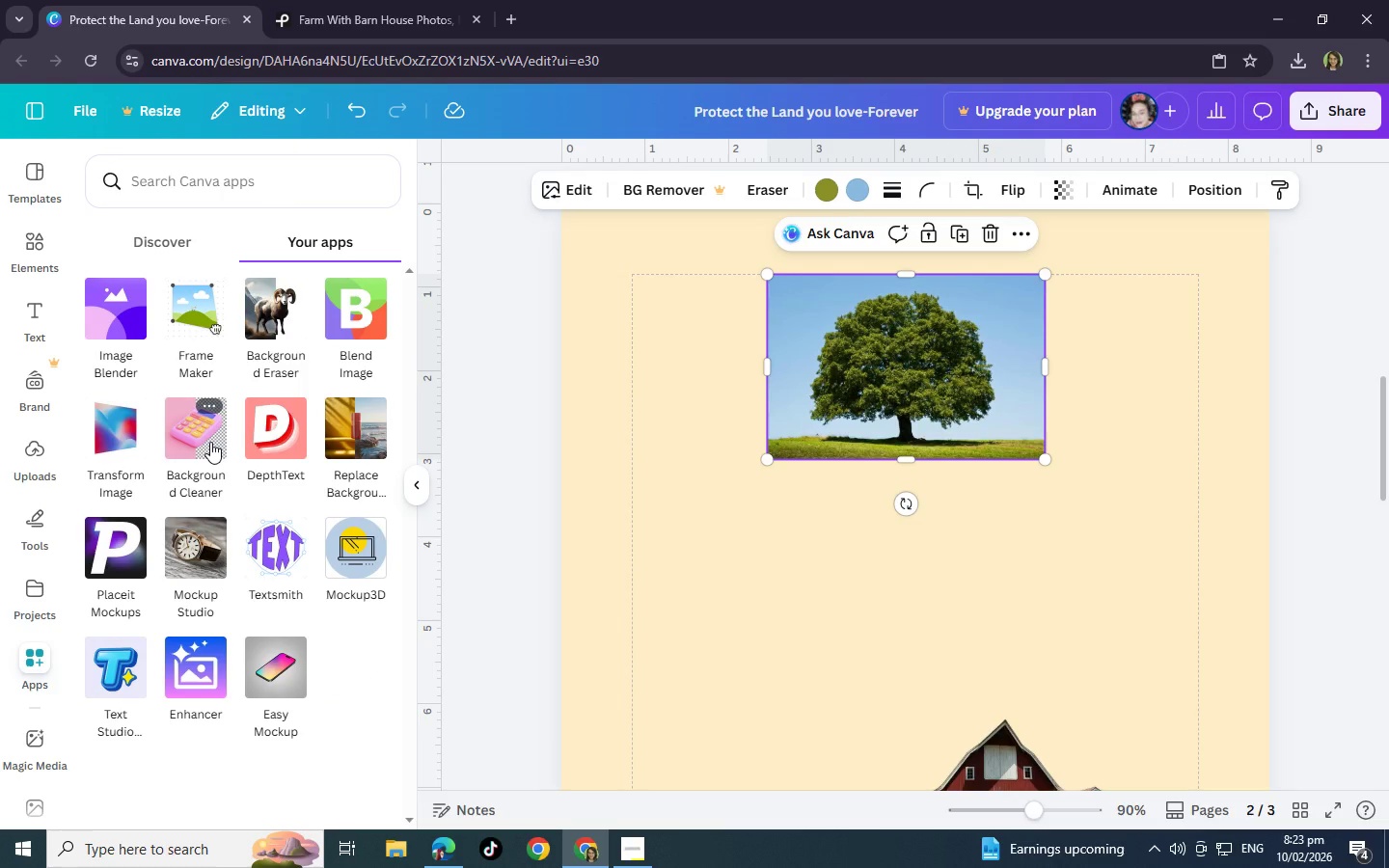 
left_click([38, 457])
 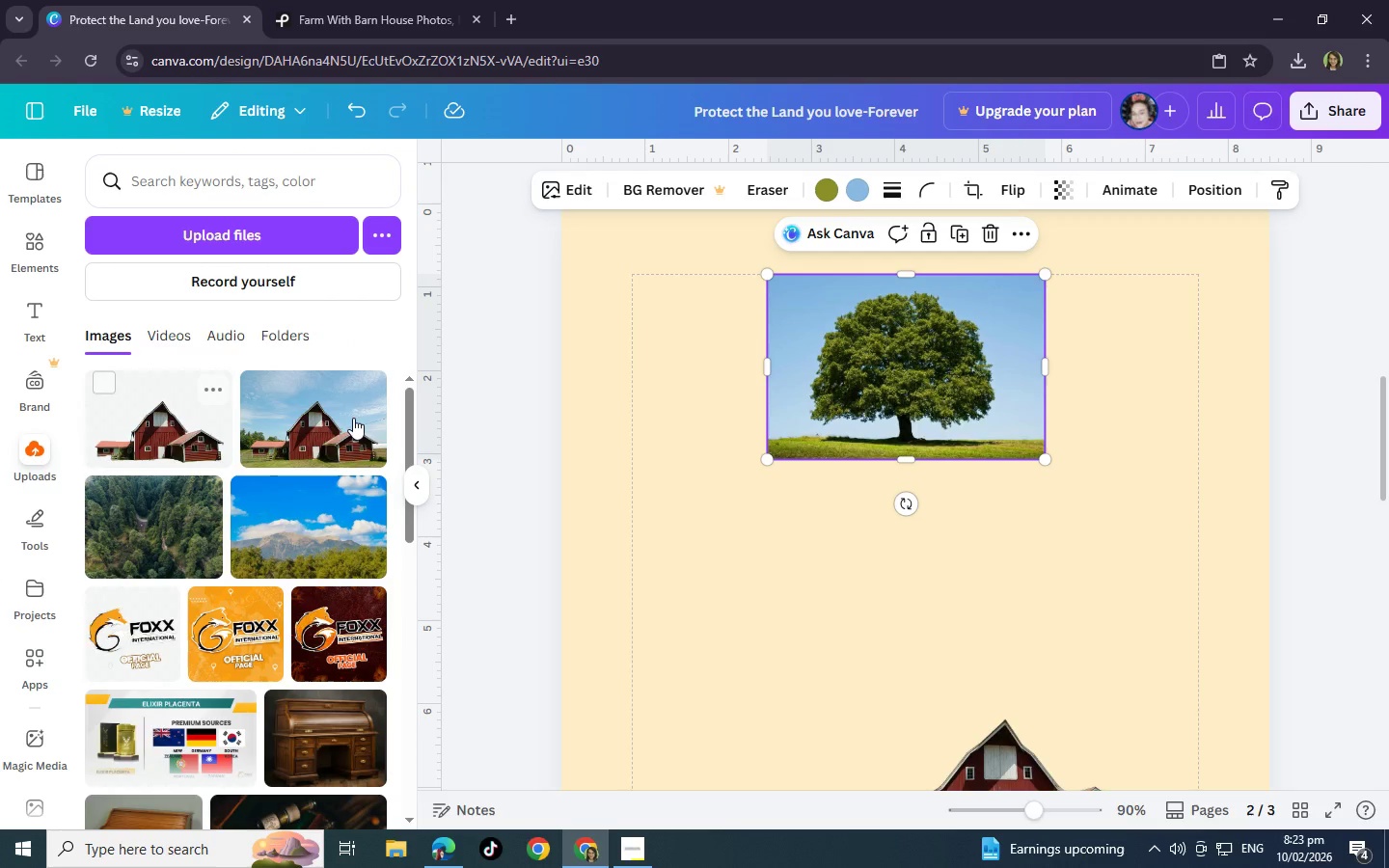 
left_click([343, 418])
 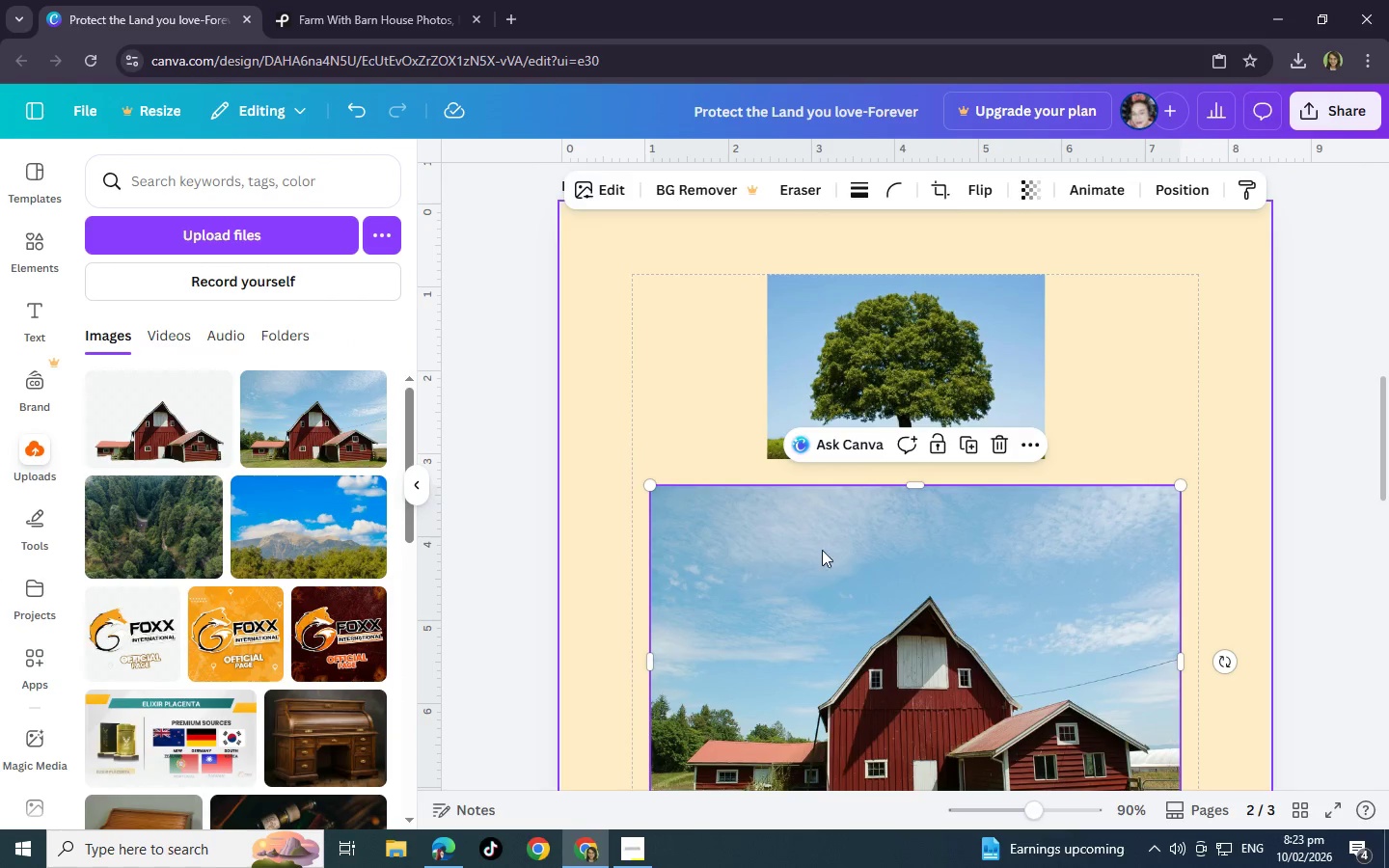 
left_click_drag(start_coordinate=[931, 631], to_coordinate=[809, 396])
 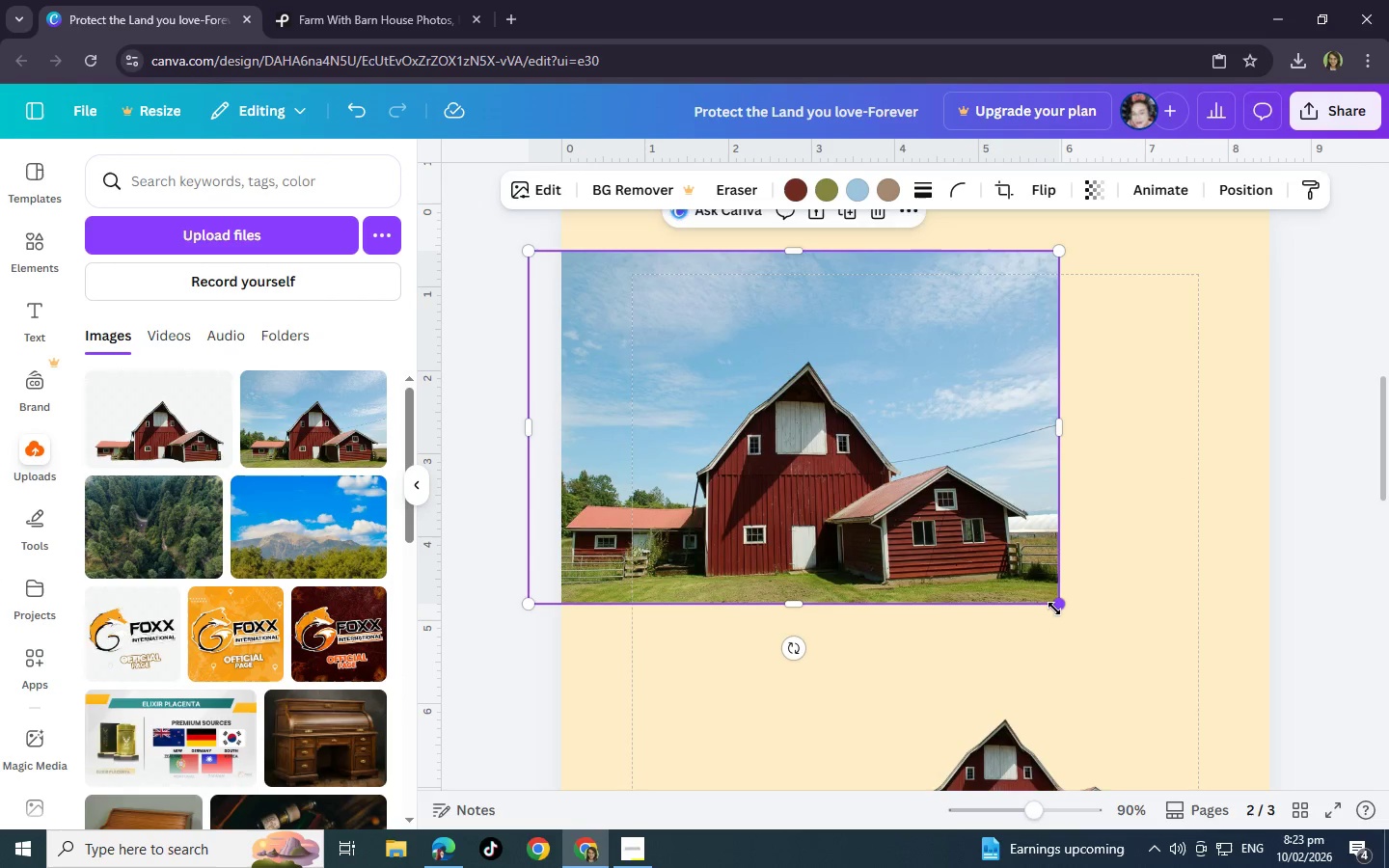 
left_click_drag(start_coordinate=[1056, 607], to_coordinate=[851, 426])
 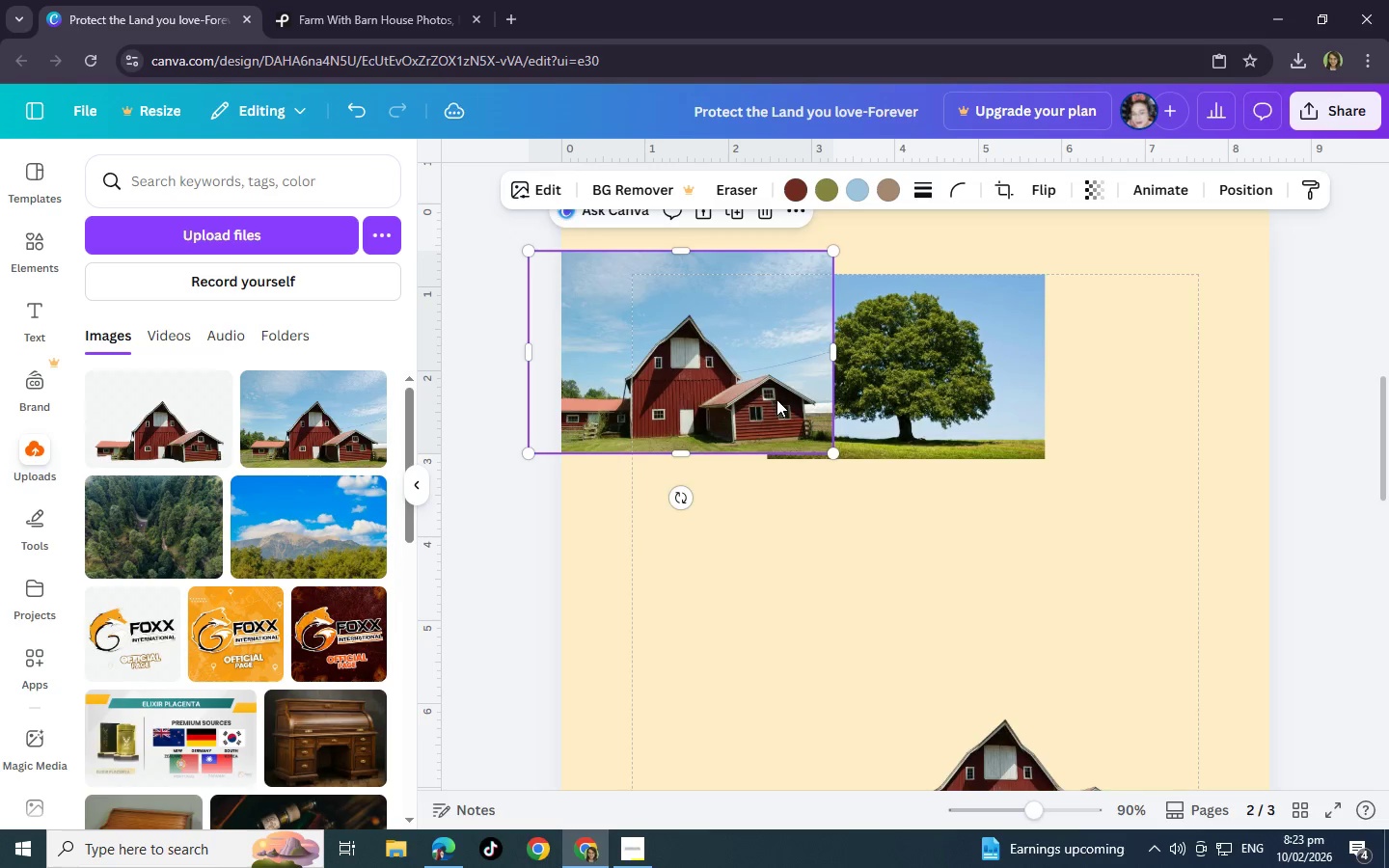 
left_click_drag(start_coordinate=[778, 393], to_coordinate=[786, 417])
 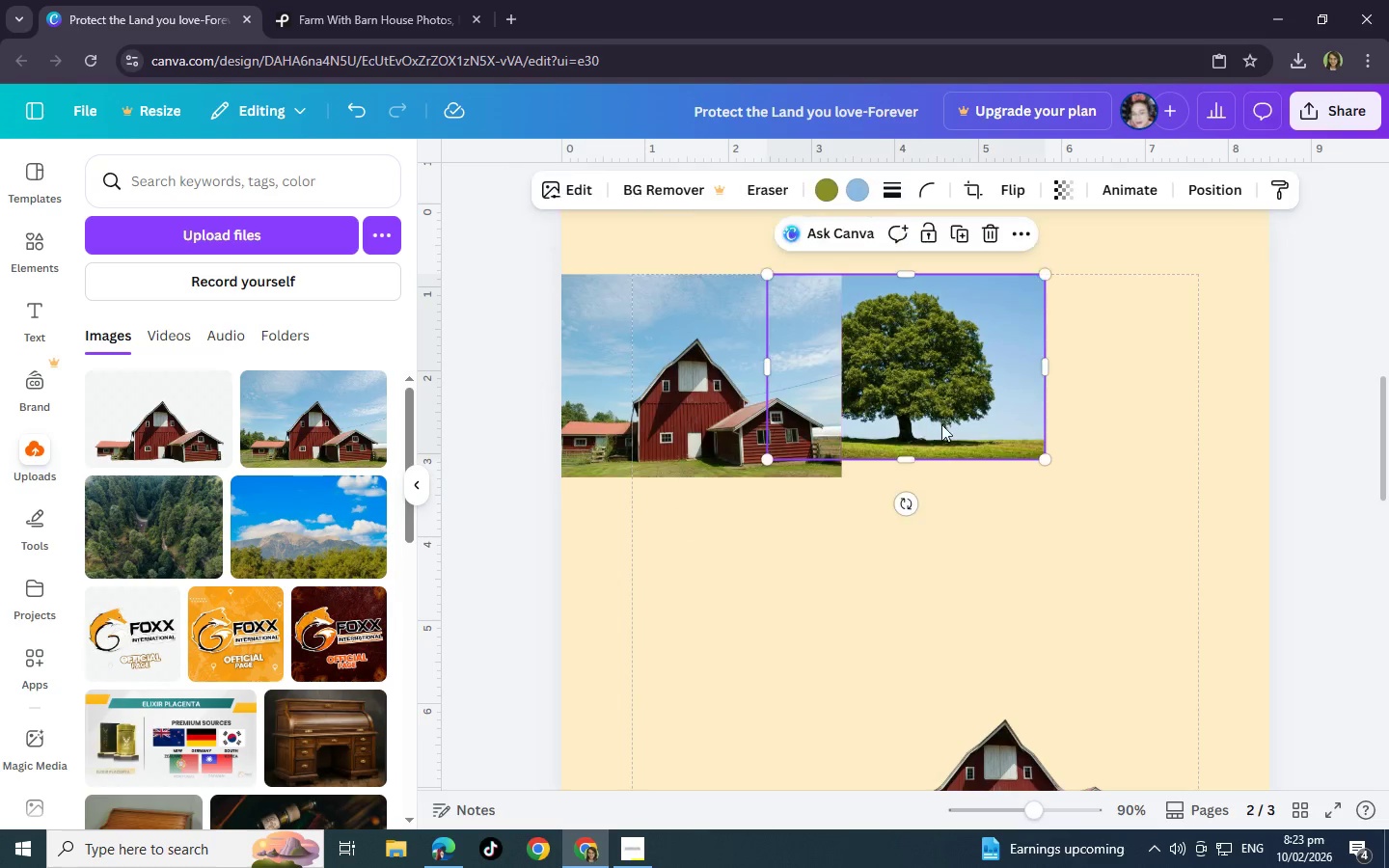 
left_click_drag(start_coordinate=[925, 424], to_coordinate=[1000, 423])
 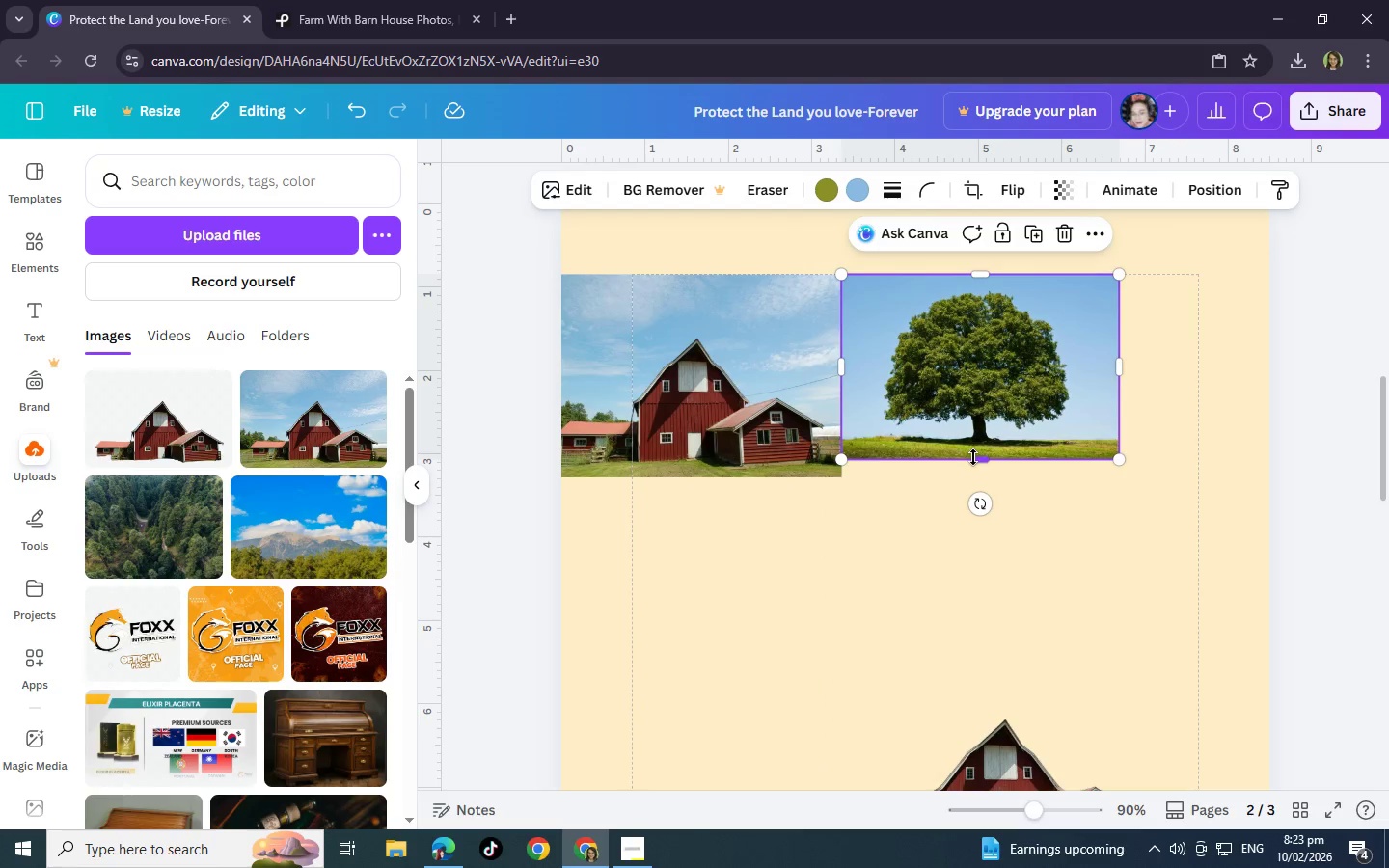 
left_click_drag(start_coordinate=[973, 457], to_coordinate=[974, 480])
 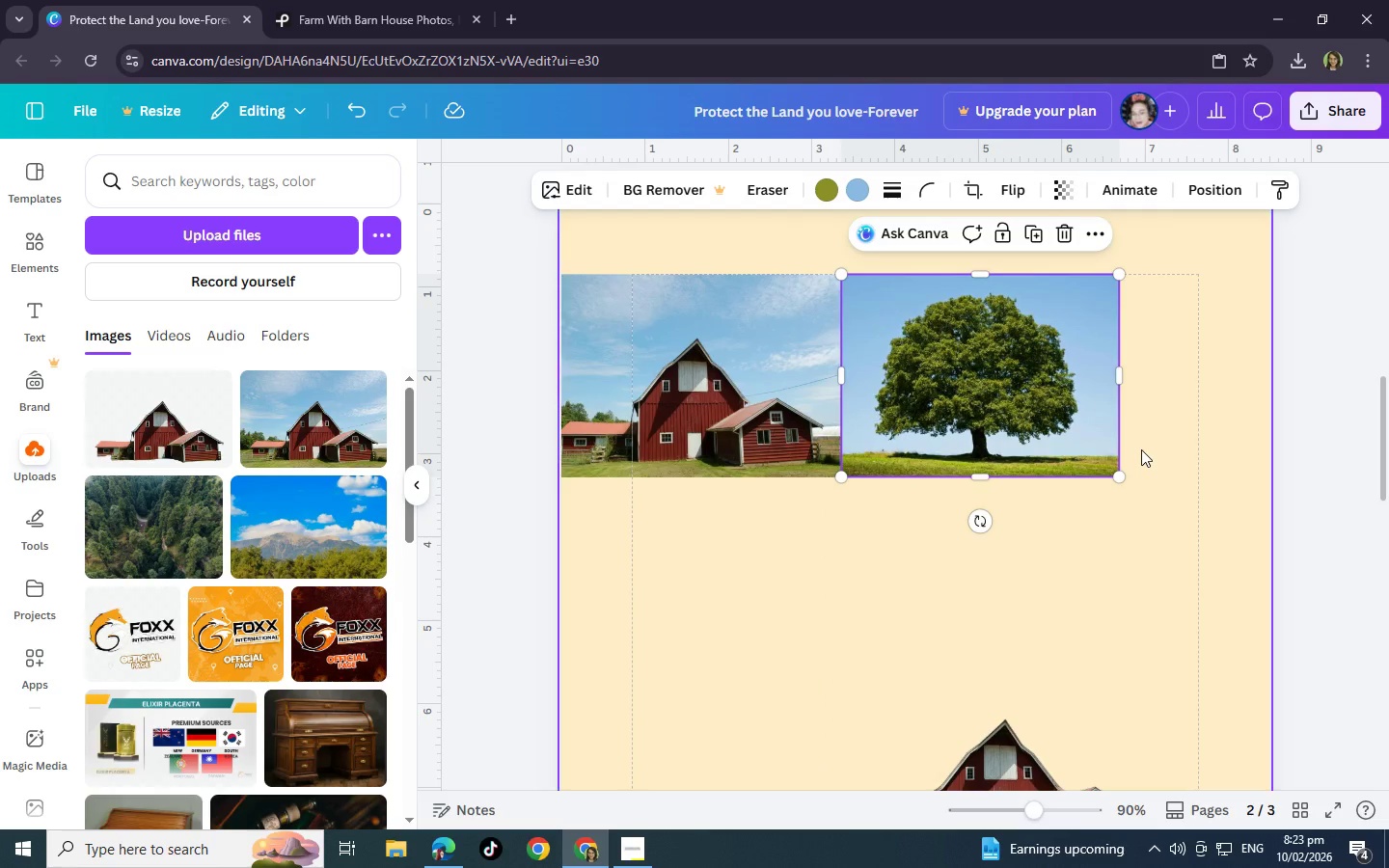 
left_click([1141, 449])
 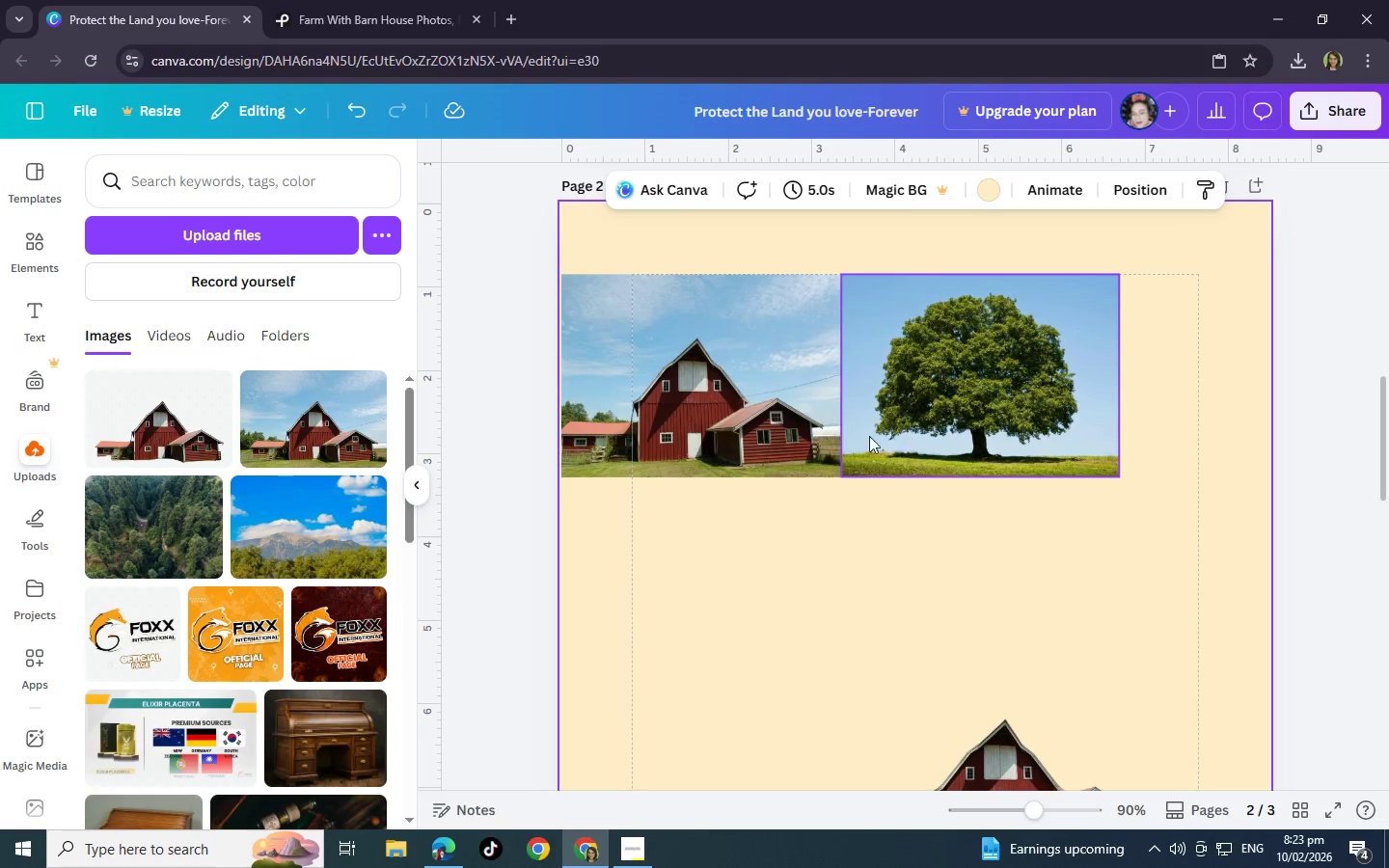 
left_click_drag(start_coordinate=[799, 420], to_coordinate=[776, 420])
 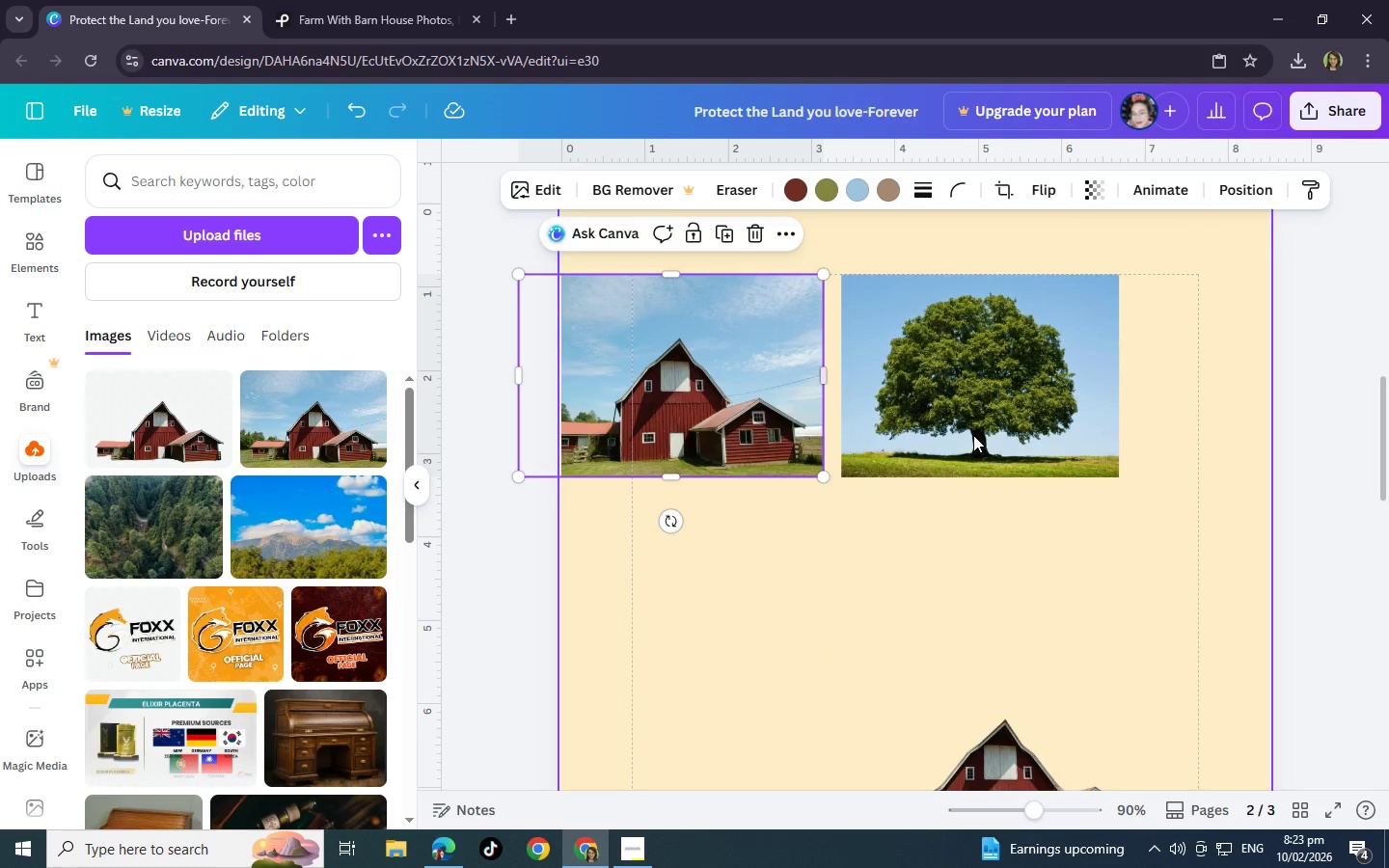 
left_click_drag(start_coordinate=[973, 435], to_coordinate=[940, 436])
 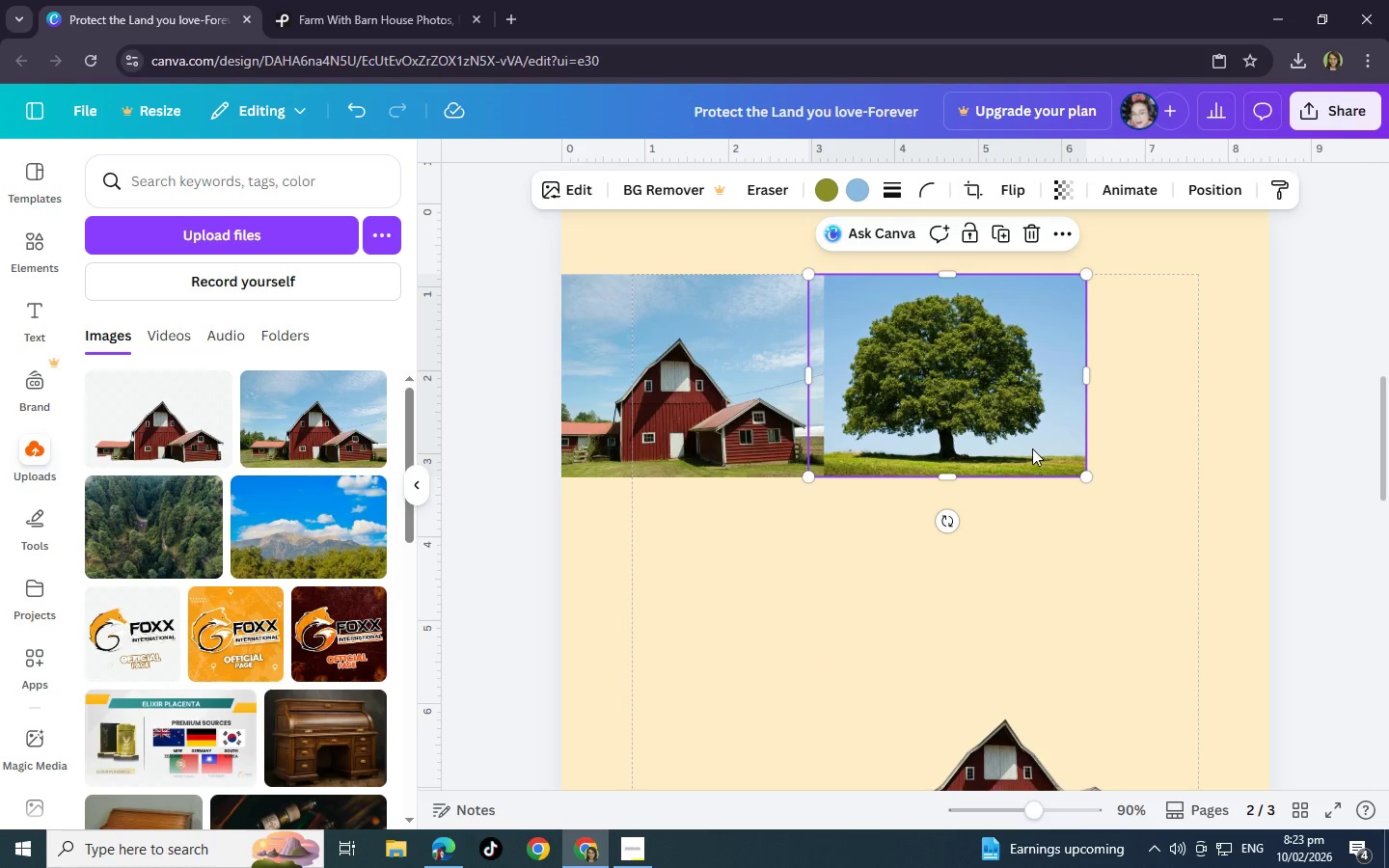 
left_click_drag(start_coordinate=[1032, 448], to_coordinate=[1025, 448])
 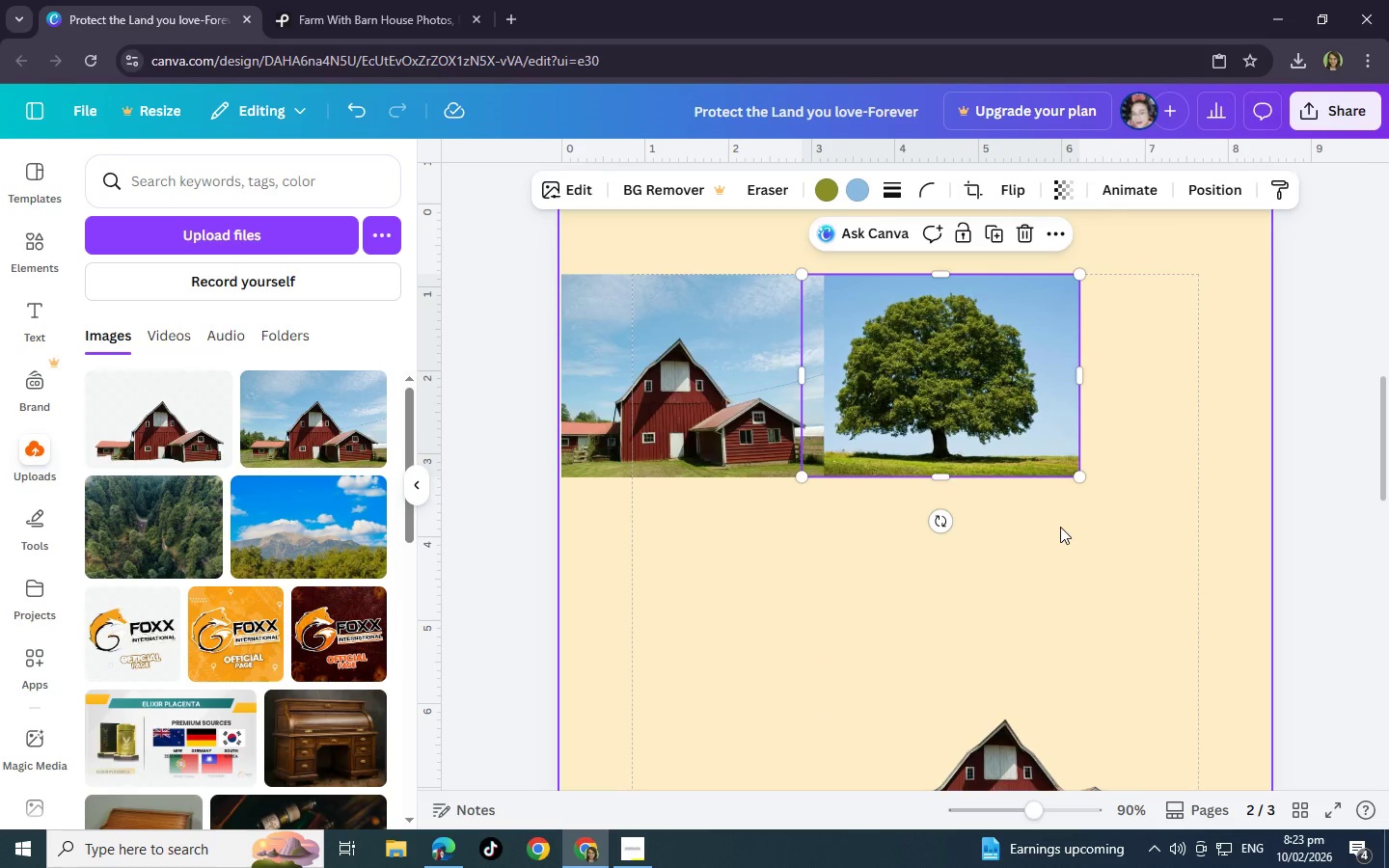 
left_click([1060, 527])
 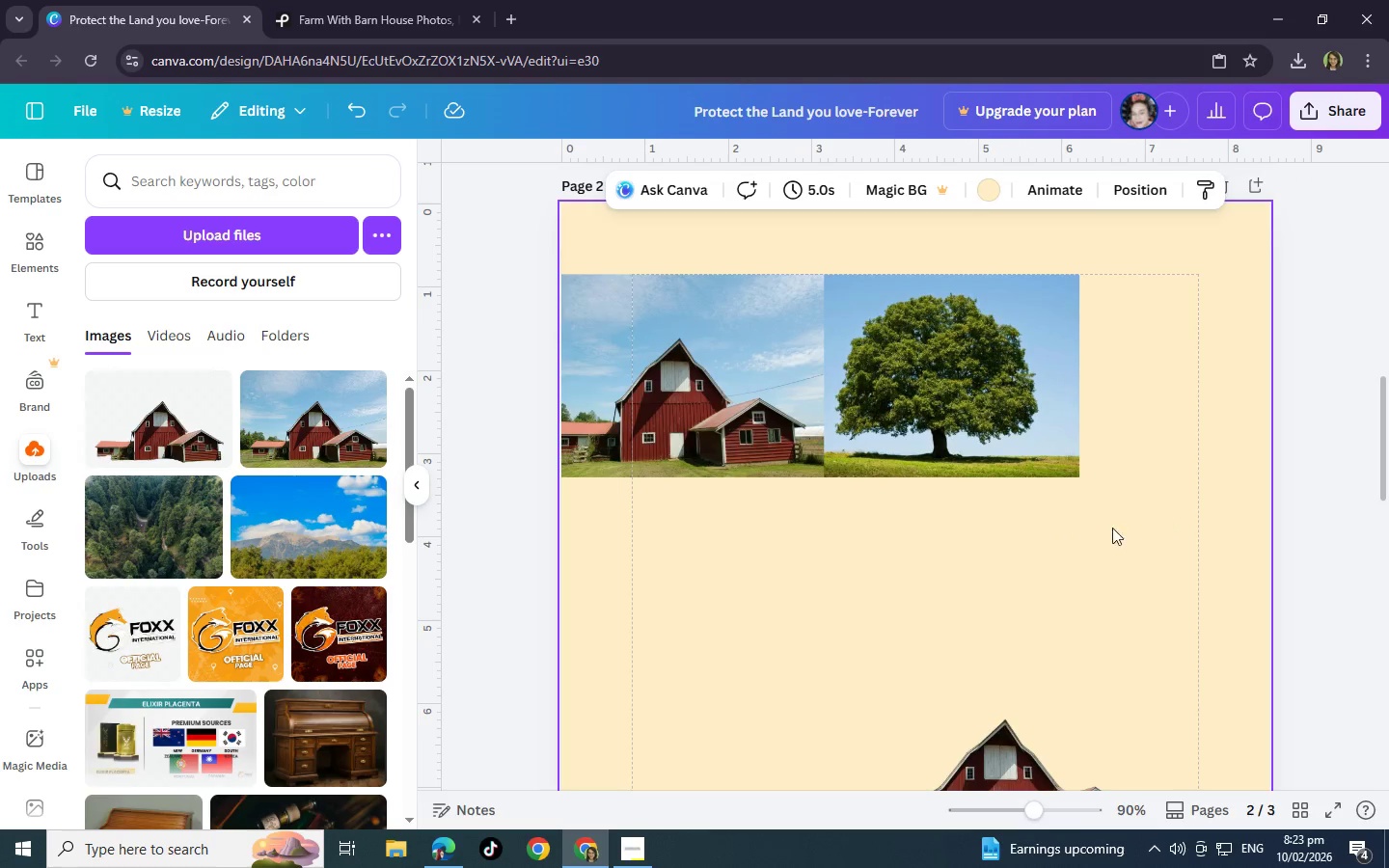 
scroll: coordinate [310, 557], scroll_direction: up, amount: 2.0
 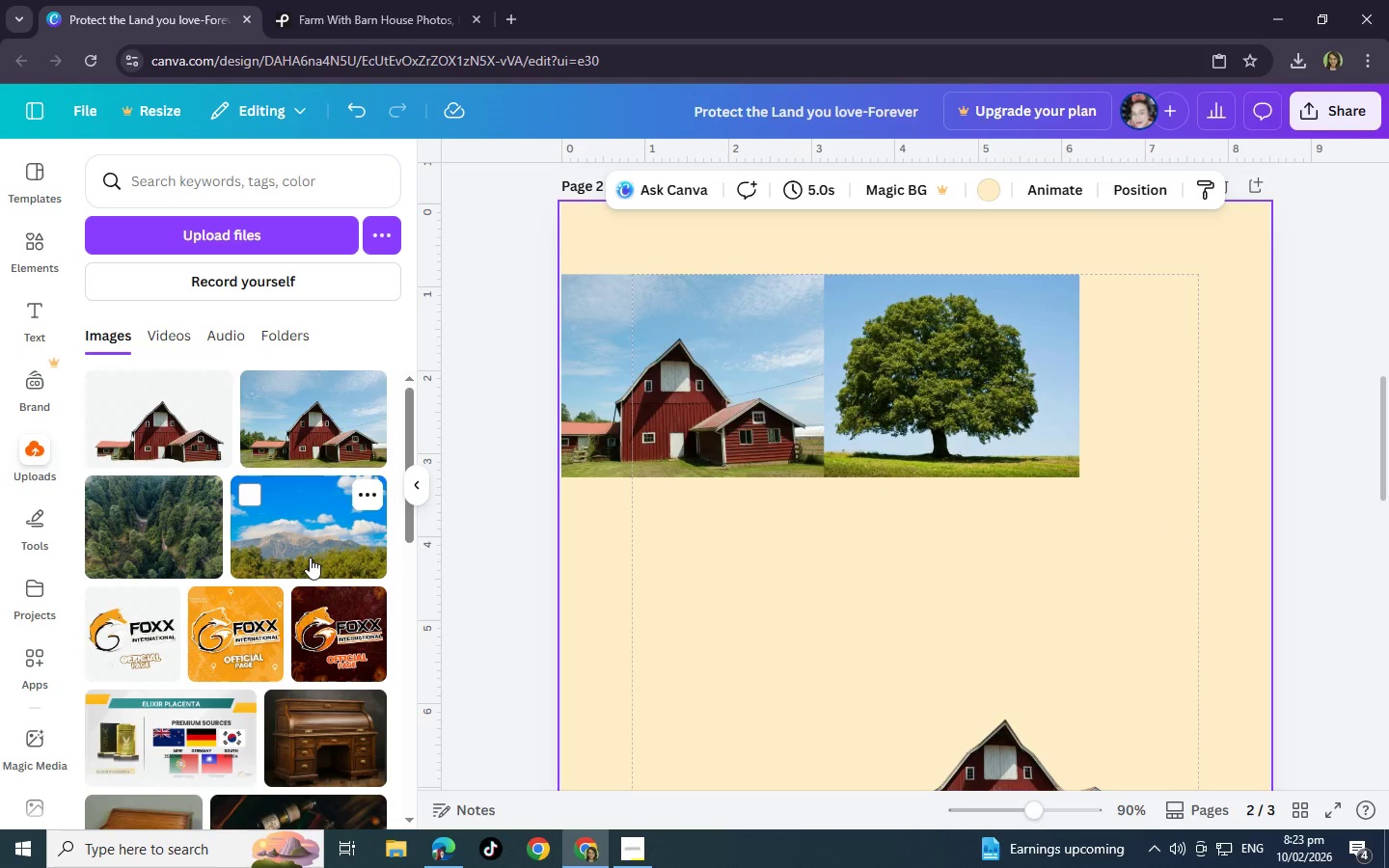 
scroll: coordinate [310, 557], scroll_direction: down, amount: 2.0
 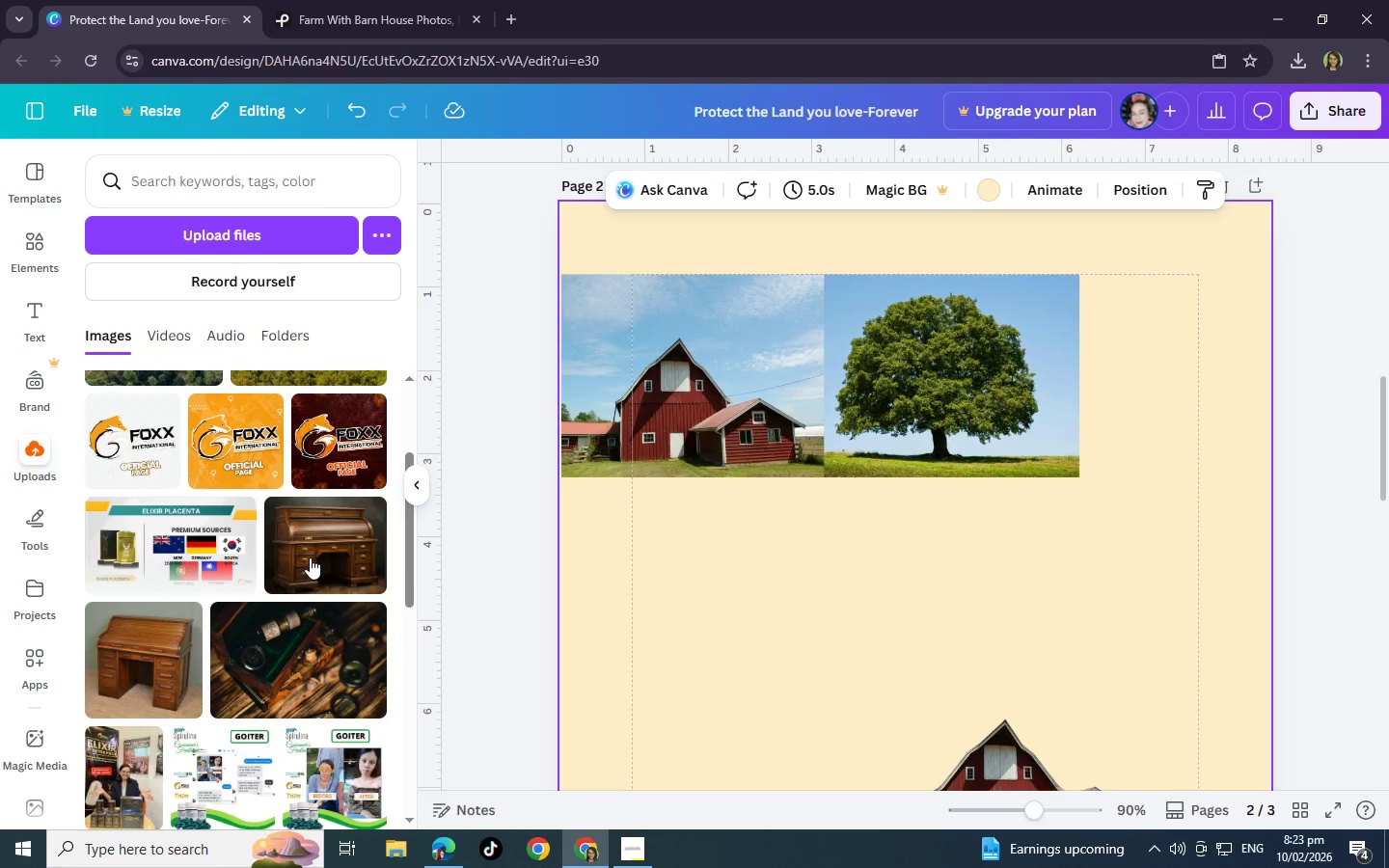 
scroll: coordinate [310, 557], scroll_direction: up, amount: 2.0
 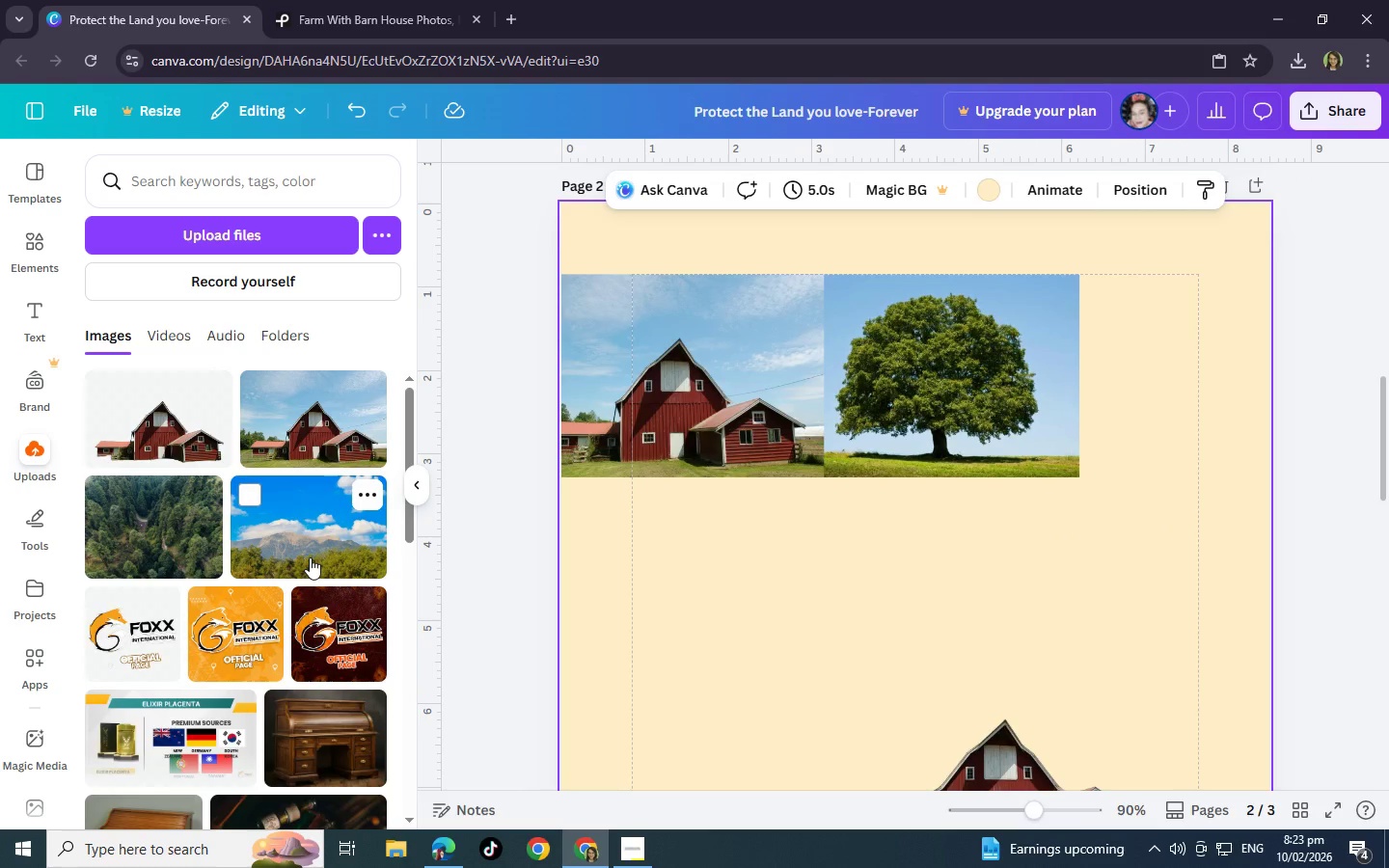 
scroll: coordinate [310, 557], scroll_direction: down, amount: 2.0
 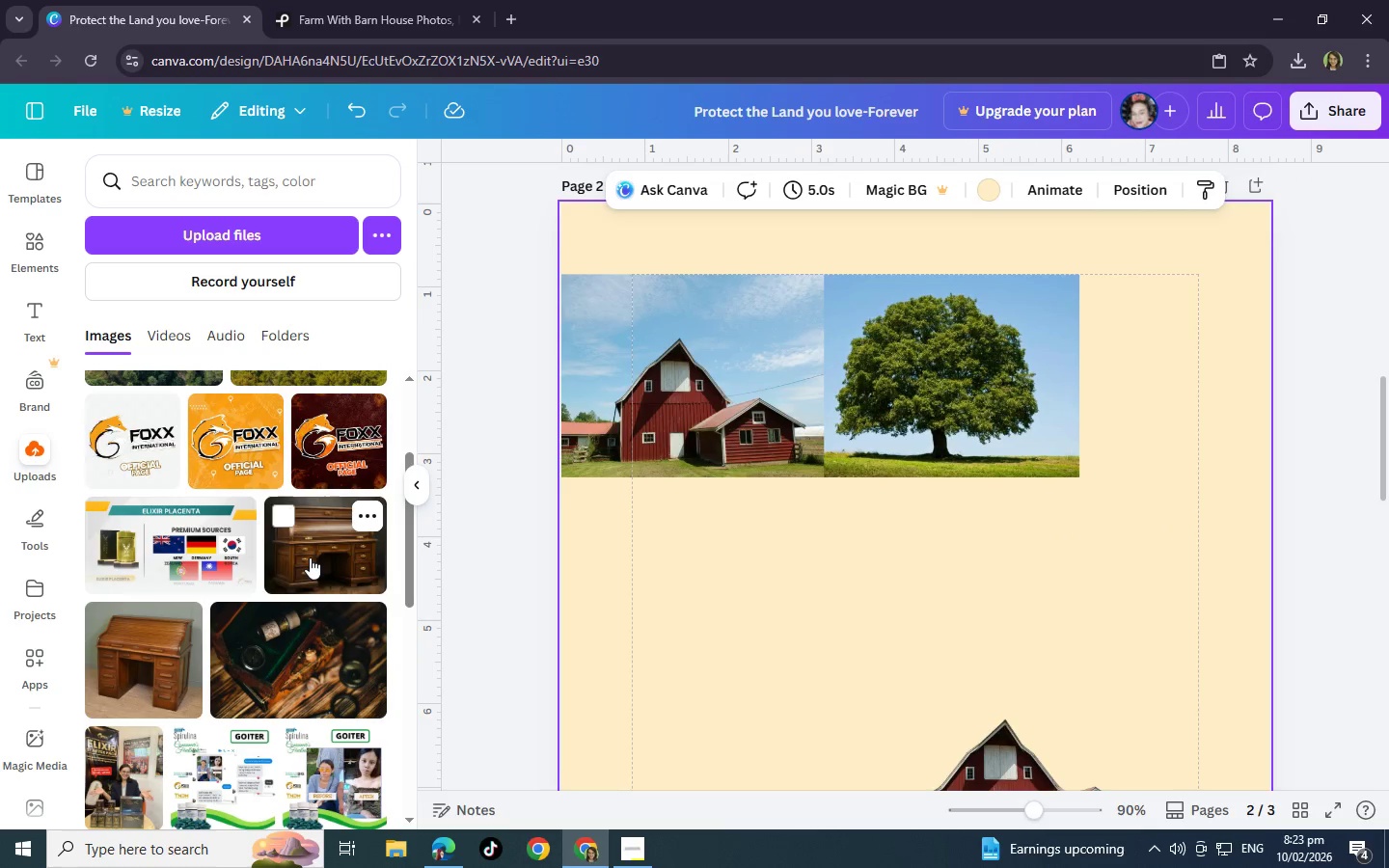 
scroll: coordinate [310, 557], scroll_direction: up, amount: 3.0
 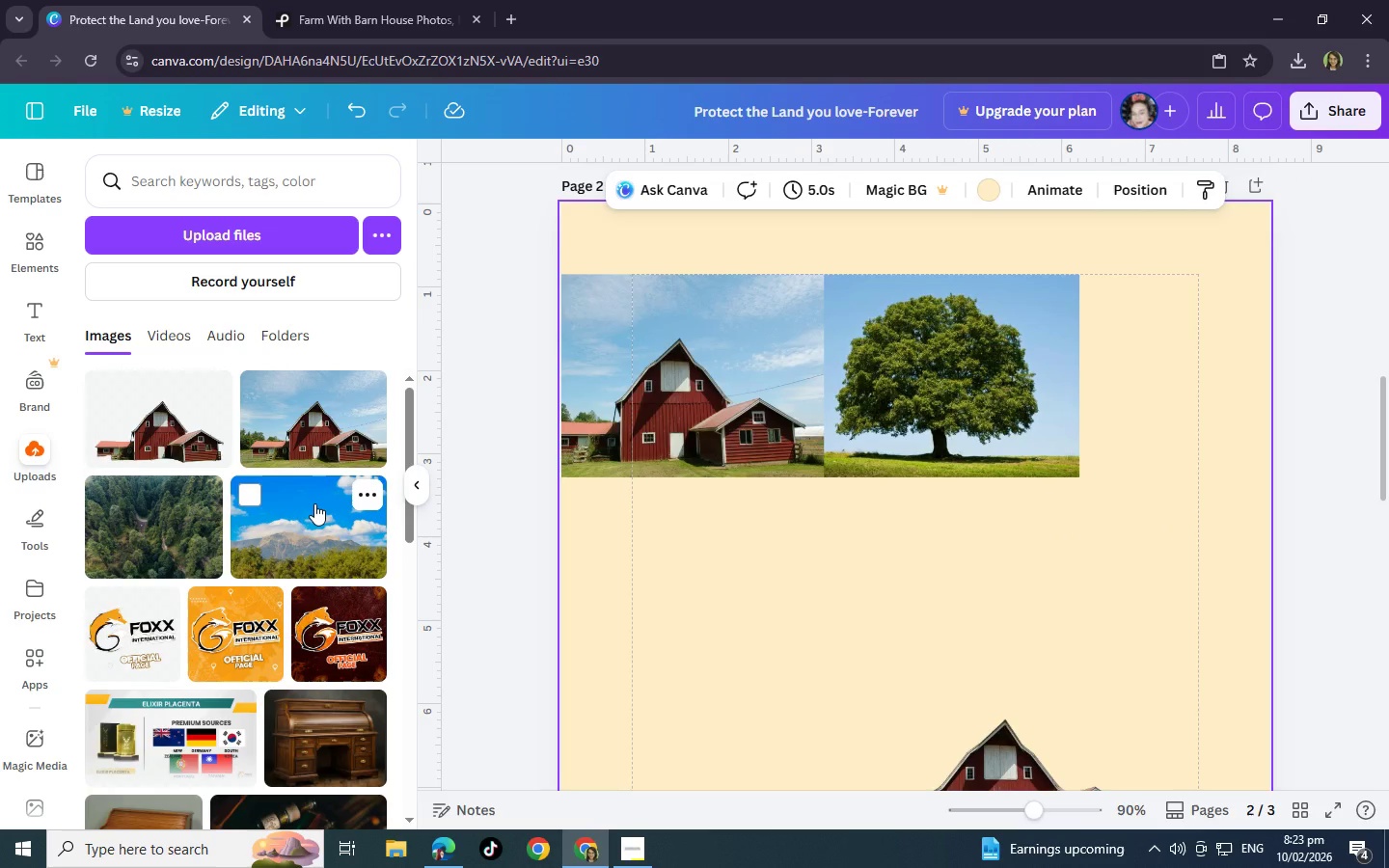 
scroll: coordinate [314, 503], scroll_direction: down, amount: 3.0
 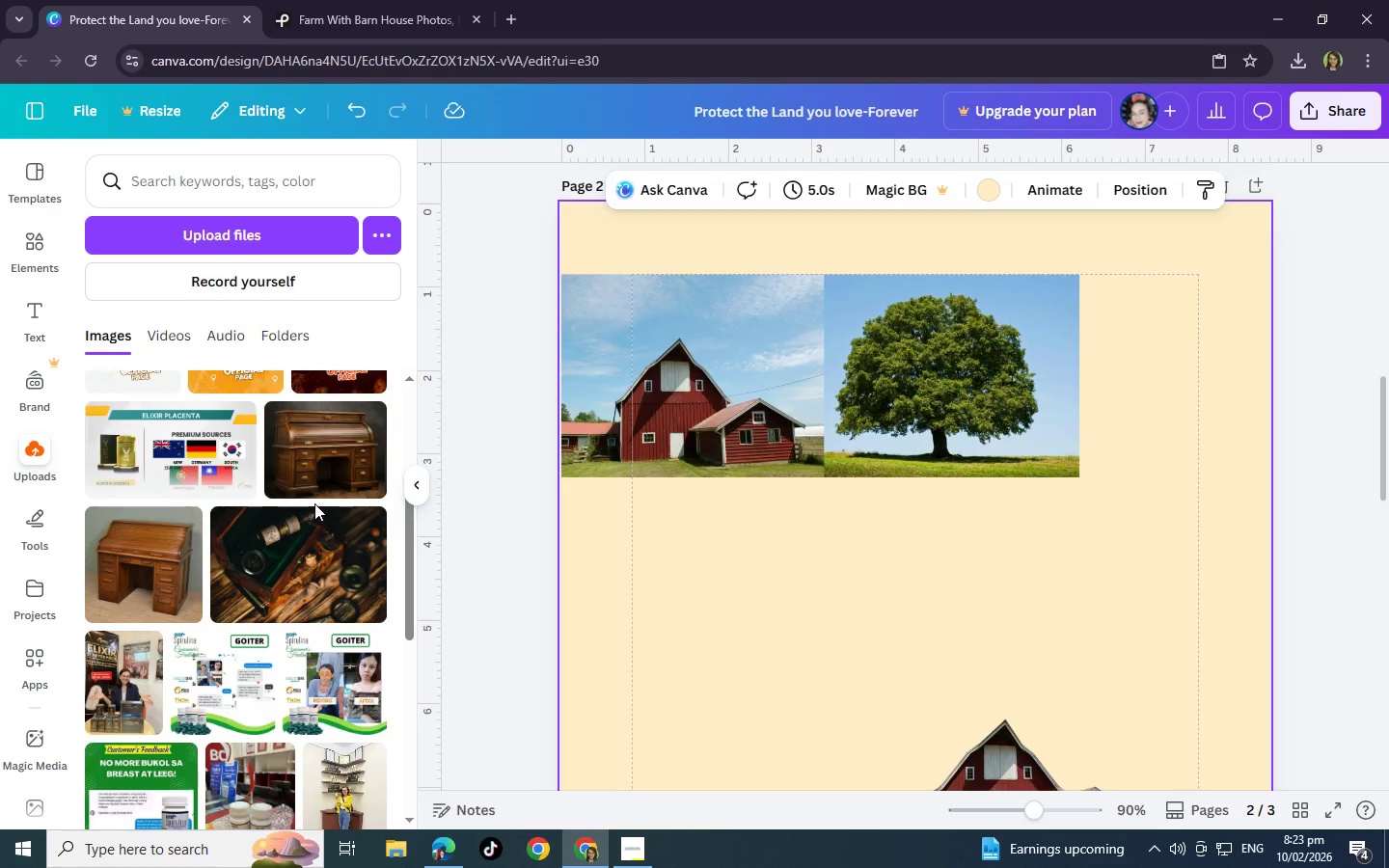 
scroll: coordinate [314, 503], scroll_direction: up, amount: 2.0
 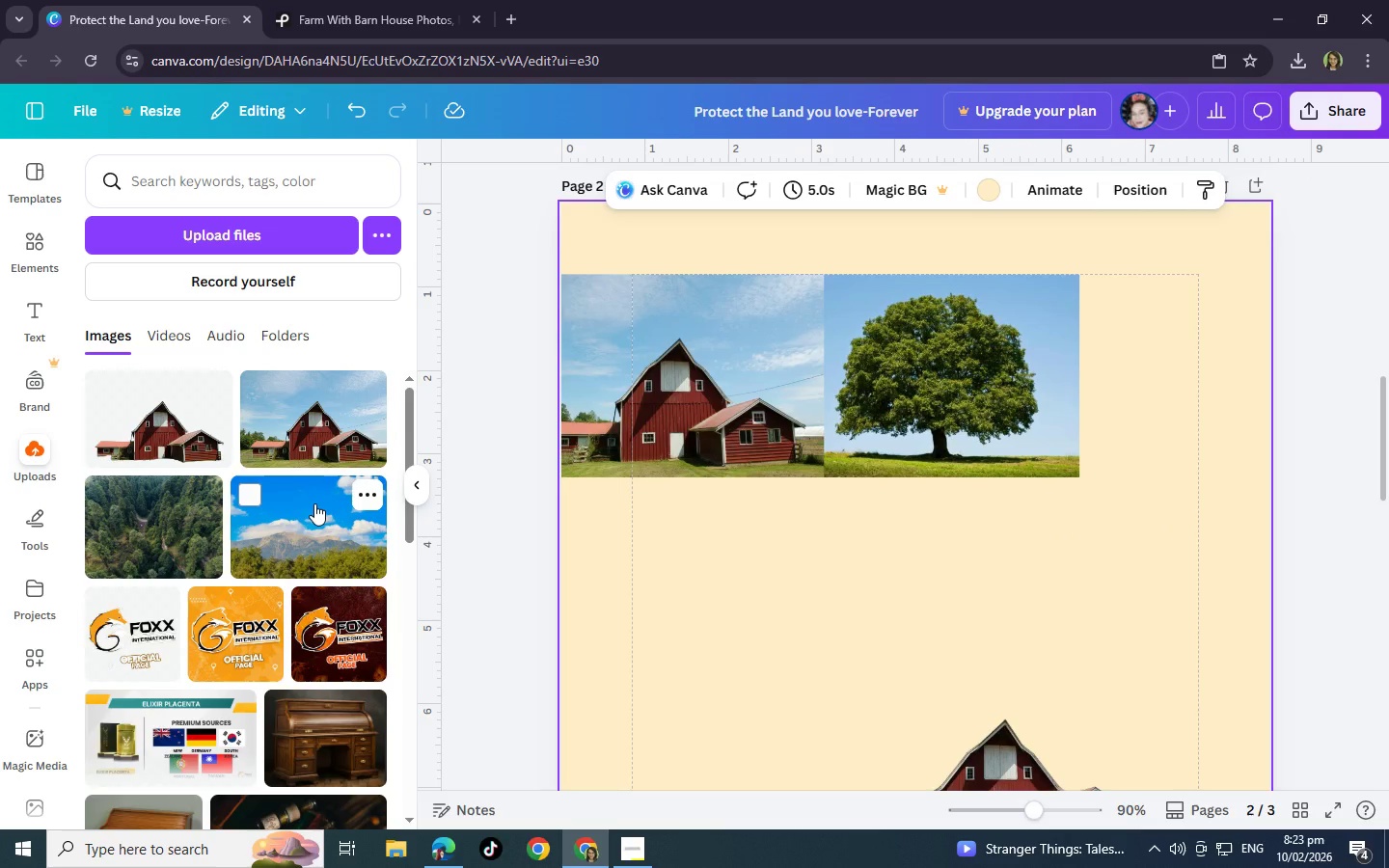 
scroll: coordinate [314, 503], scroll_direction: down, amount: 4.0
 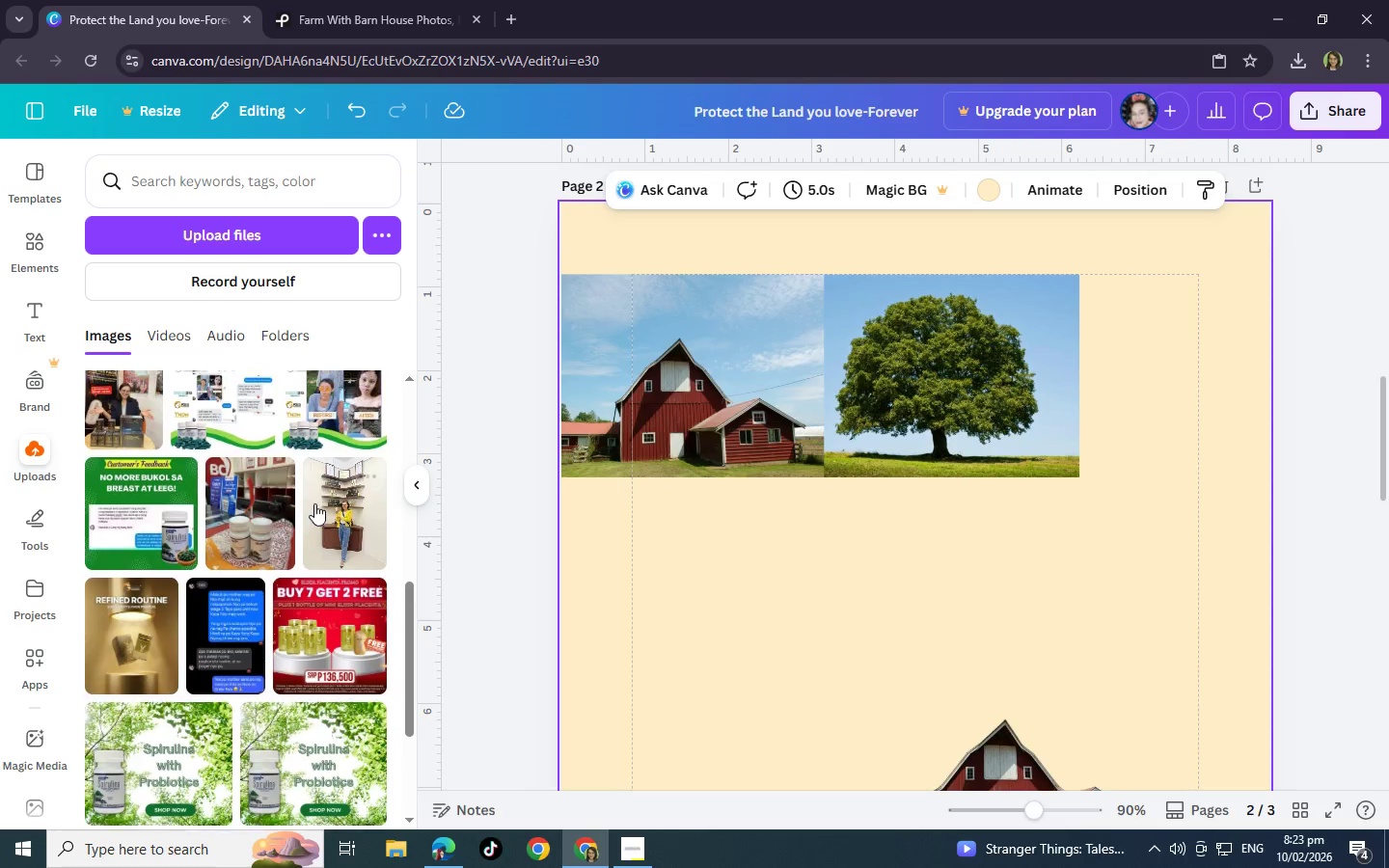 
scroll: coordinate [314, 503], scroll_direction: up, amount: 9.0
 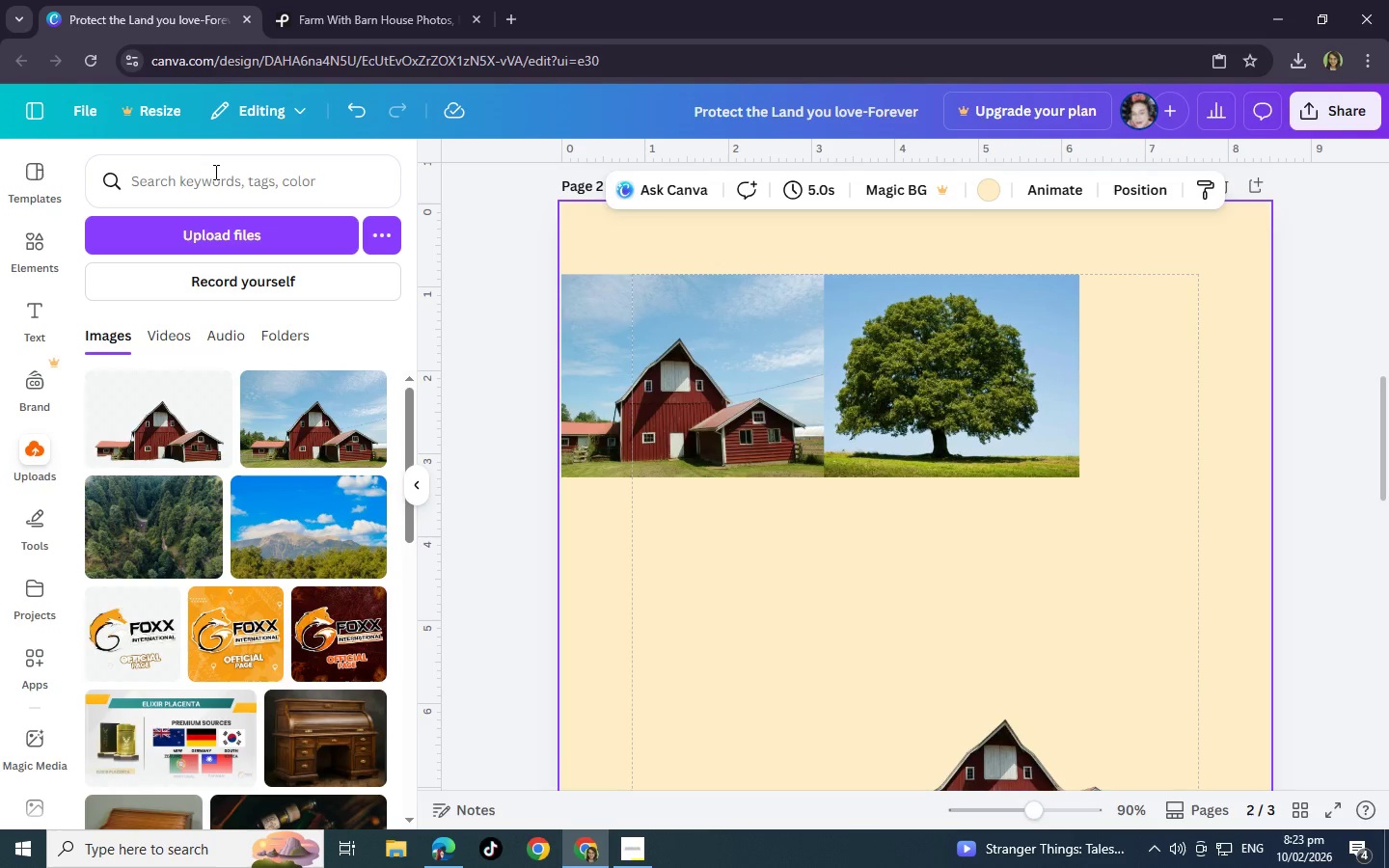 
left_click([214, 172])
 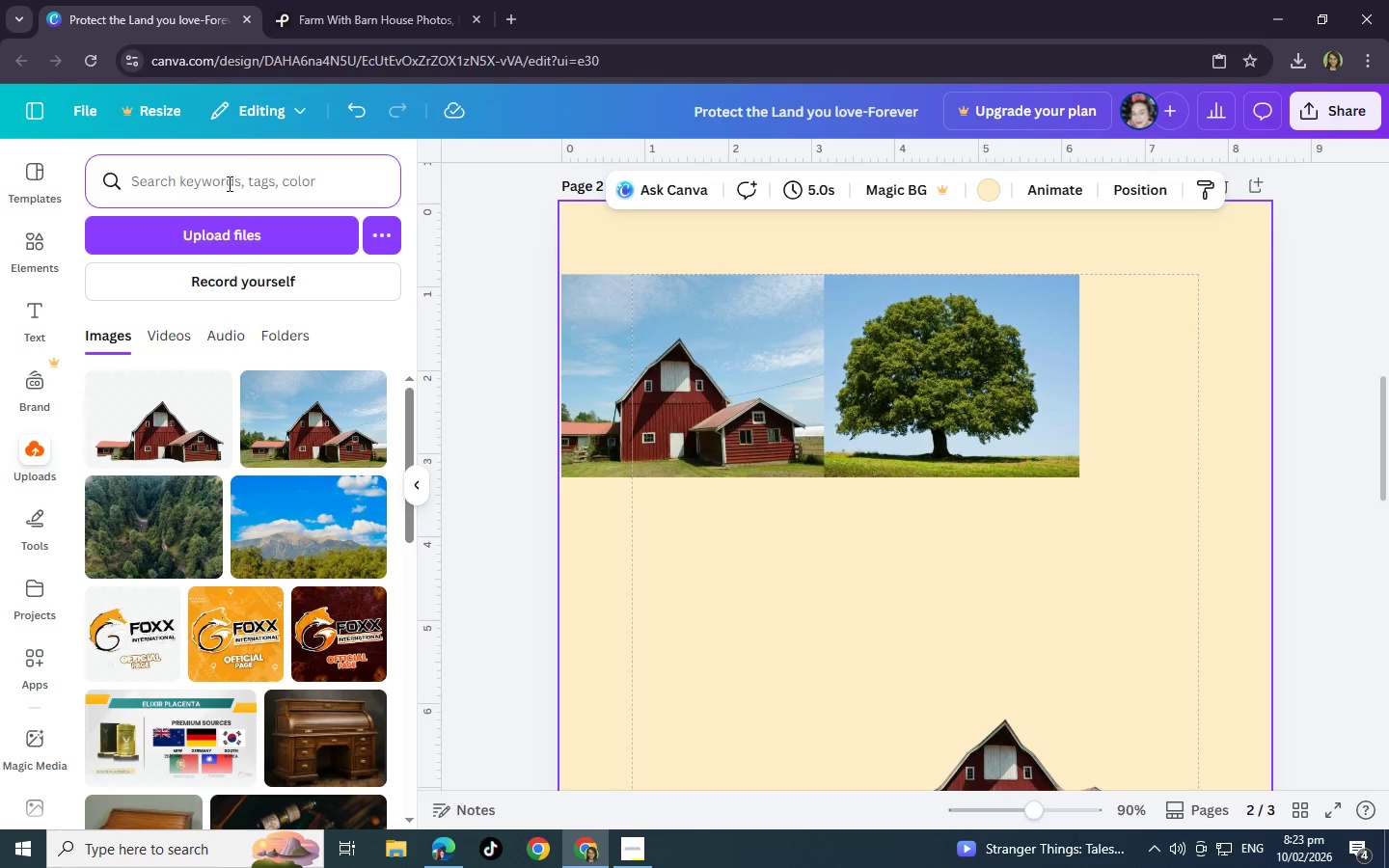 
left_click([229, 184])
 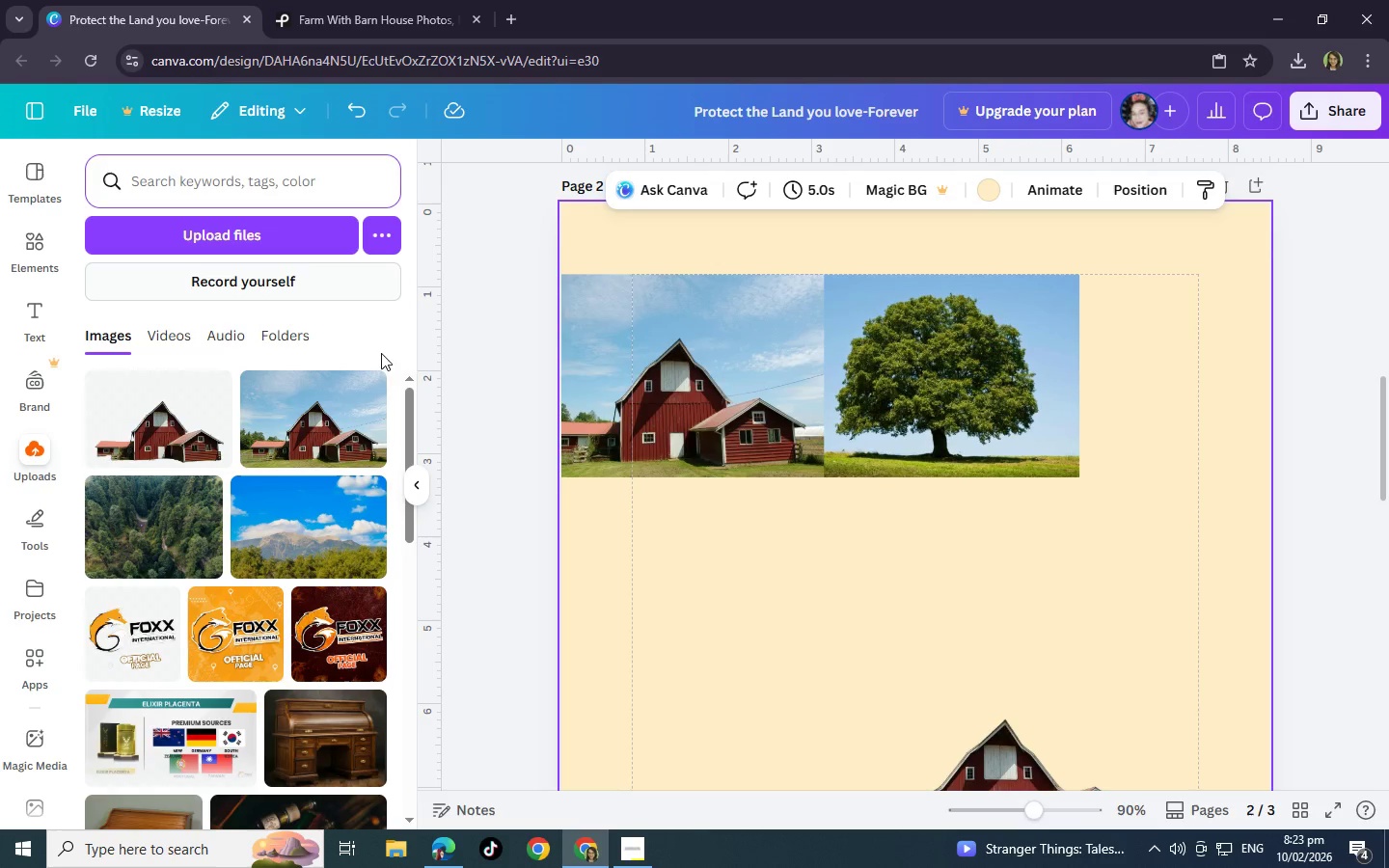 
scroll: coordinate [419, 447], scroll_direction: up, amount: 8.0
 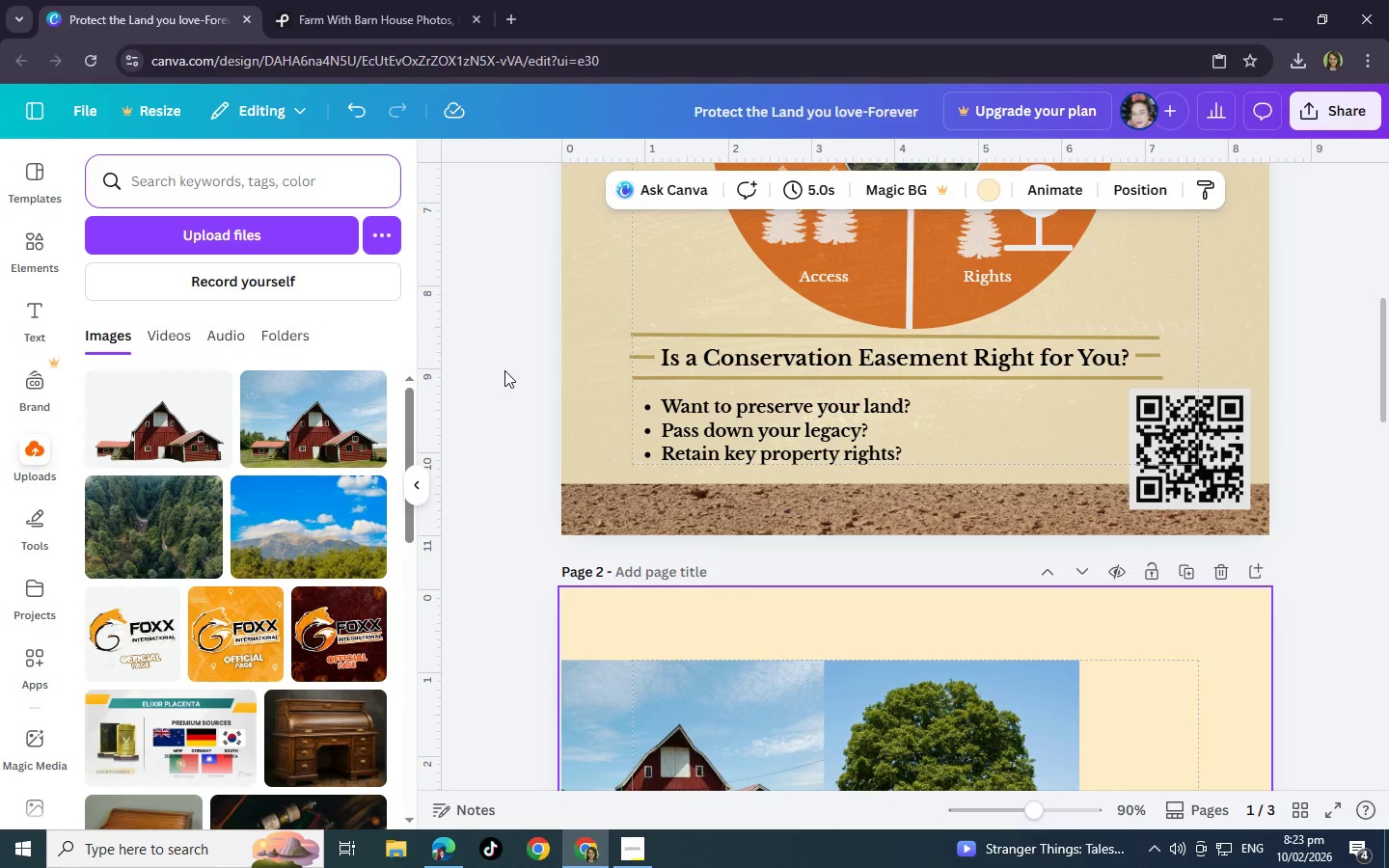 
scroll: coordinate [504, 370], scroll_direction: down, amount: 4.0
 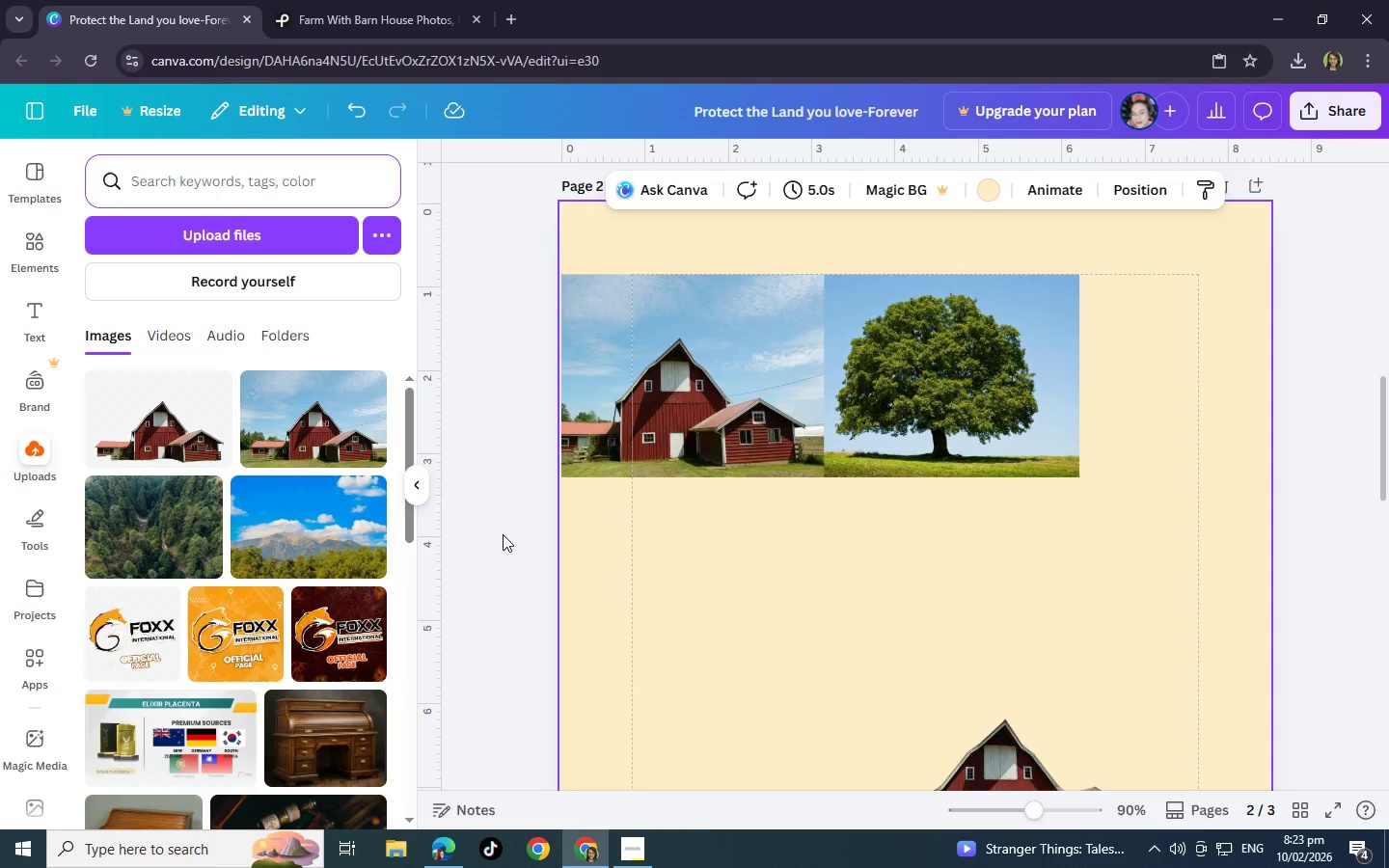 
left_click([503, 534])
 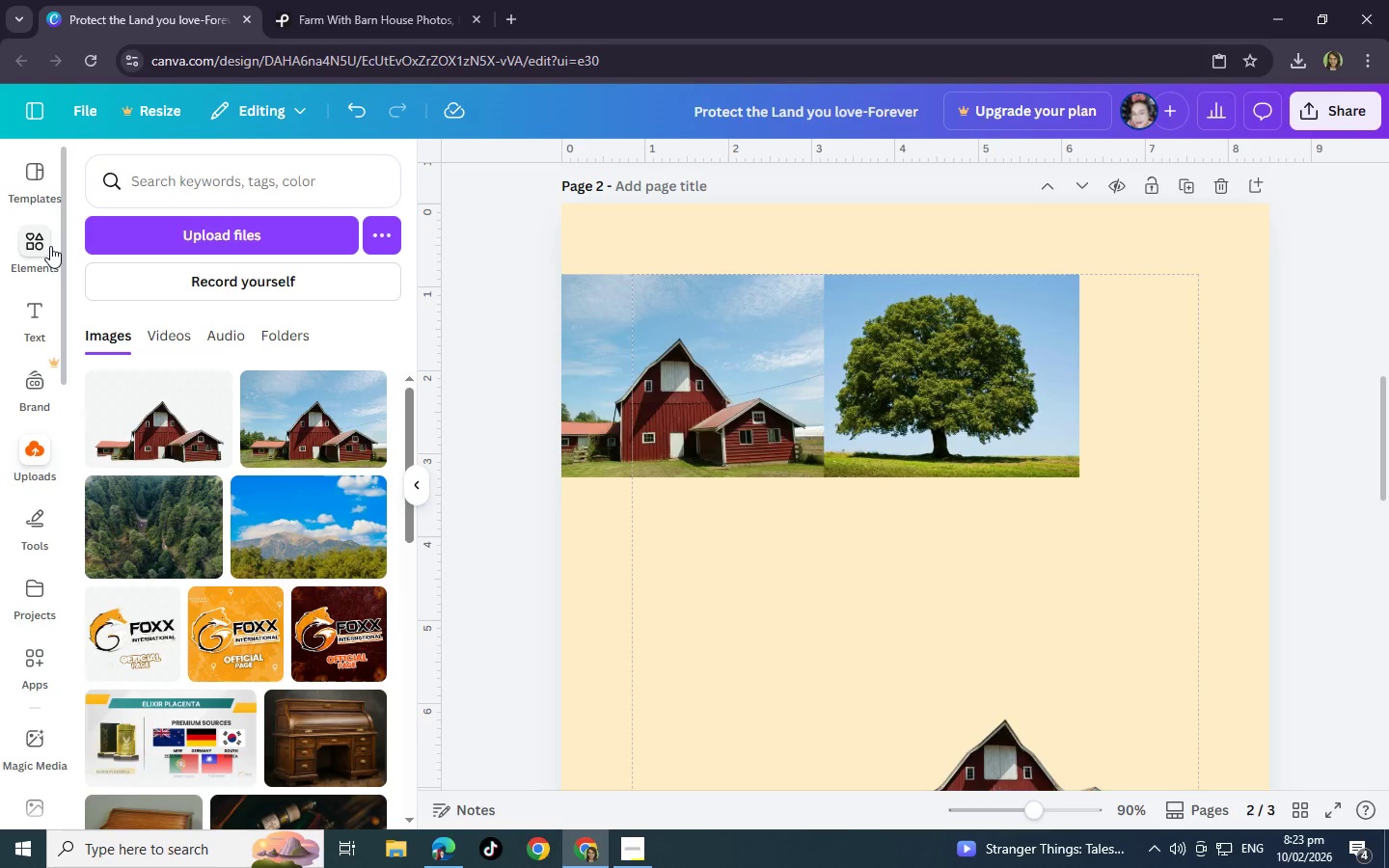 
left_click([45, 247])
 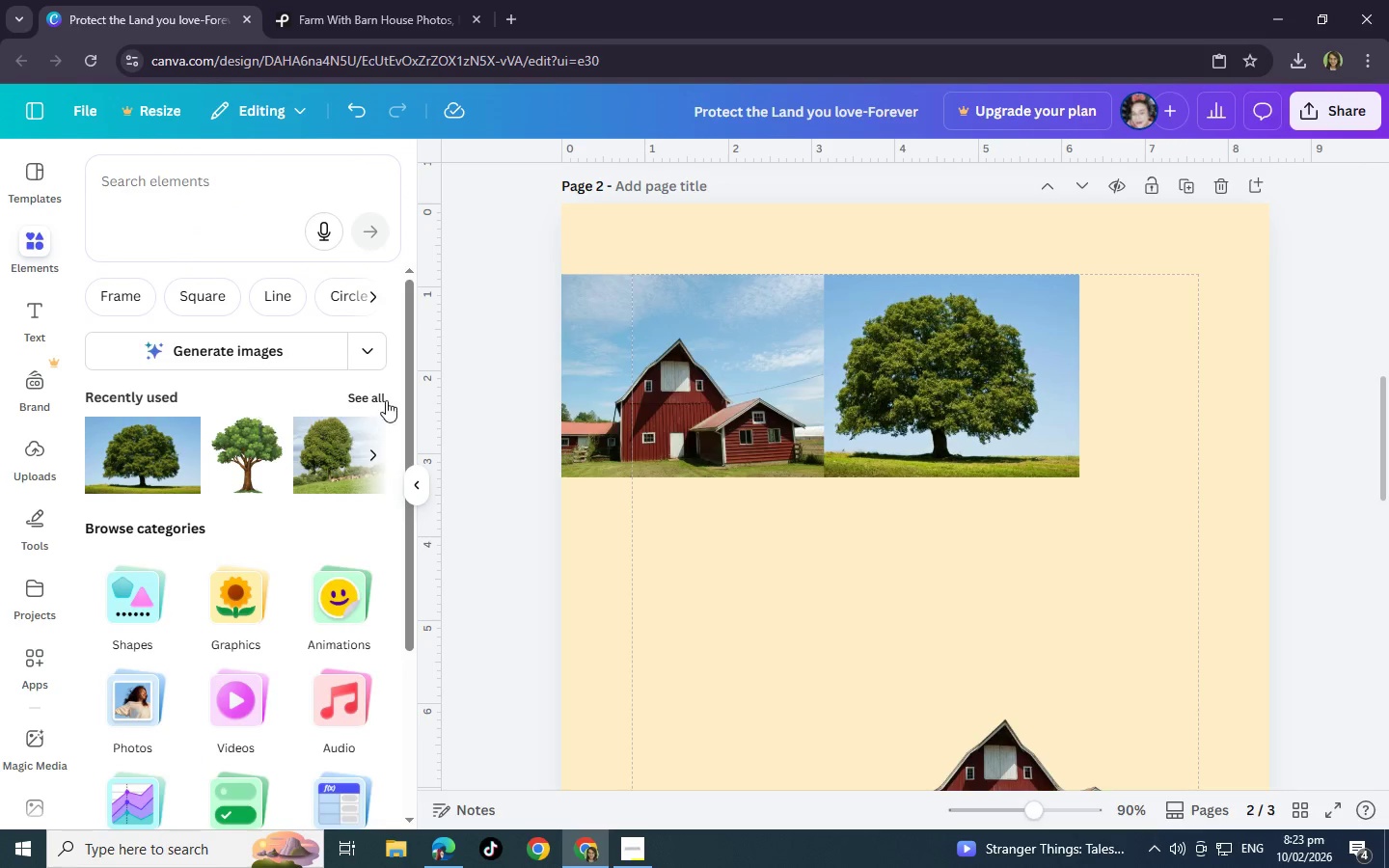 
left_click([377, 393])
 